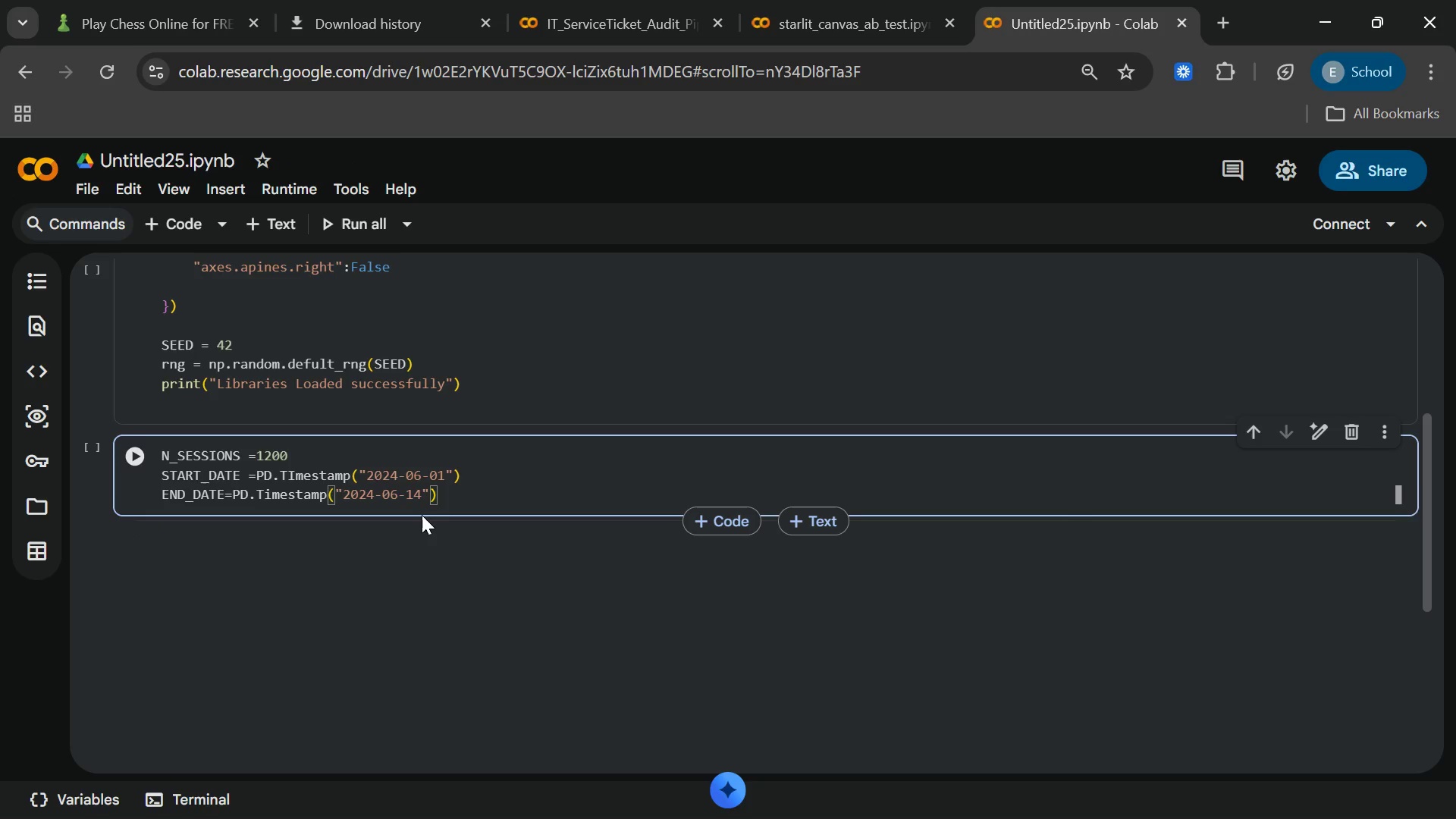 
key(ArrowRight)
 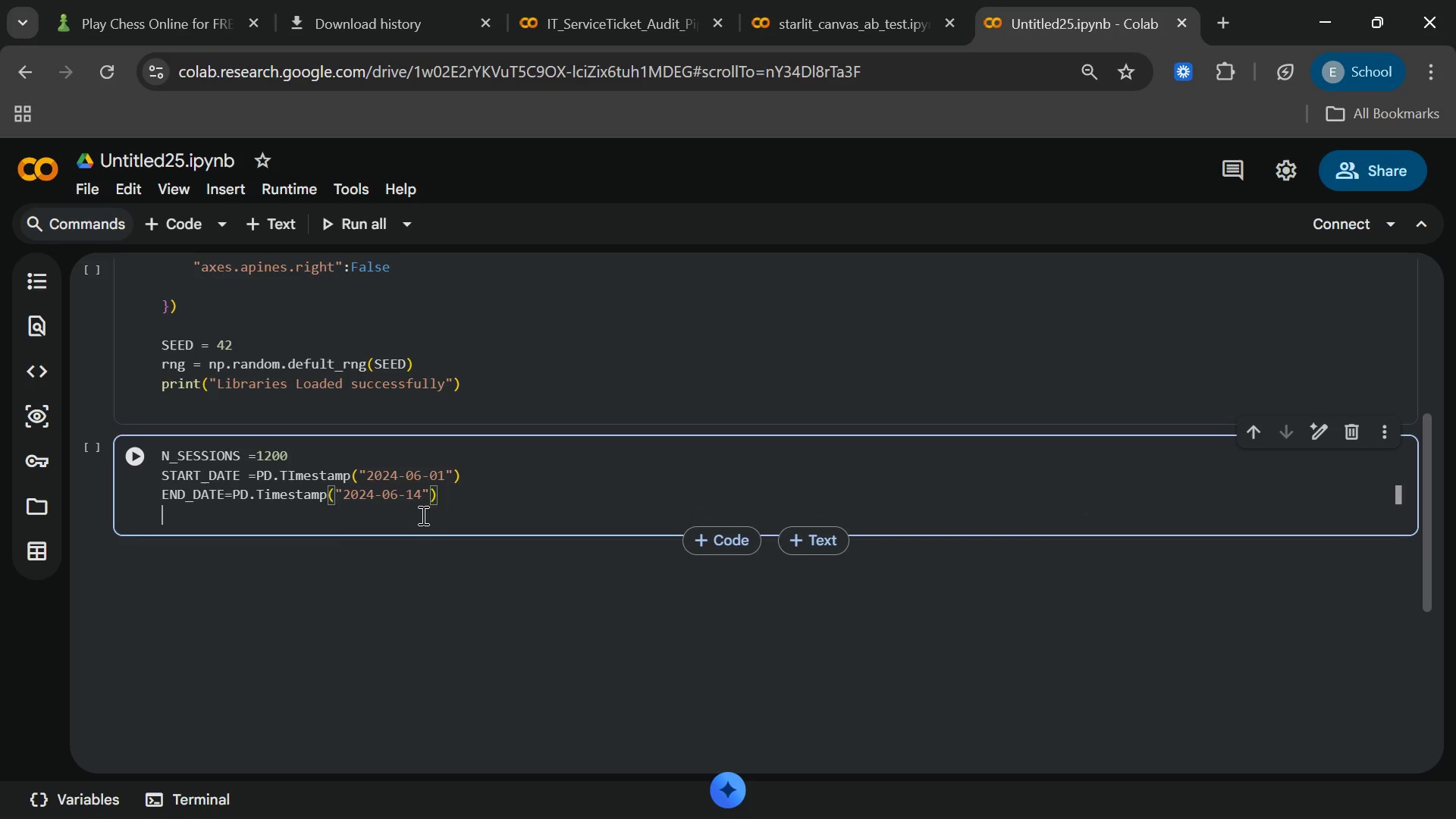 
key(Enter)
 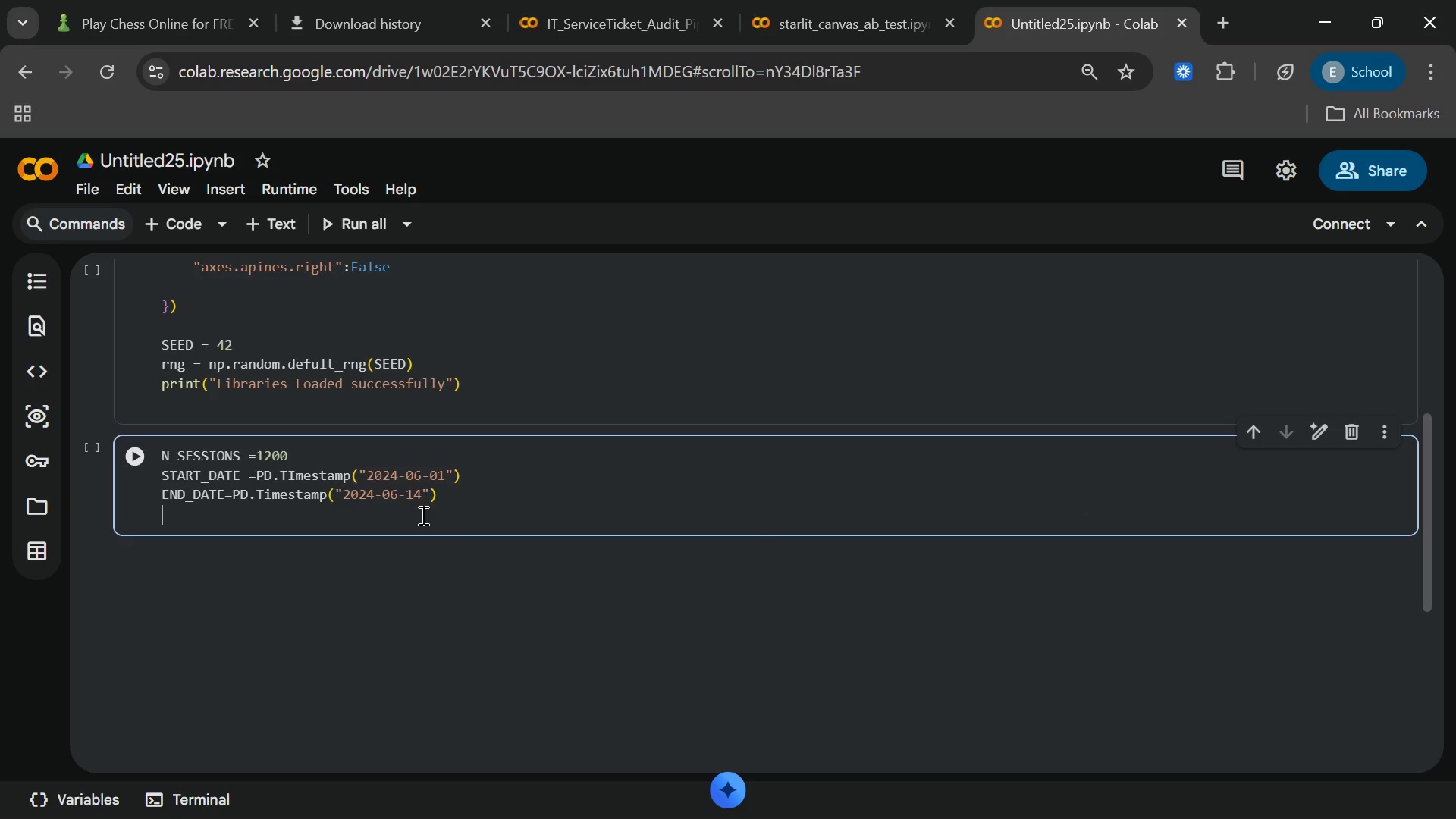 
key(Backslash)
 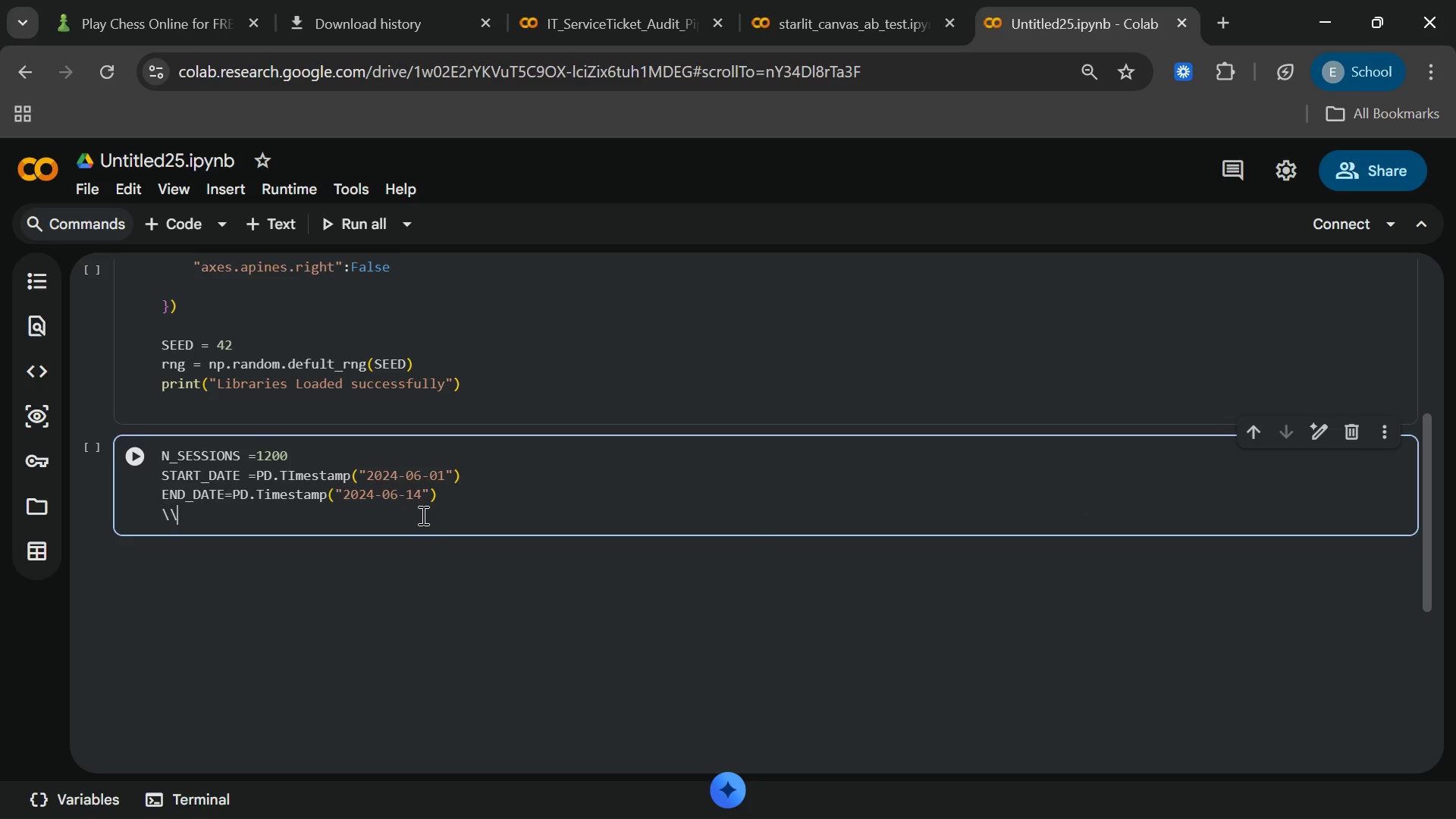 
key(Backslash)
 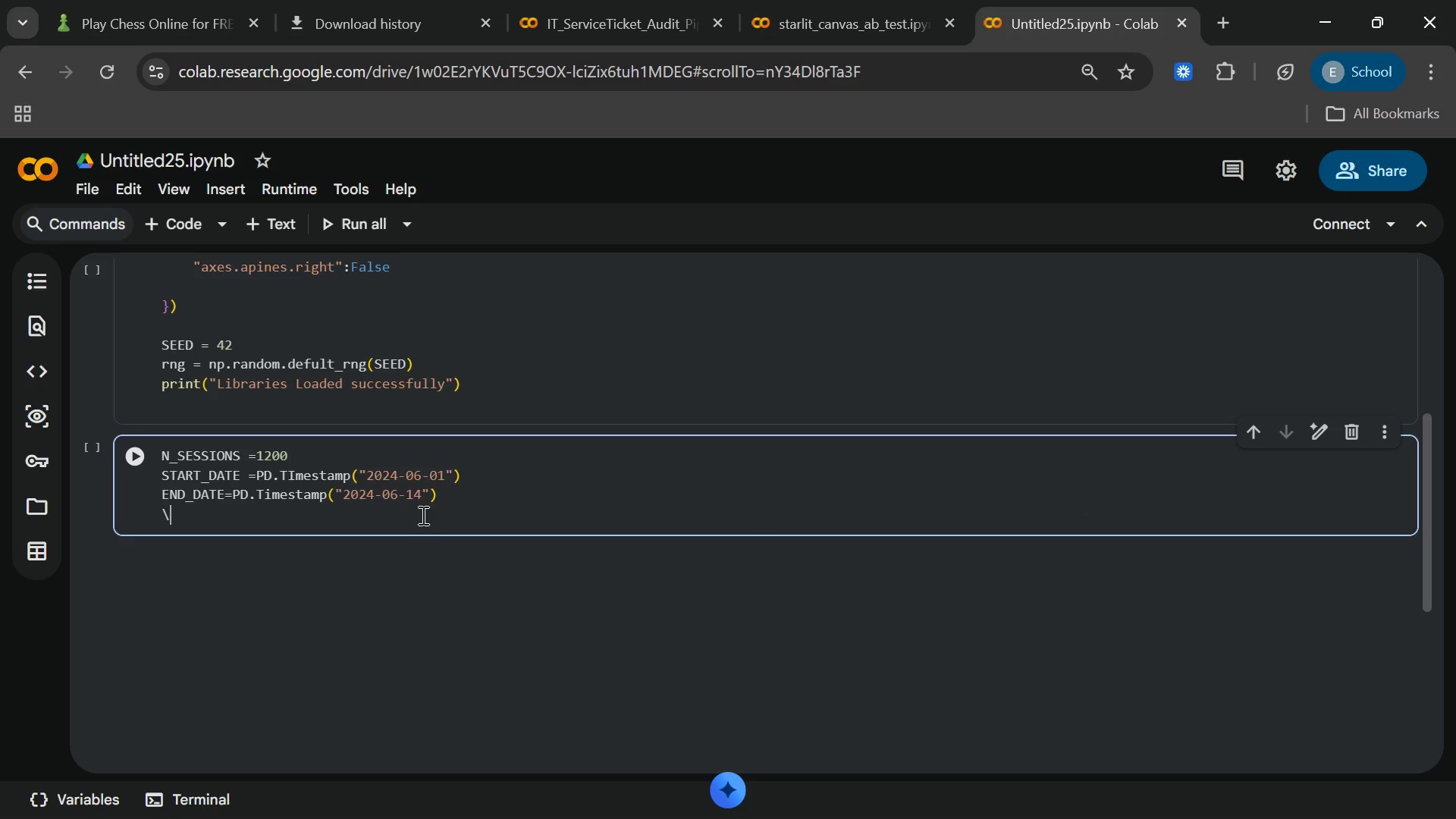 
key(Backspace)
 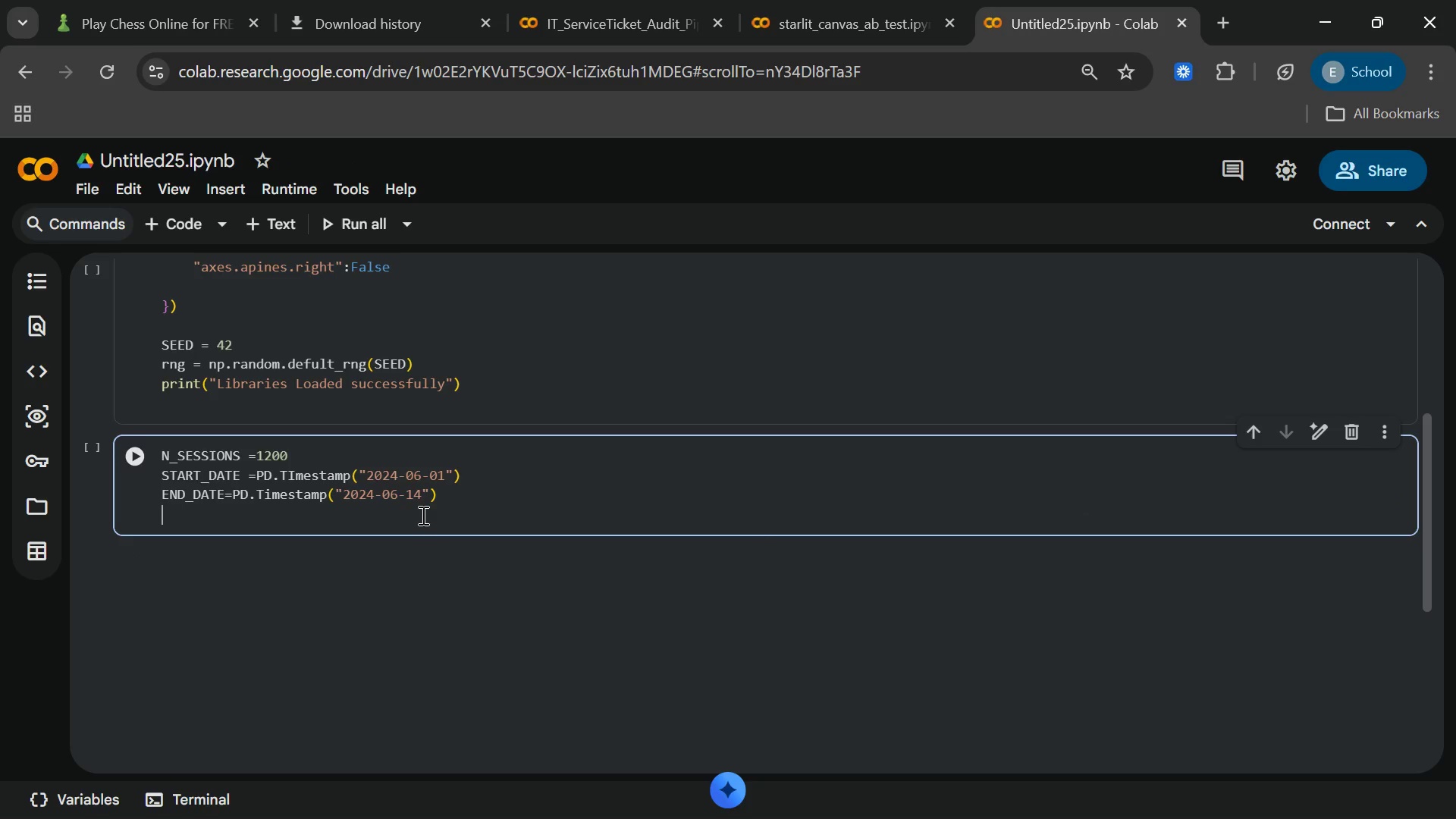 
key(Backspace)
 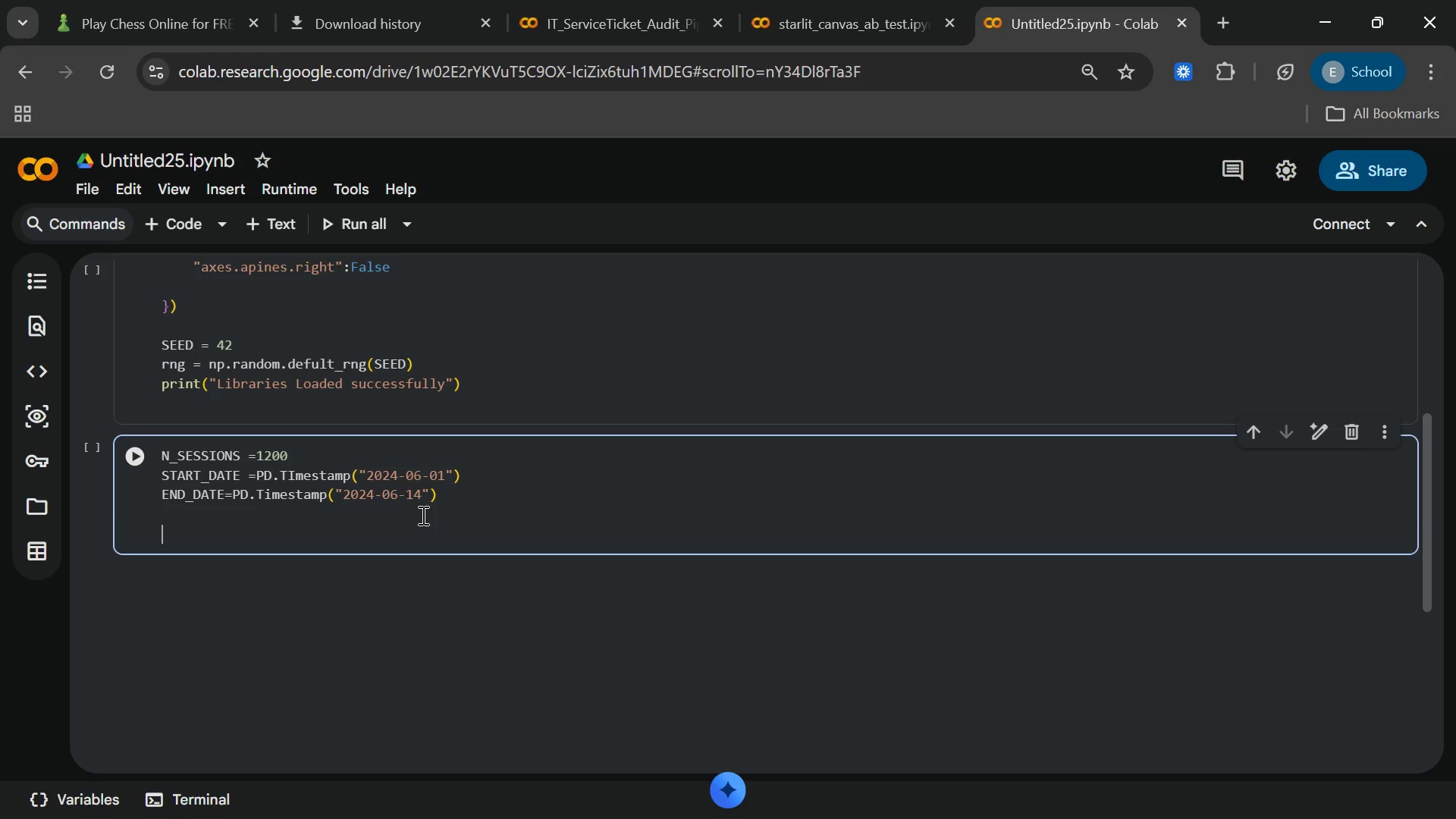 
key(Enter)
 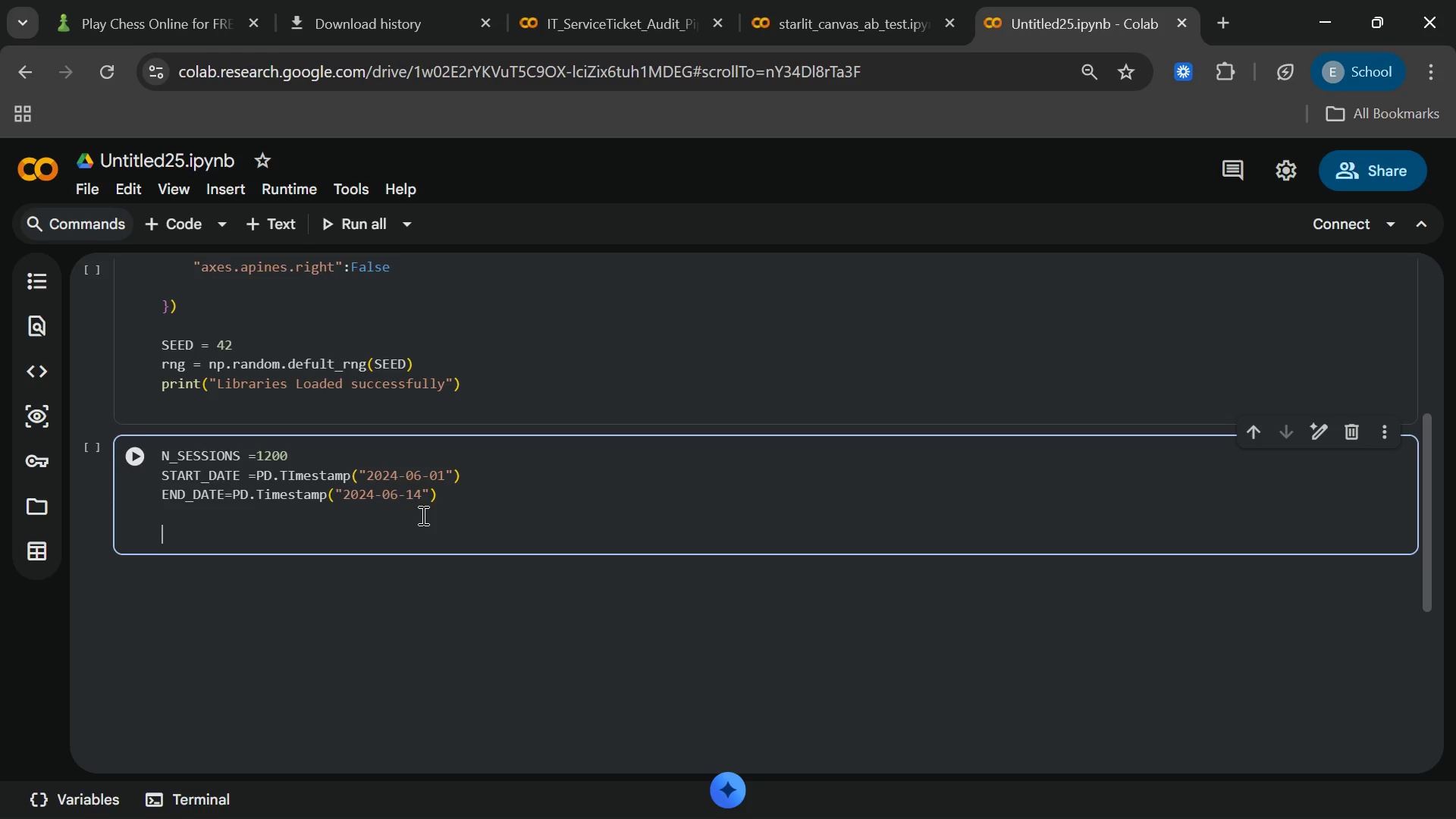 
type(control_cr =0.060)
 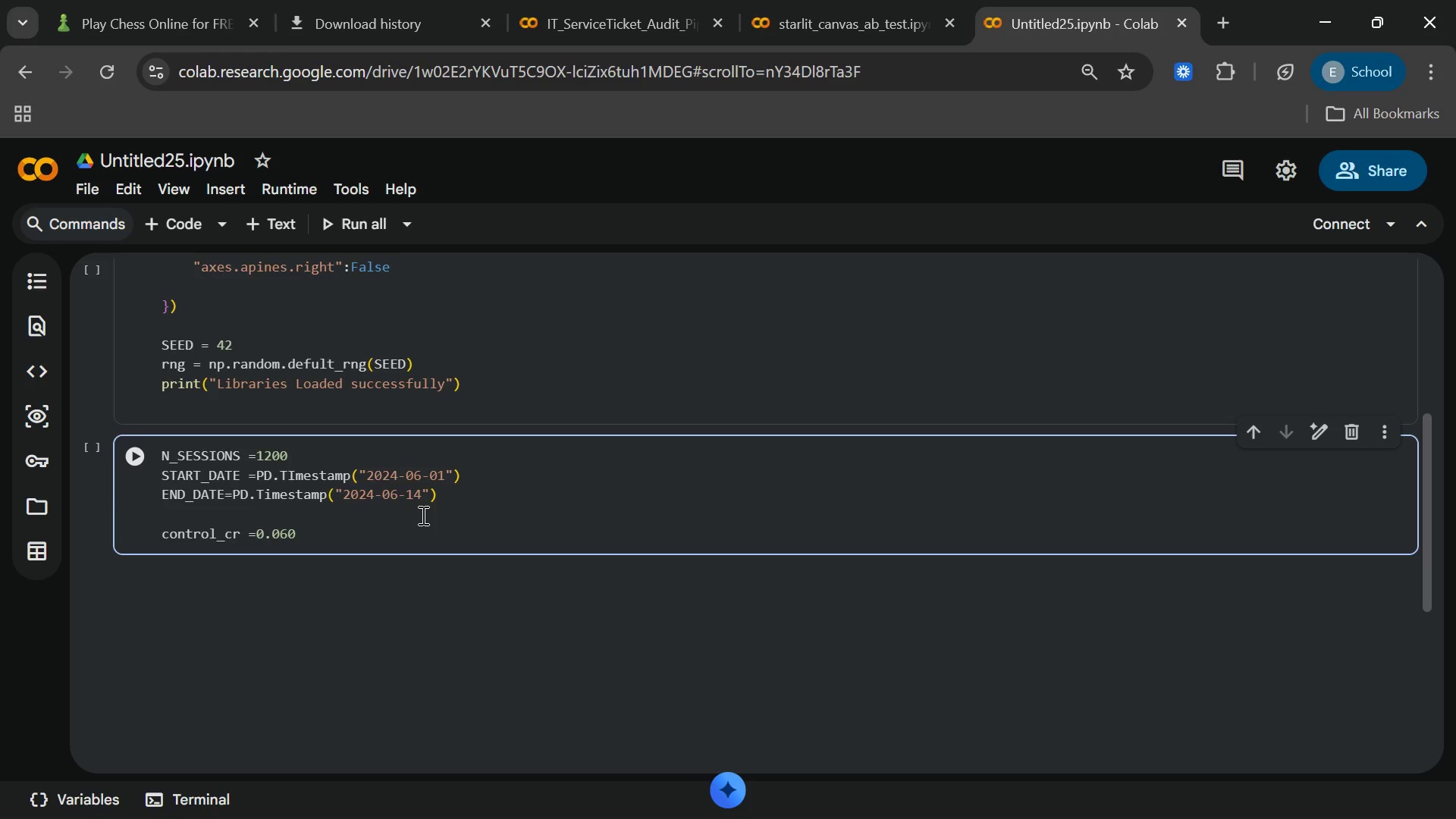 
key(Enter)
 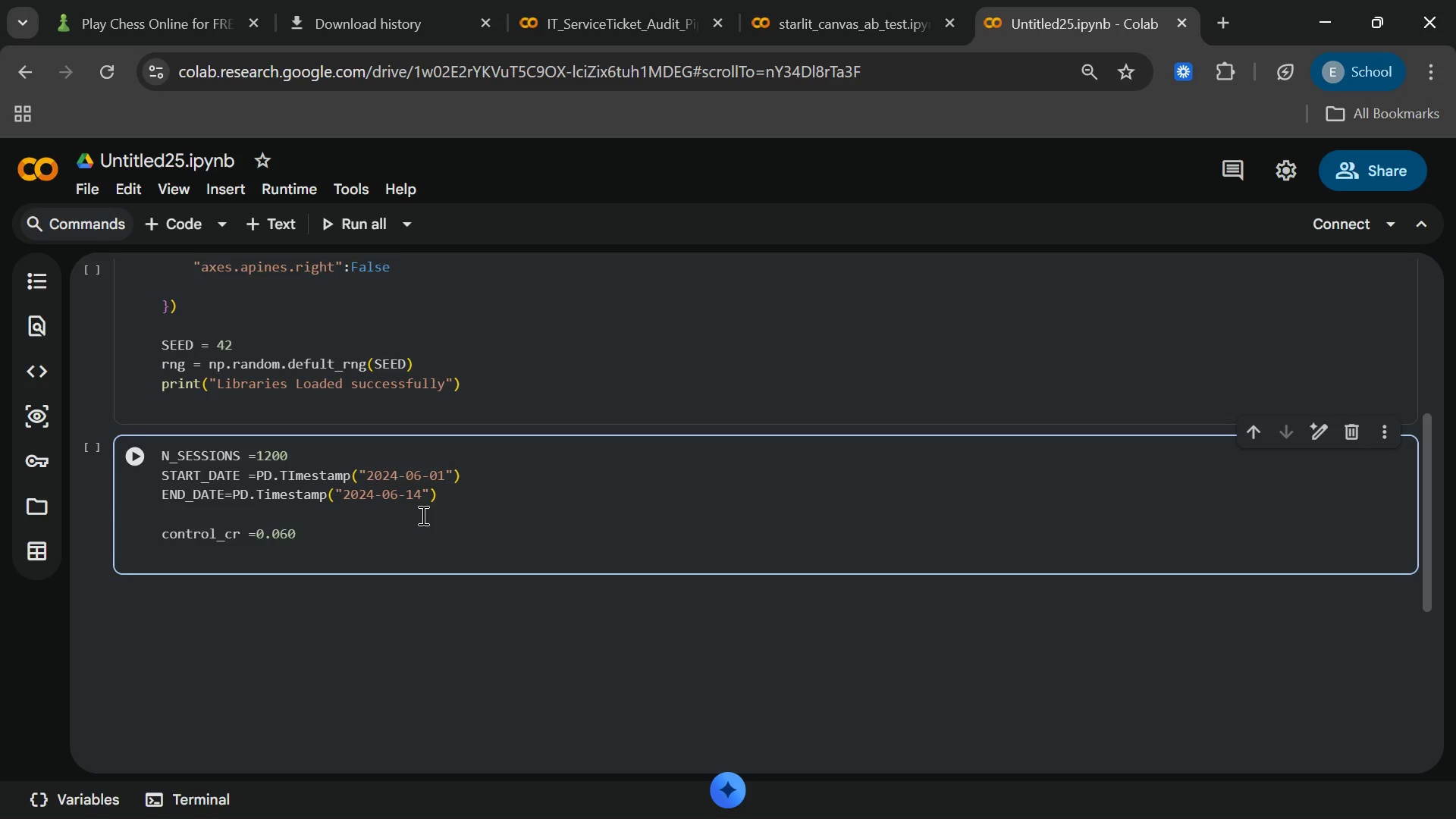 
type(VARANT_CR)
 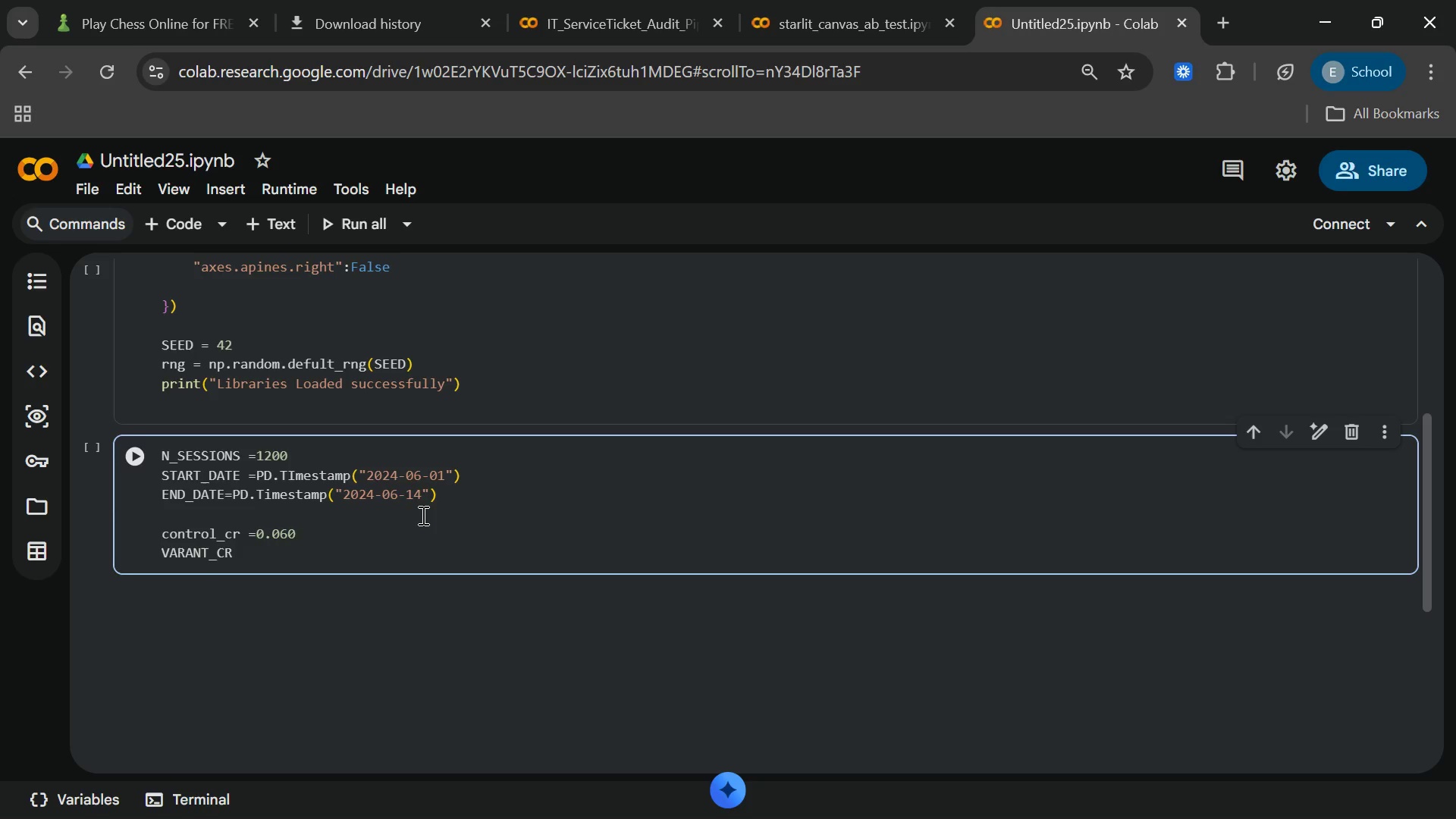 
left_click([239, 532])
 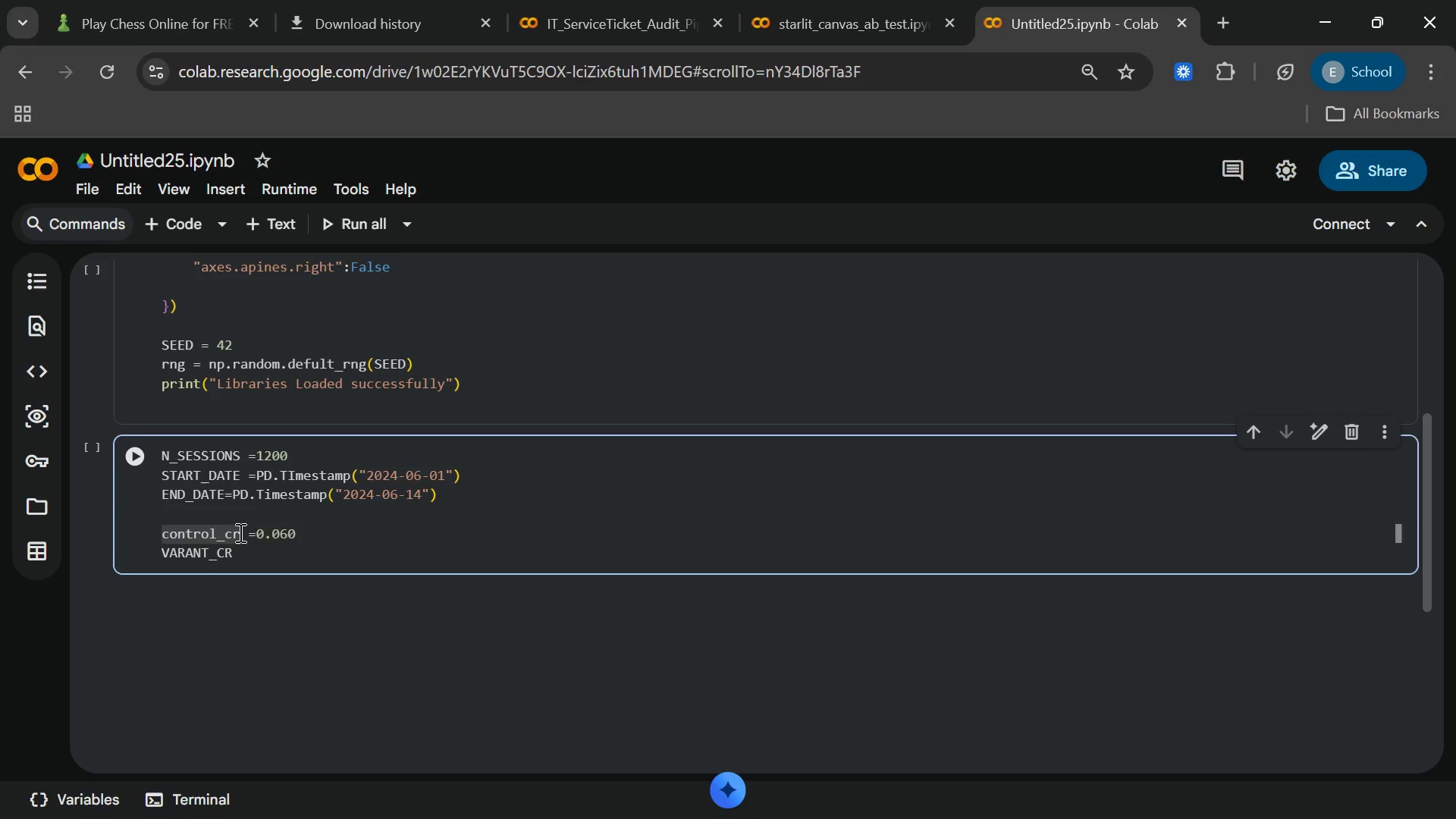 
hold_key(key=Backspace, duration=0.88)
 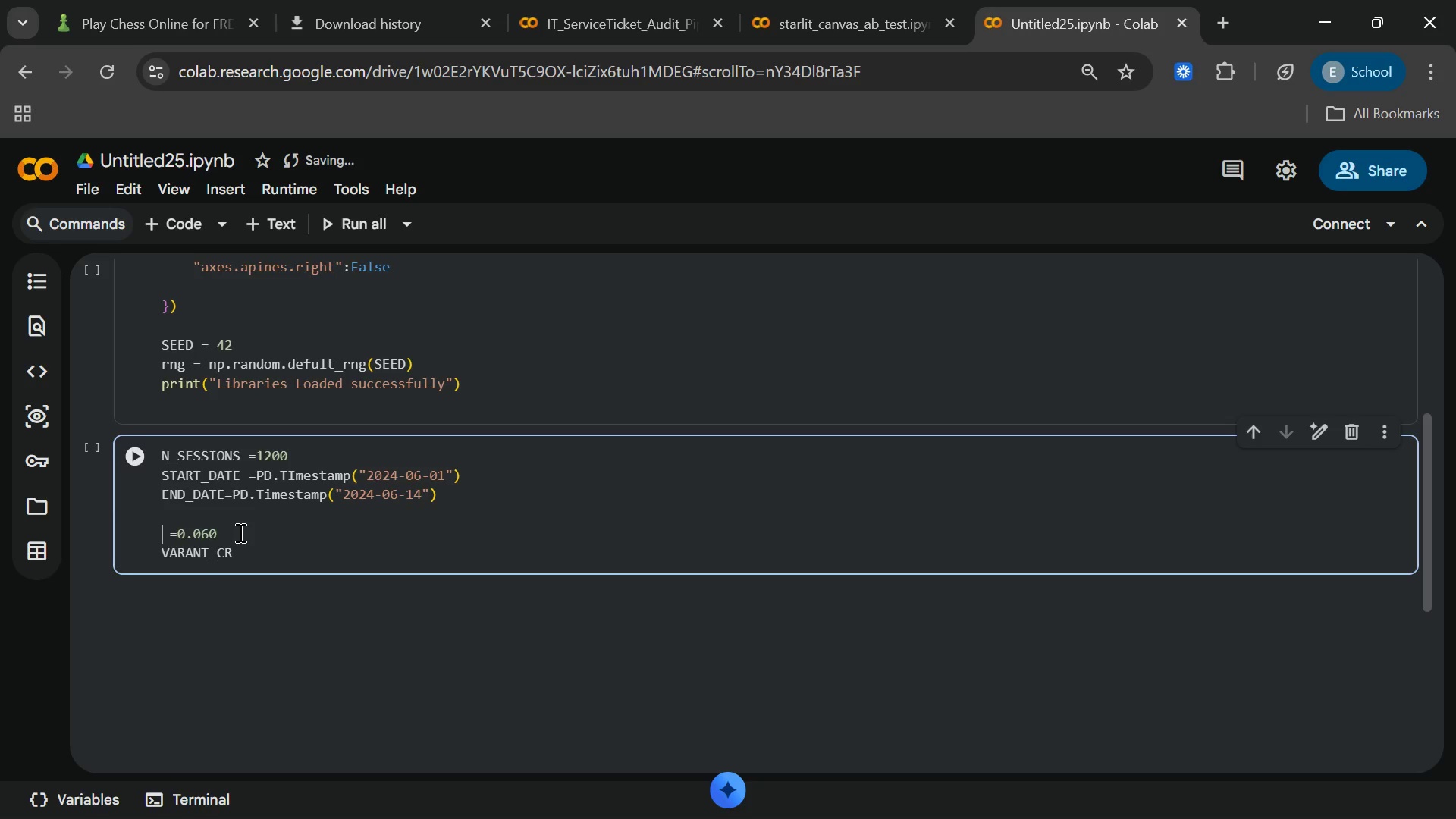 
type(CONTROL_CR)
 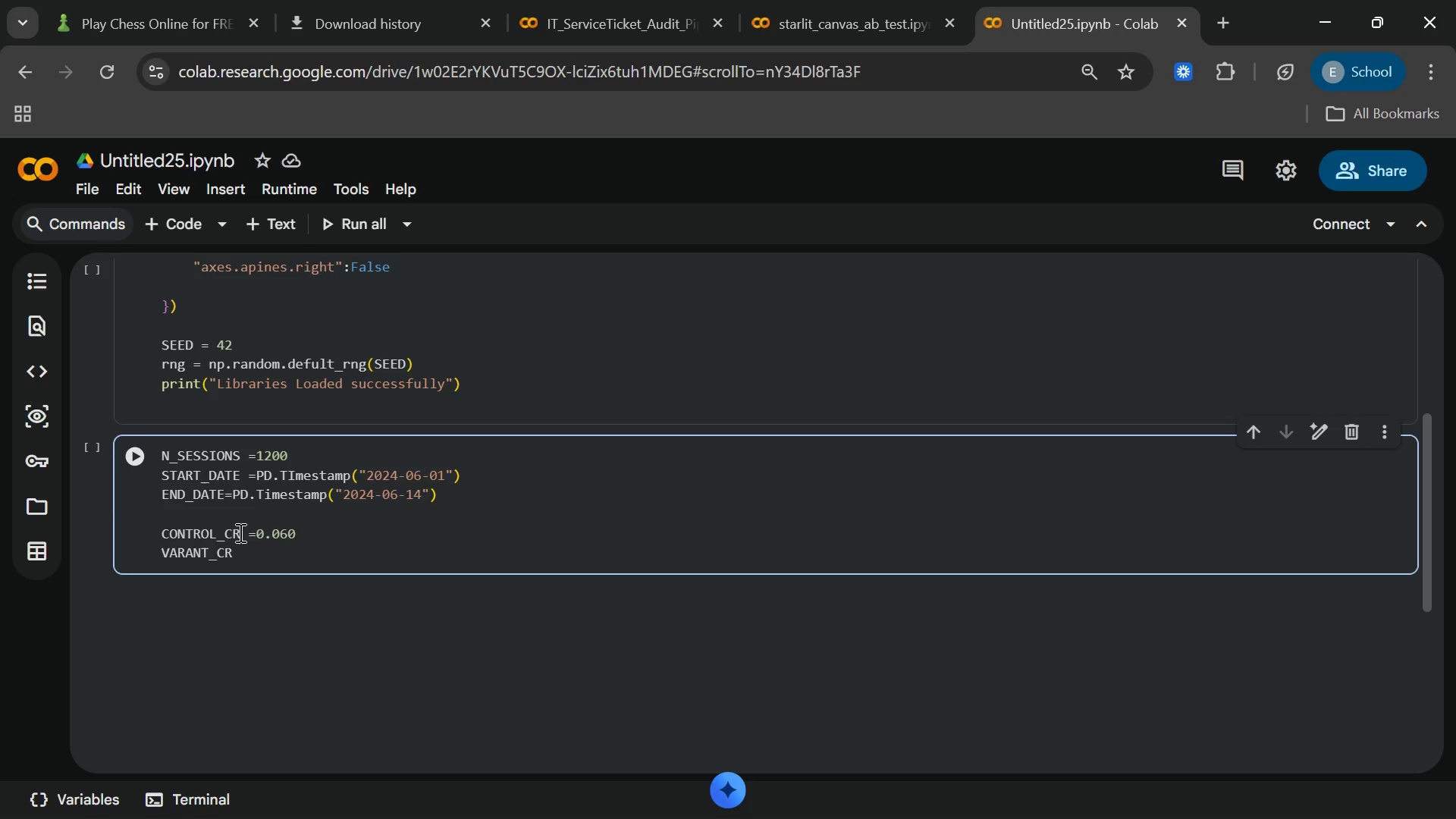 
key(ArrowRight)
 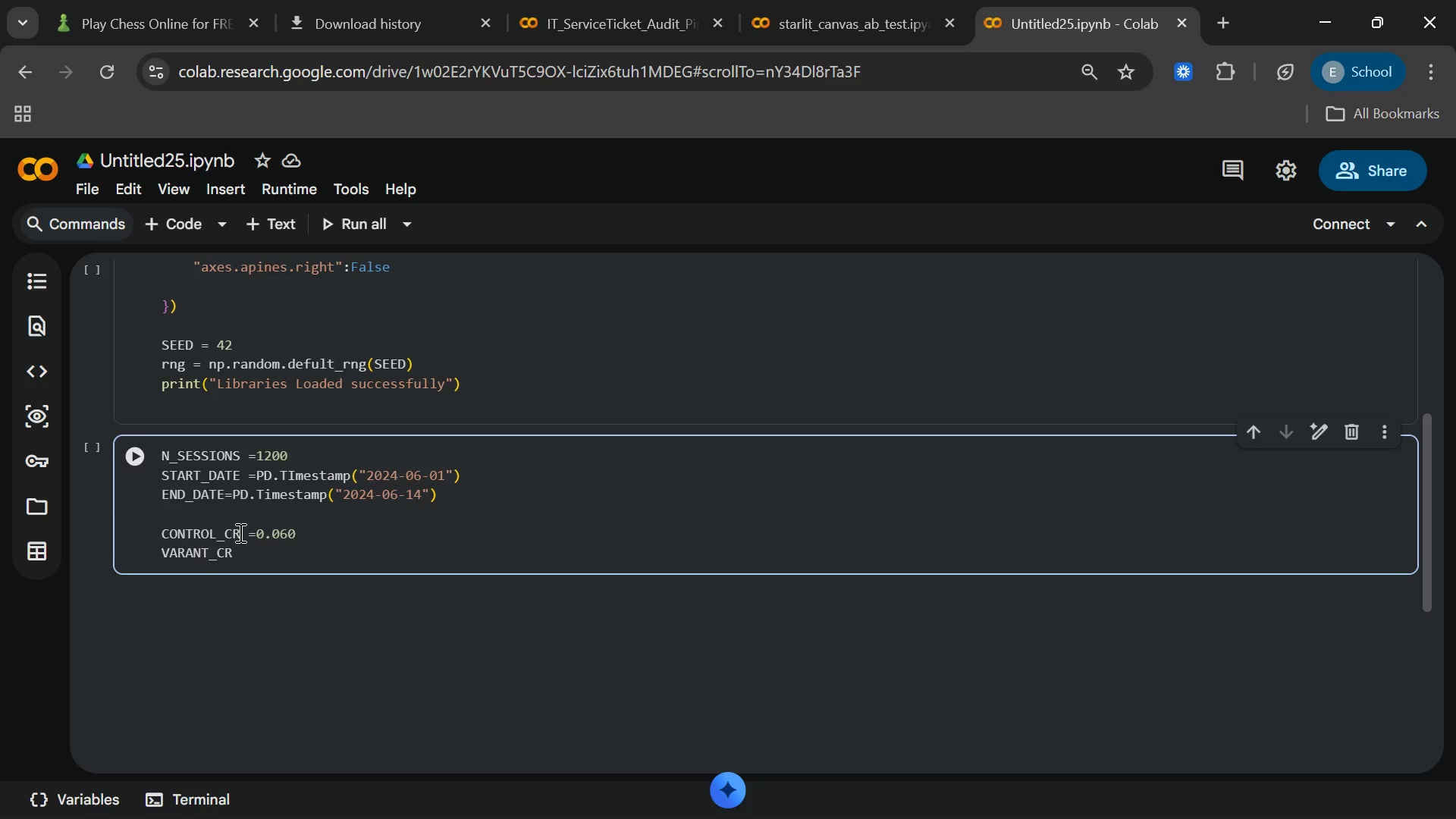 
key(ArrowRight)
 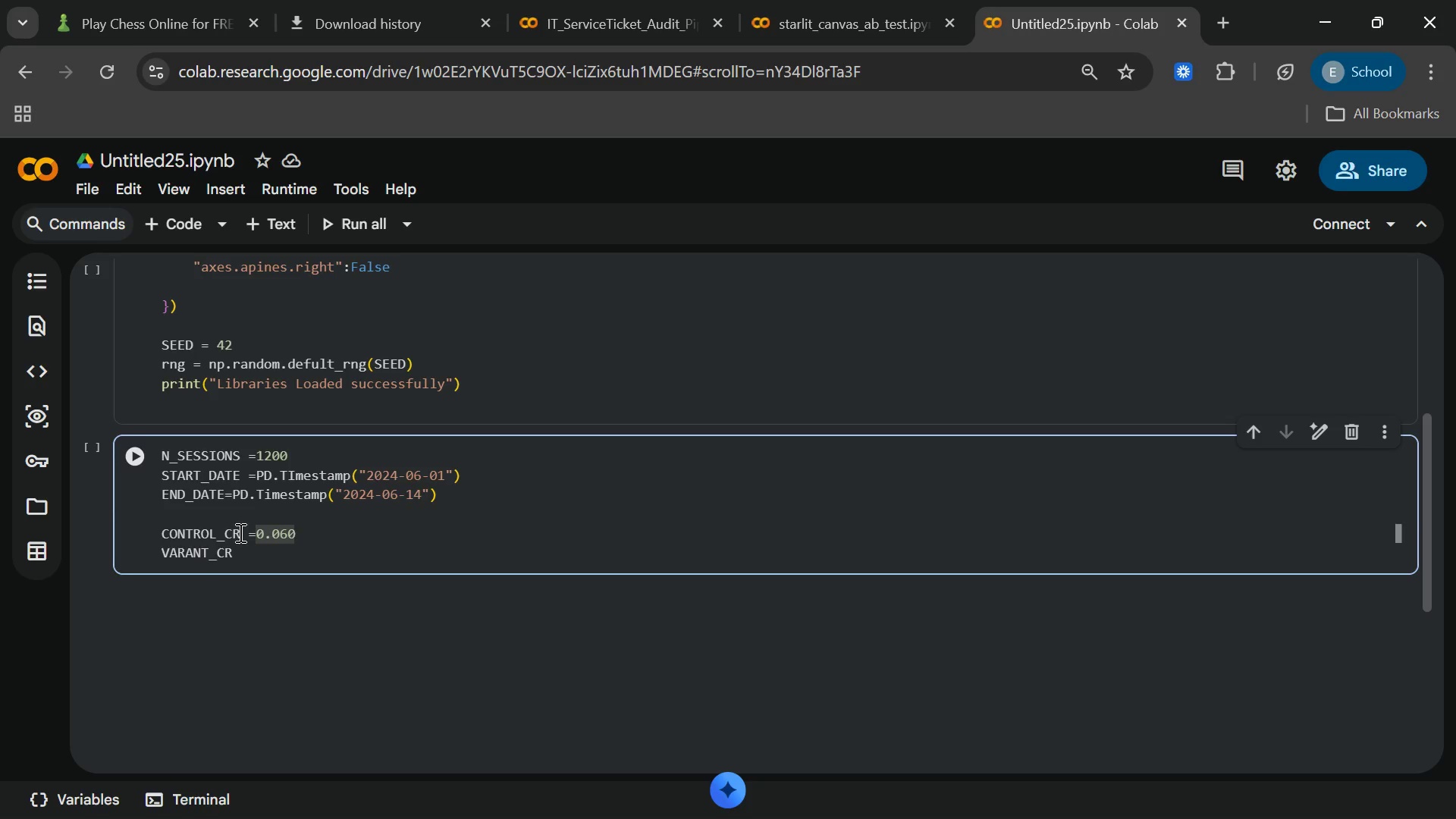 
key(Space)
 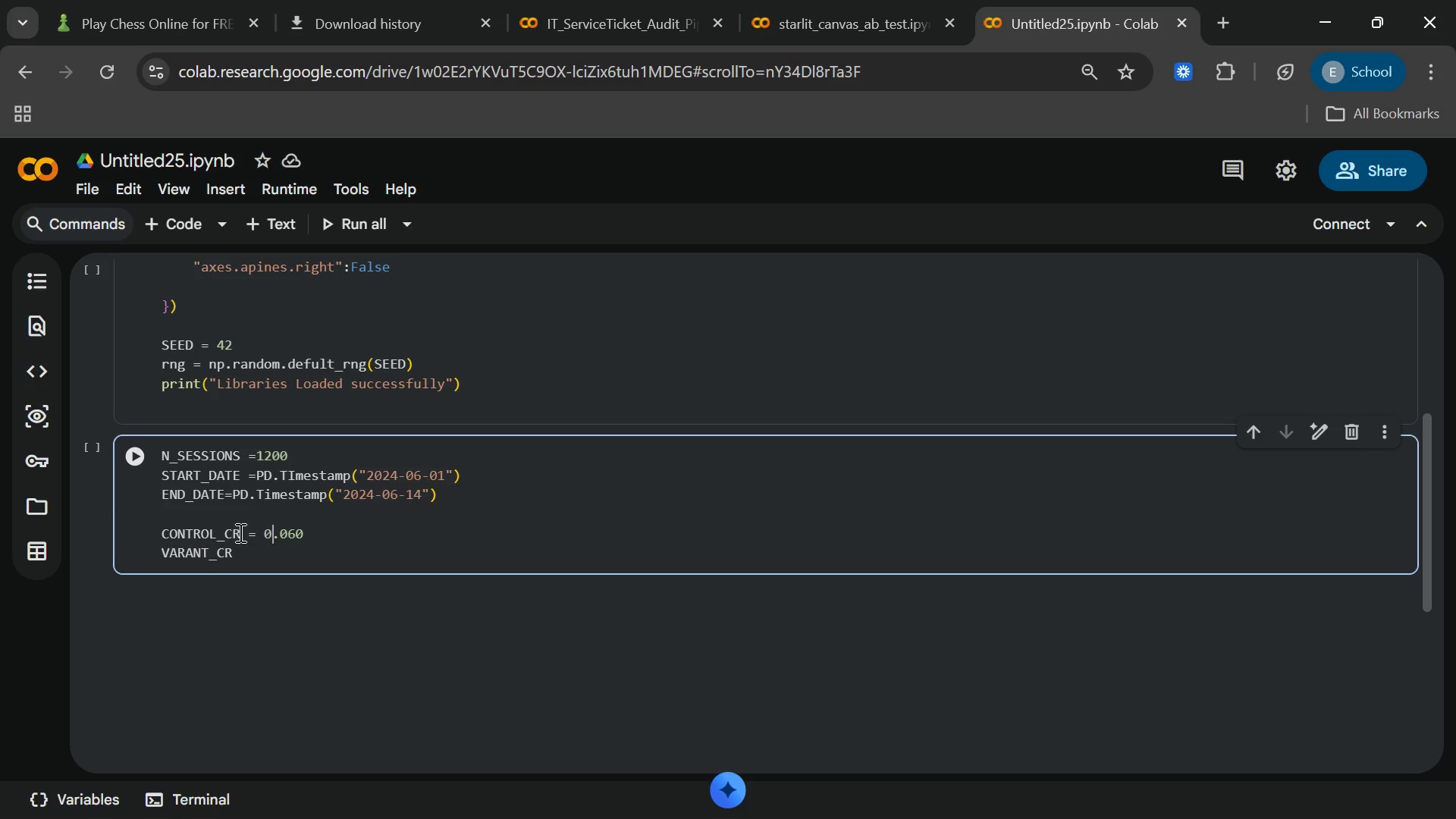 
key(ArrowRight)
 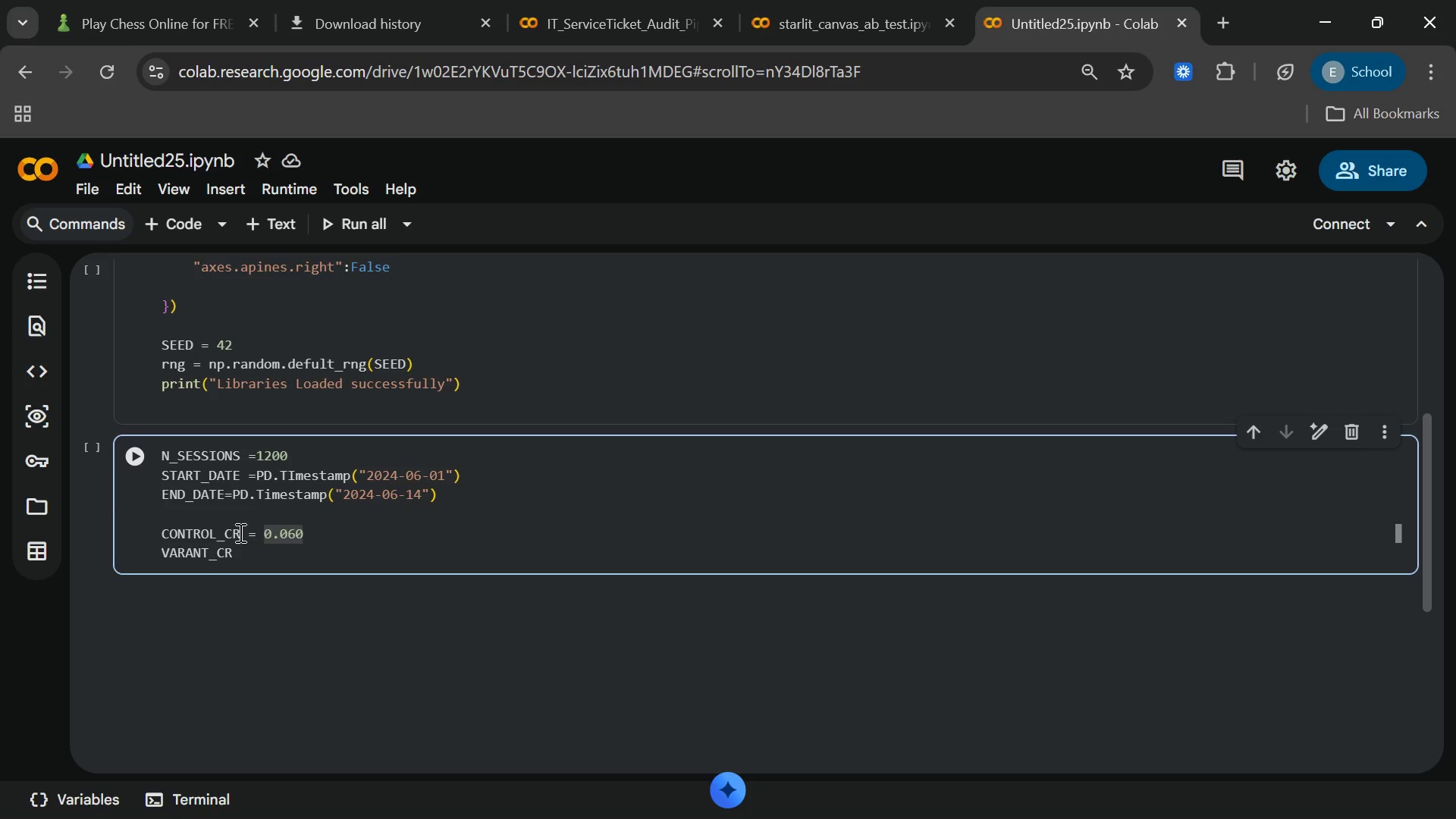 
key(ArrowDown)
 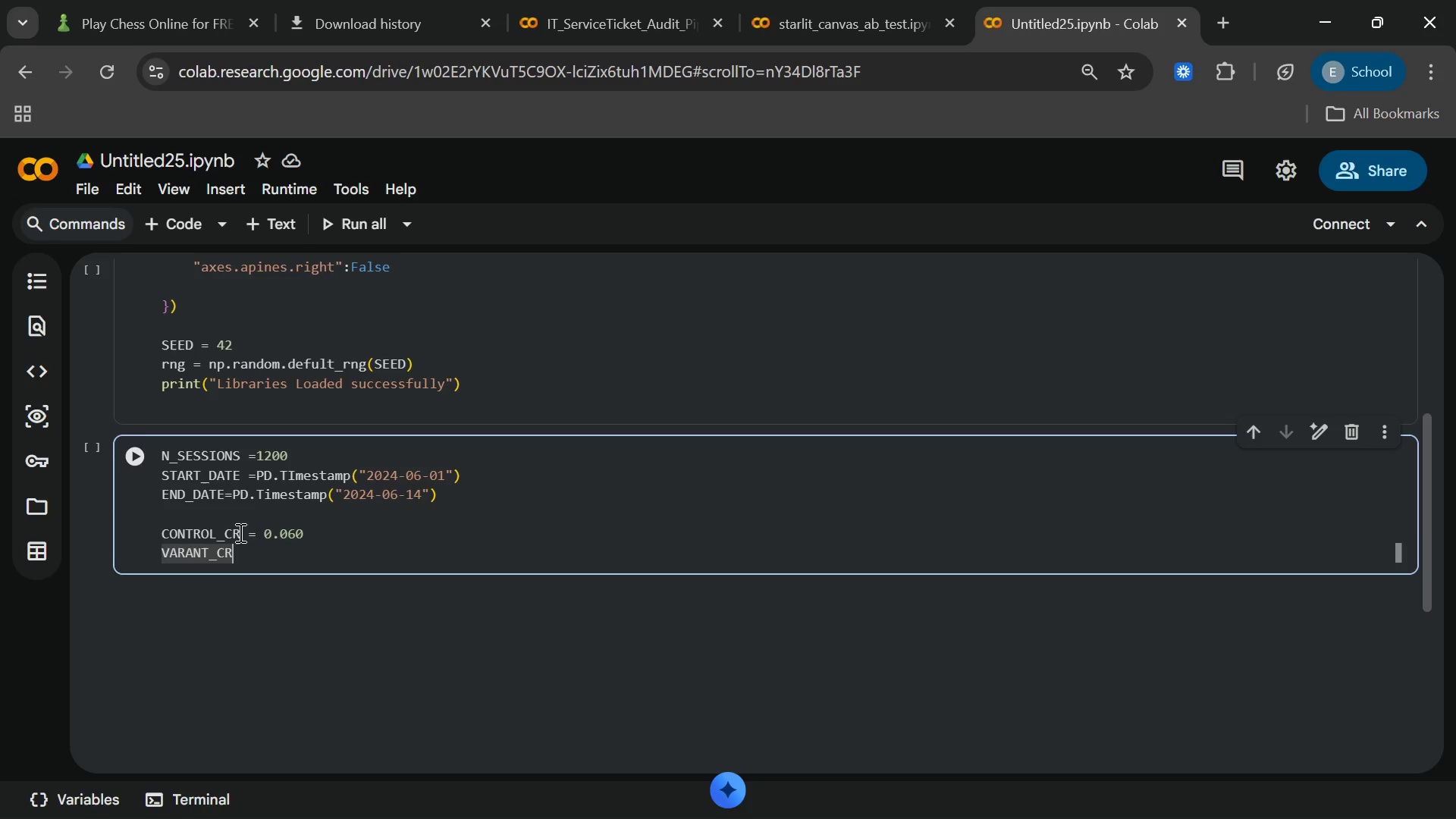 
type( = 0.080)
 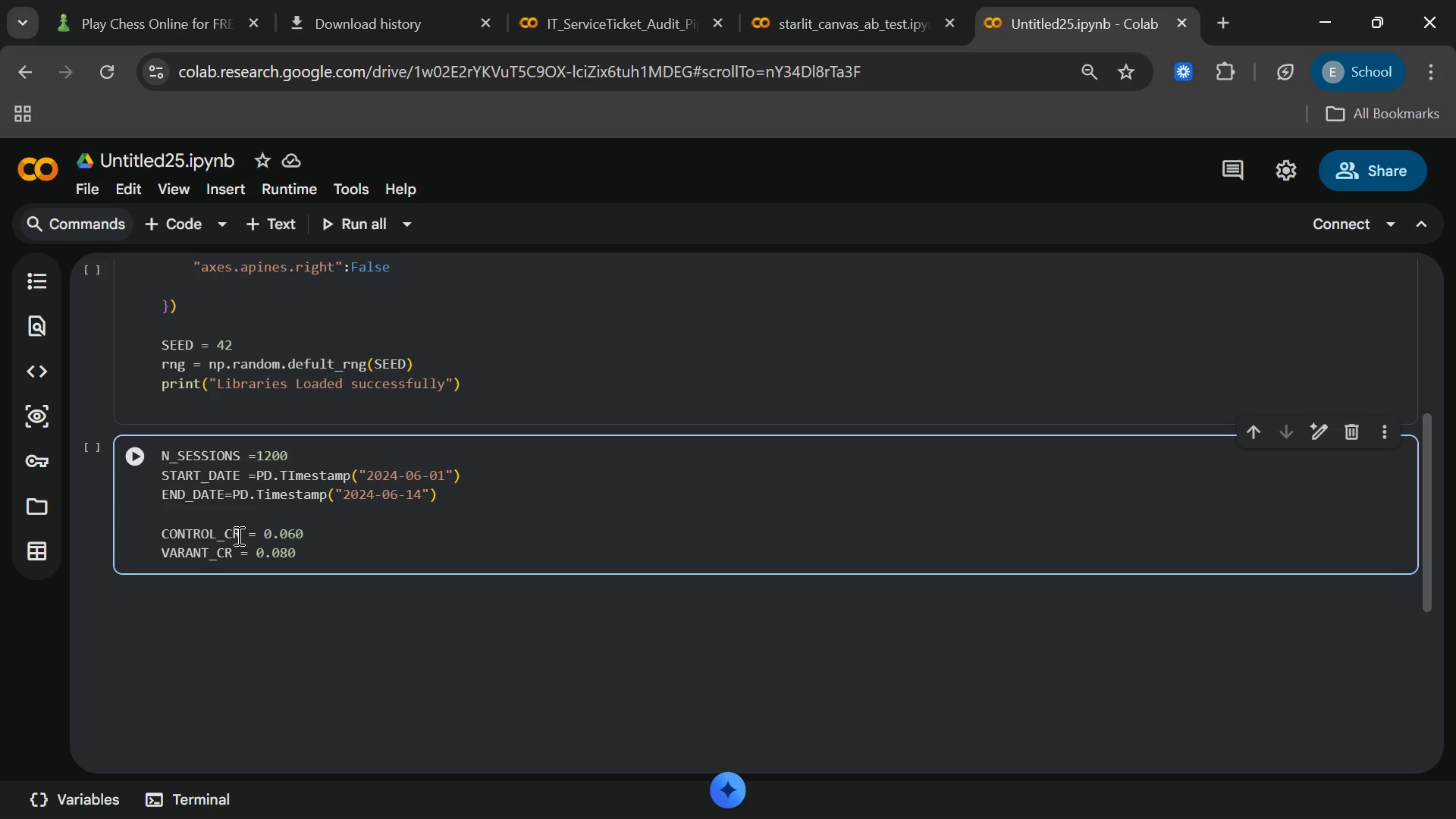 
key(ArrowRight)
 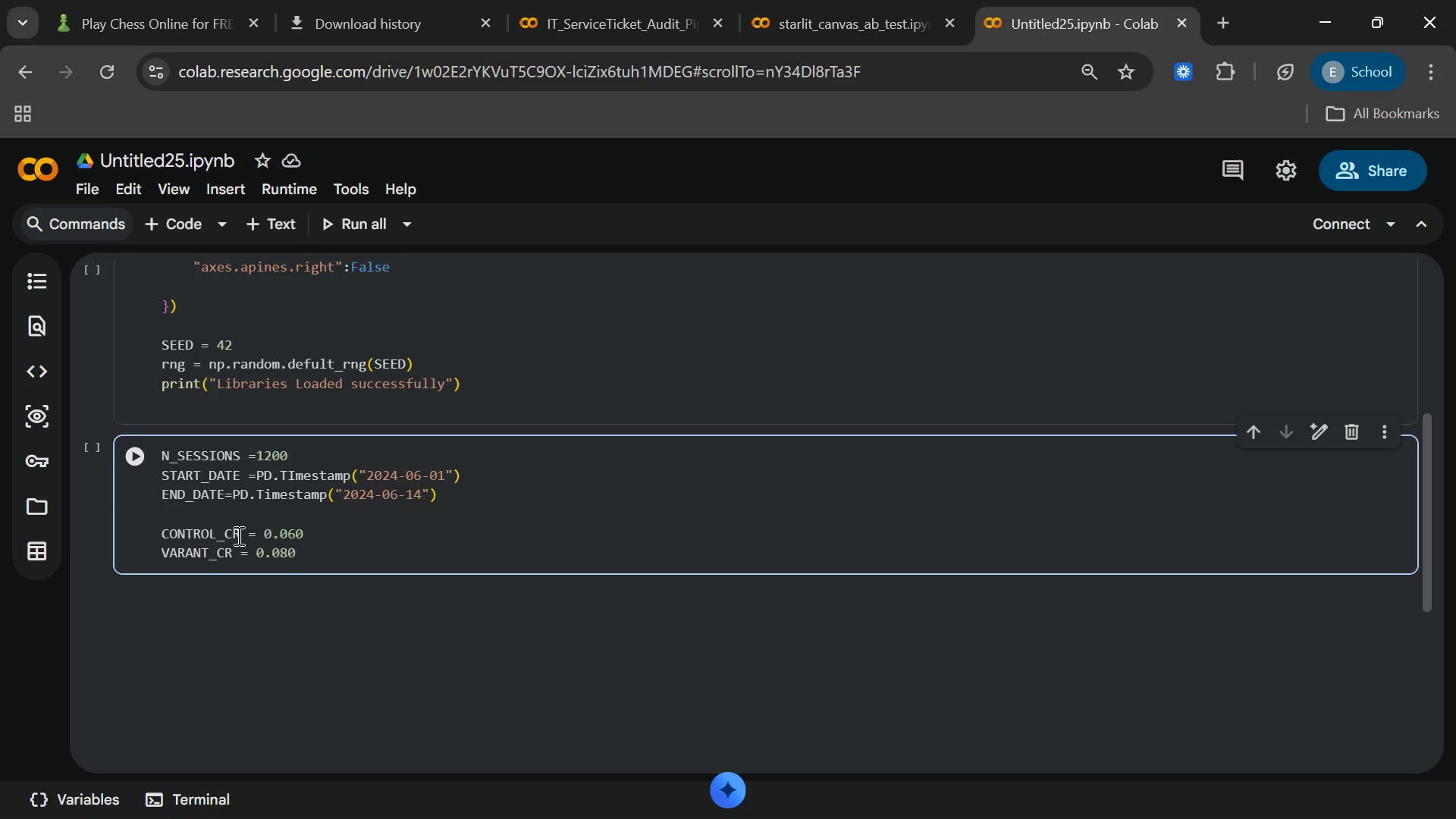 
key(Enter)
 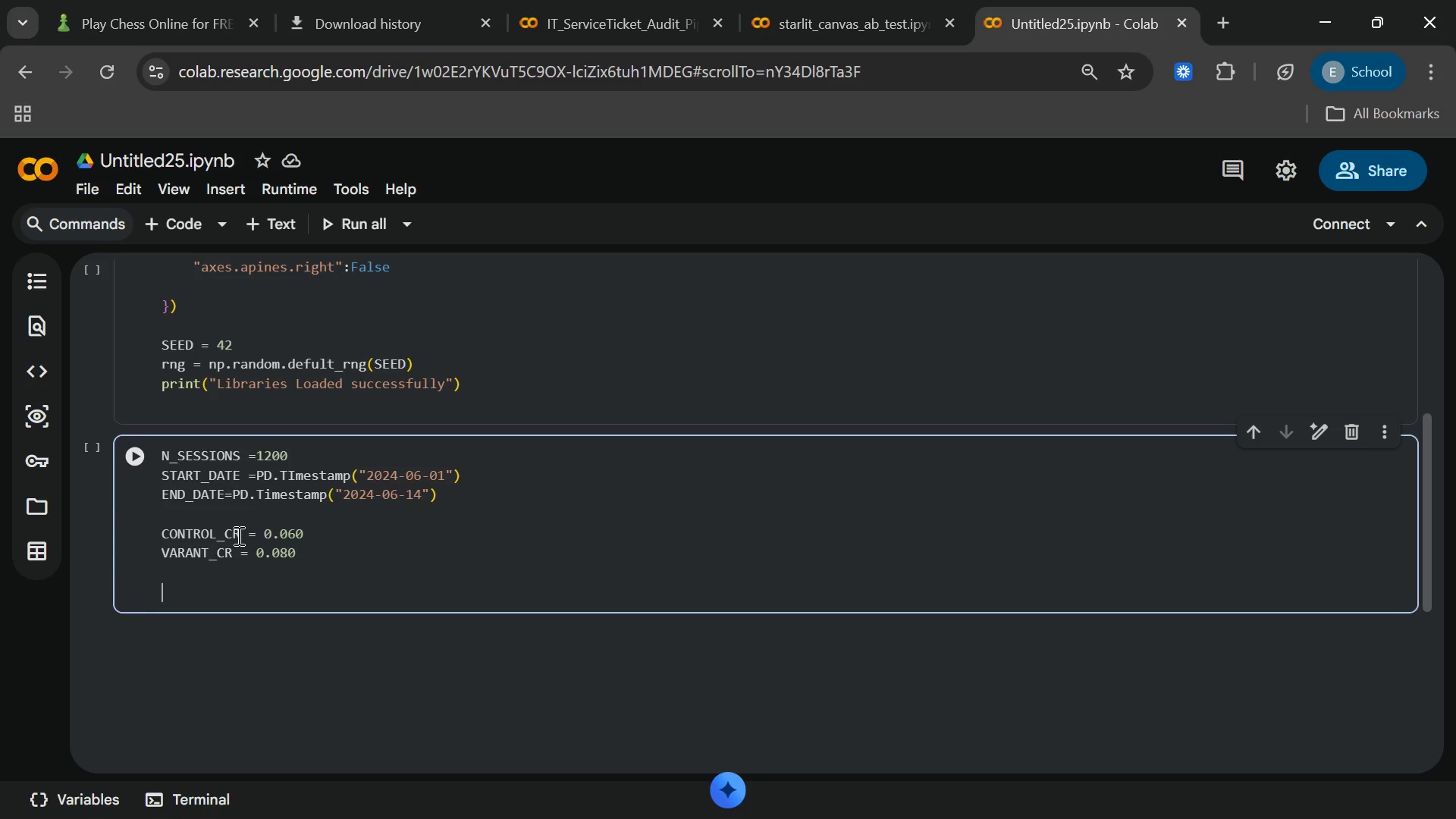 
key(Enter)
 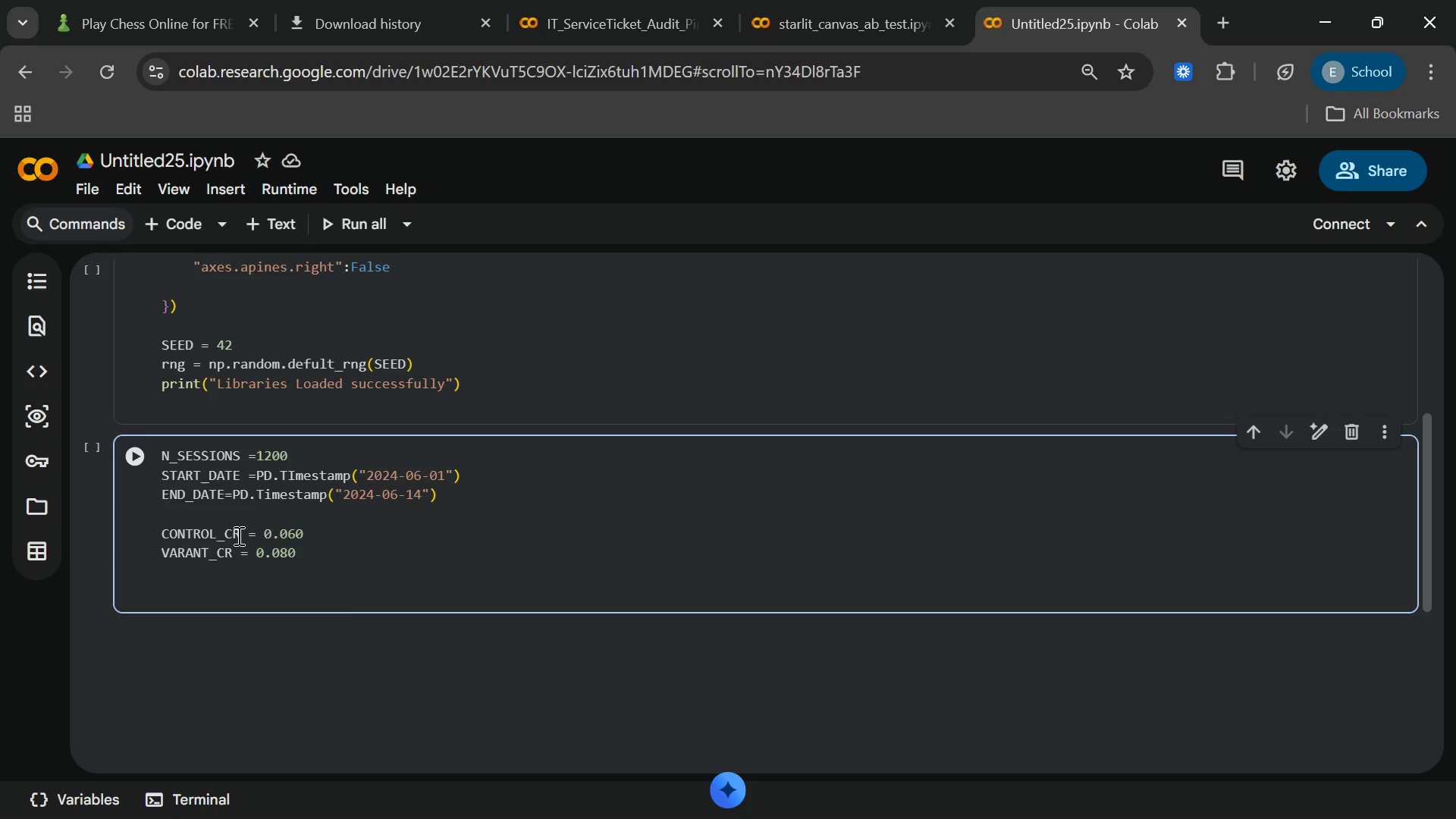 
type(RNG)
key(Backspace)
key(Backspace)
key(Backspace)
type(rng = np.random.default)
 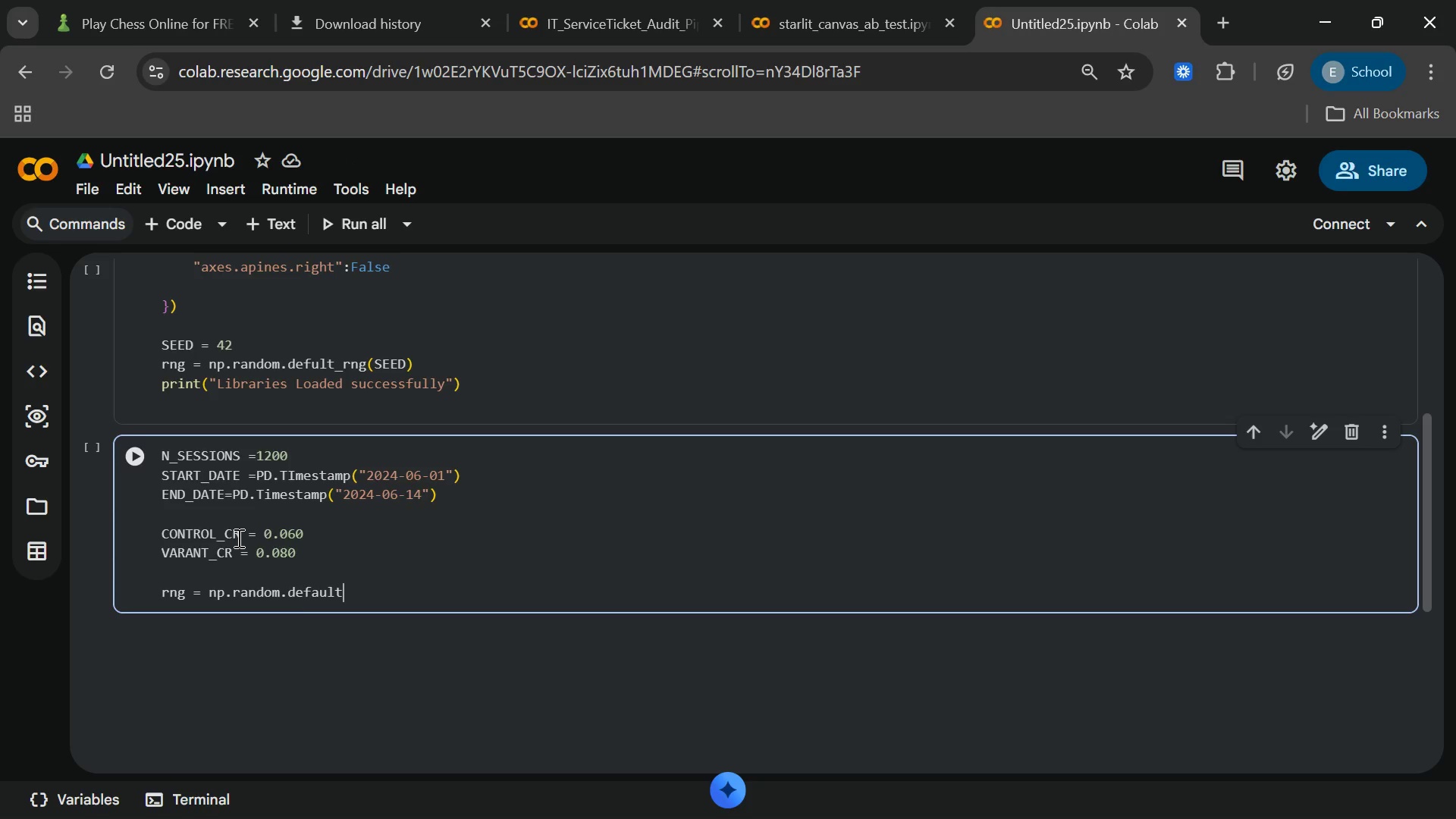 
type(_rng(42)
 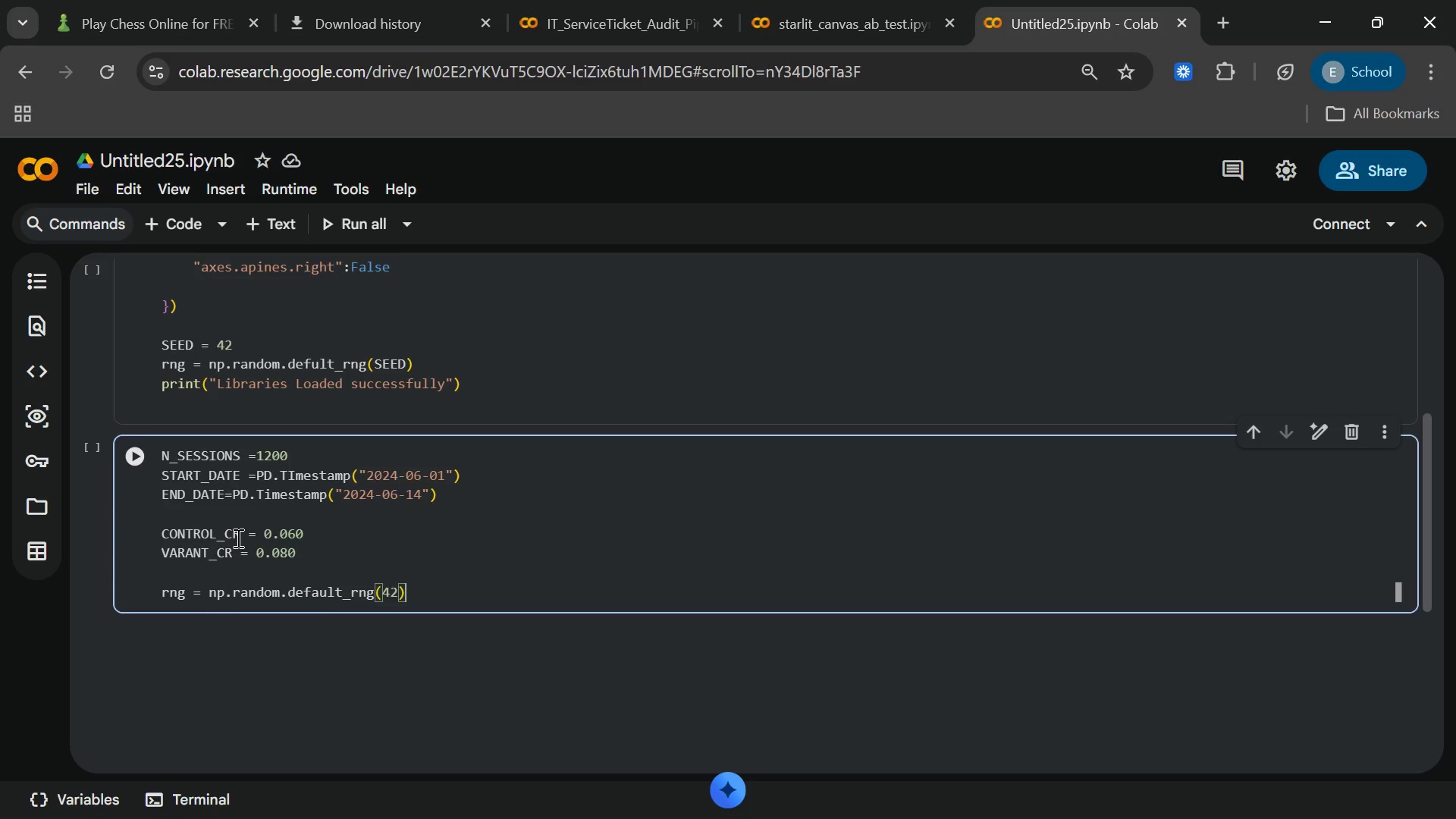 
key(ArrowRight)
 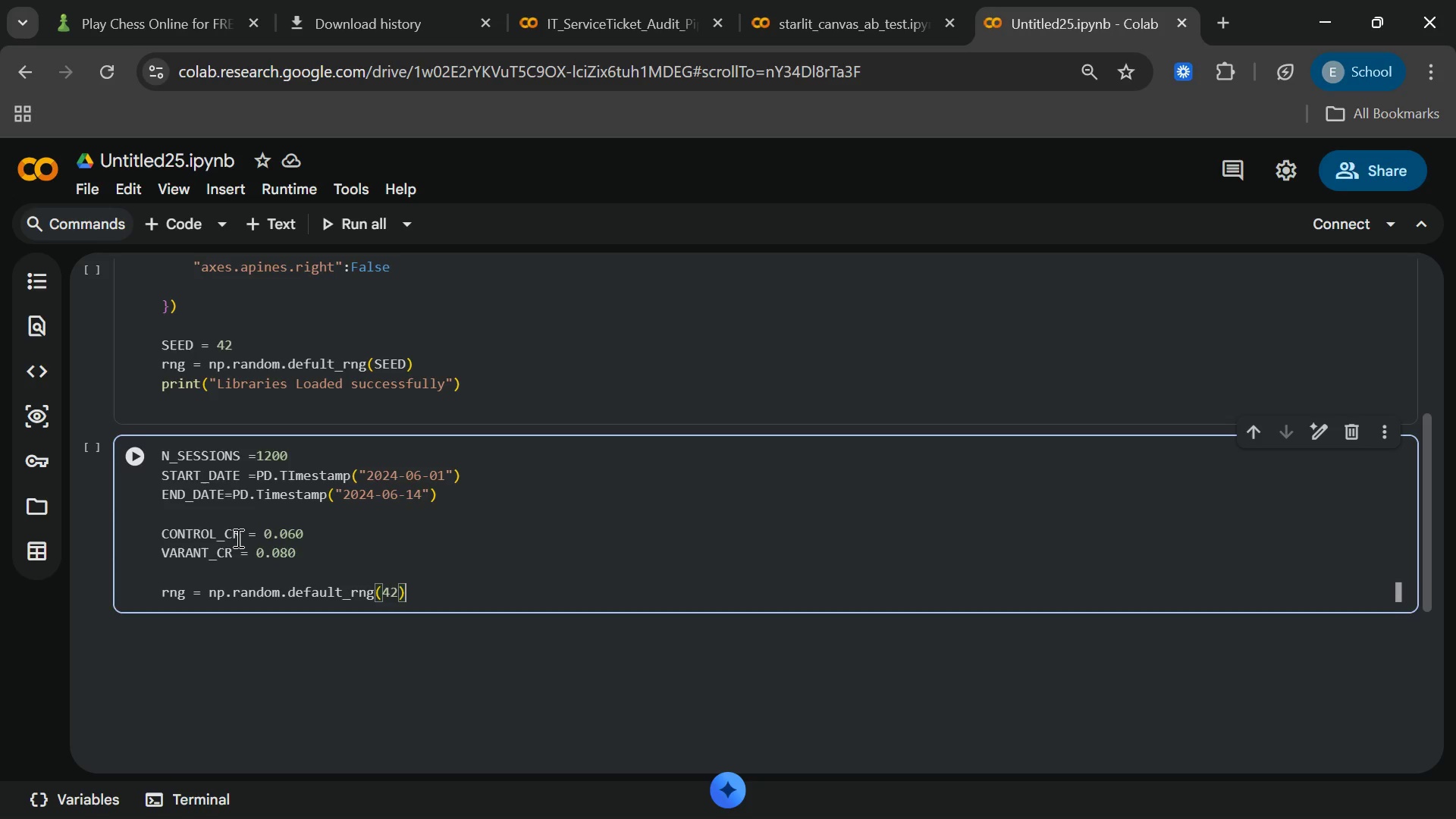 
key(Enter)
 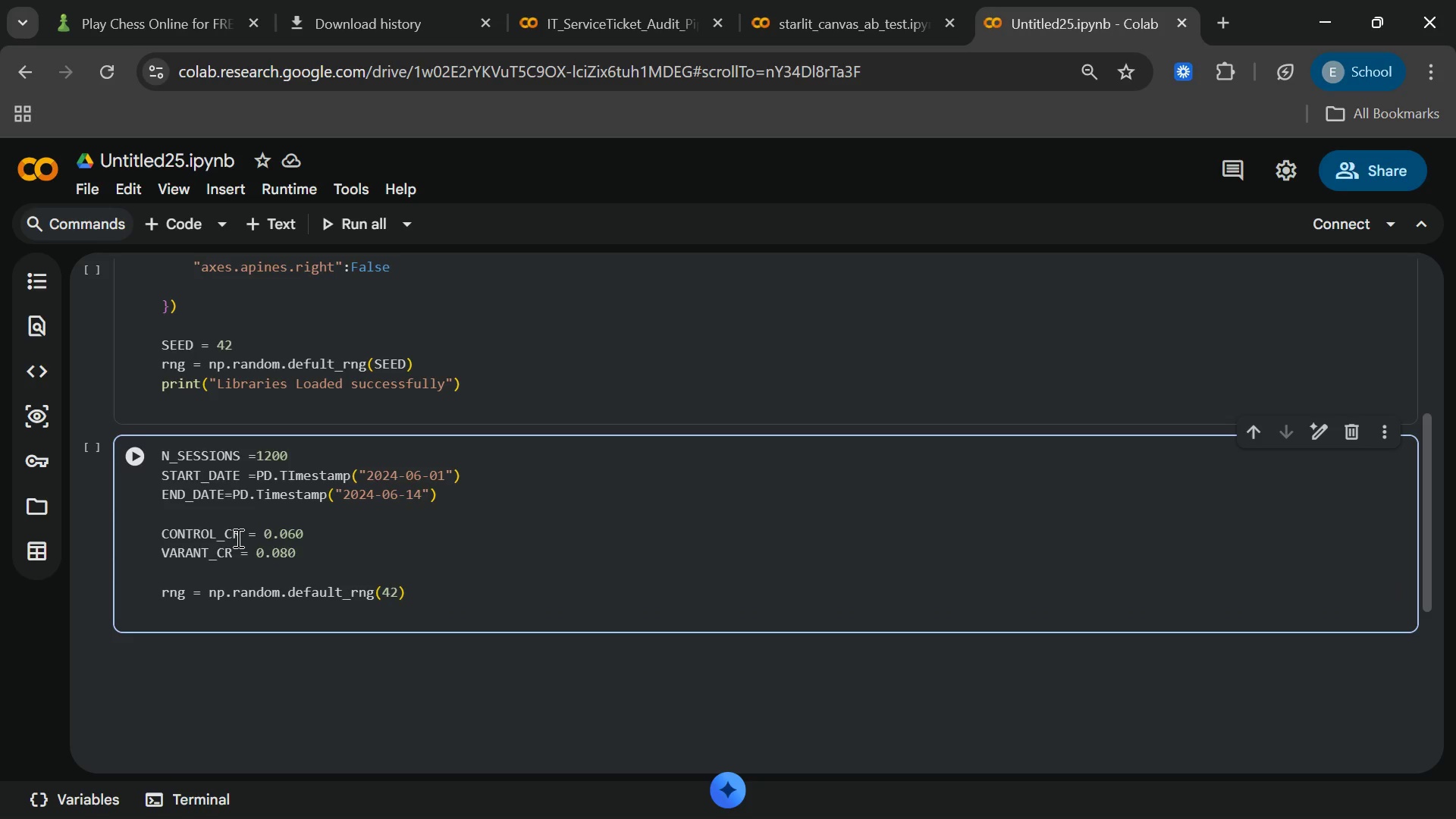 
type(groups = rng.choice)
 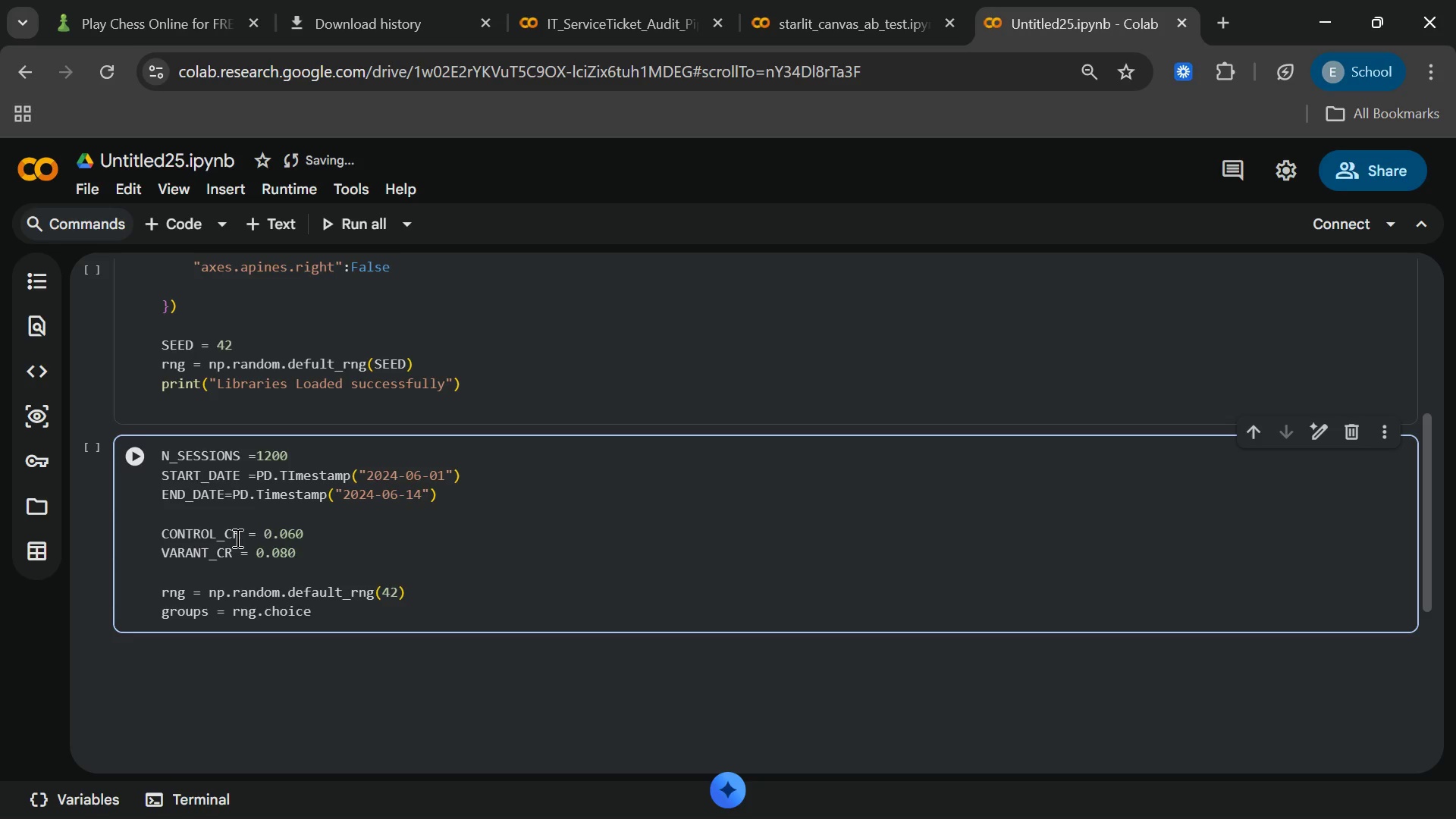 
wait(6.89)
 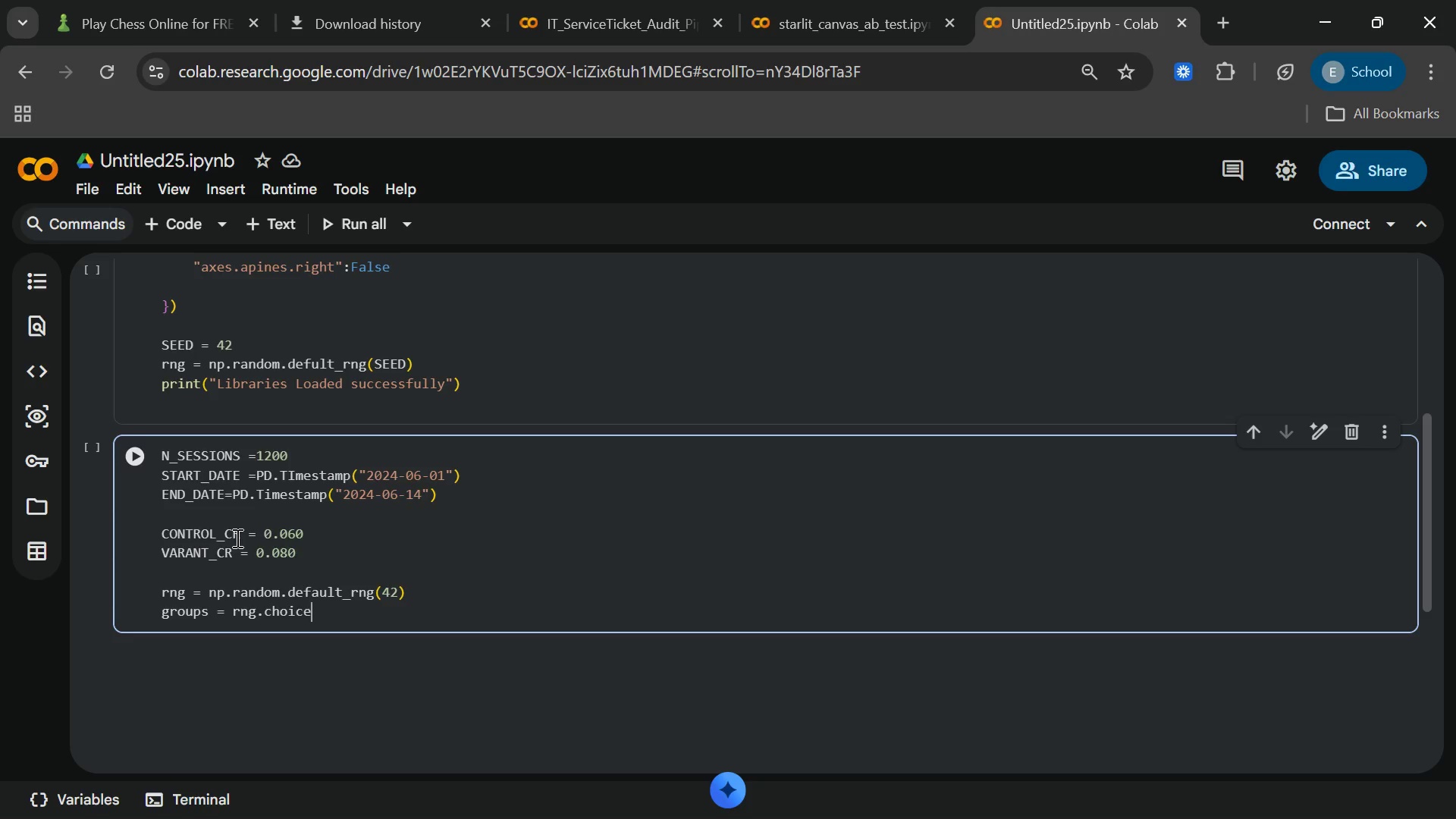 
type((["Cotrol)
 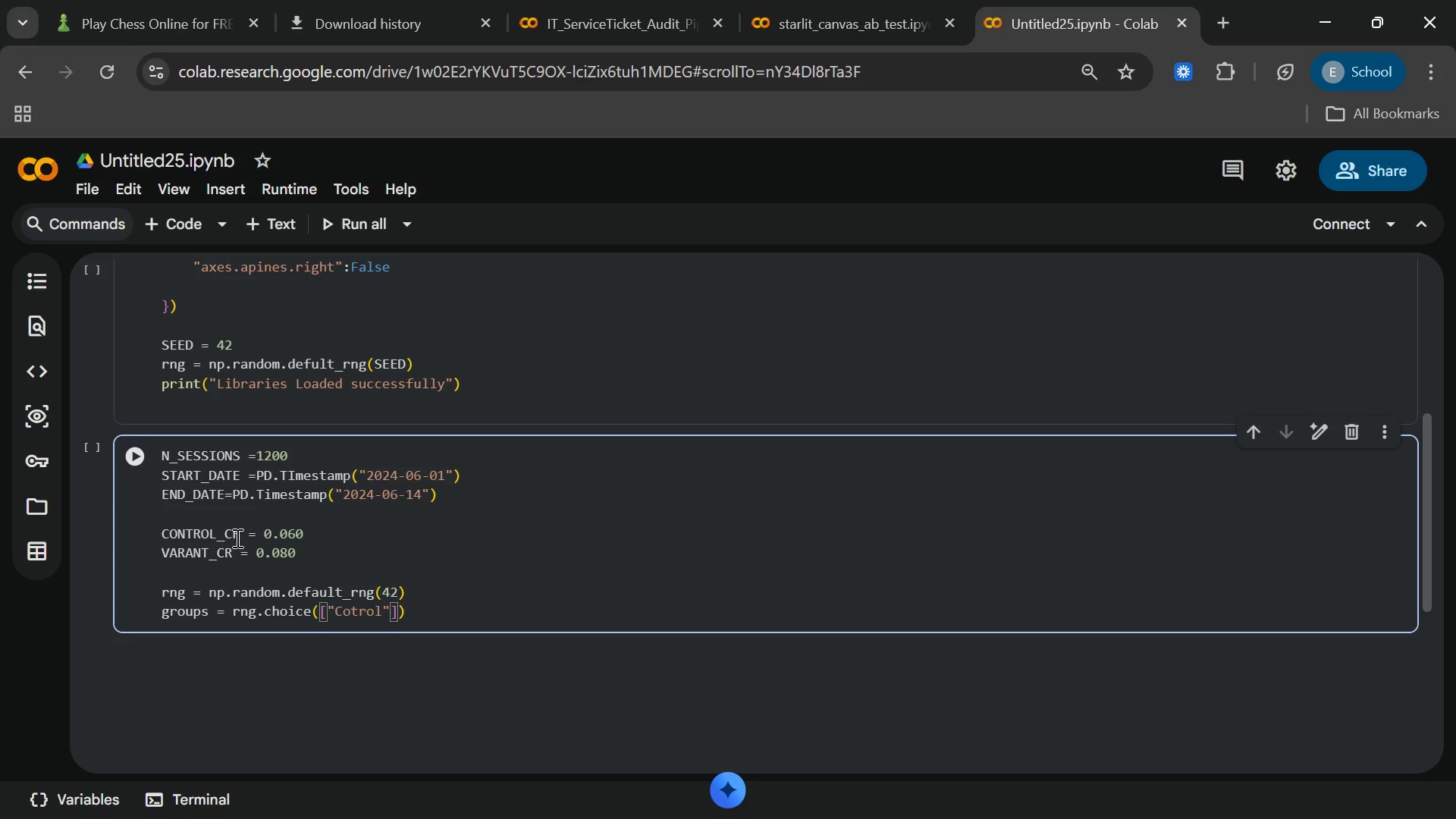 
key(ArrowRight)
 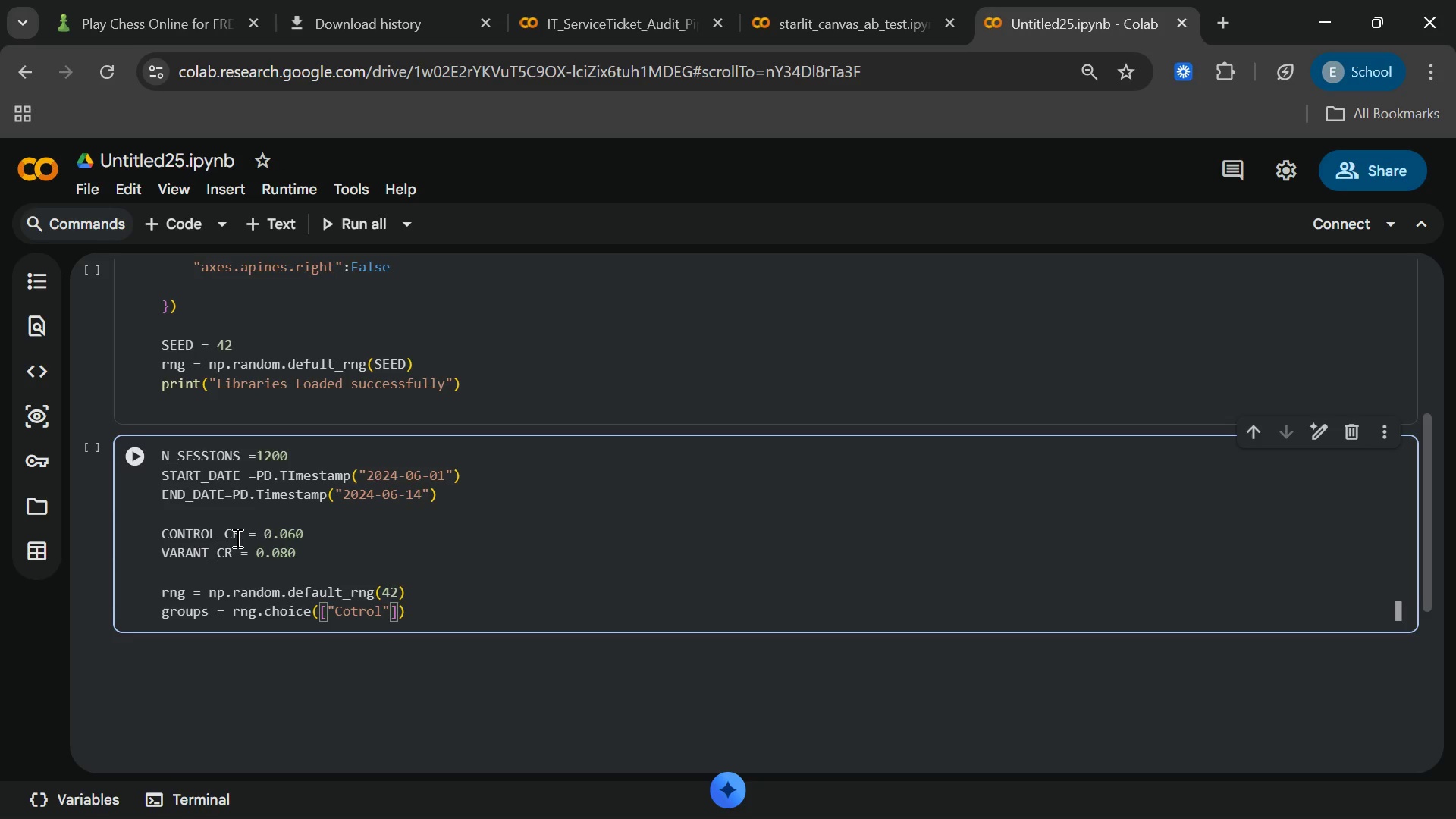 
type(,"Variant[End])
 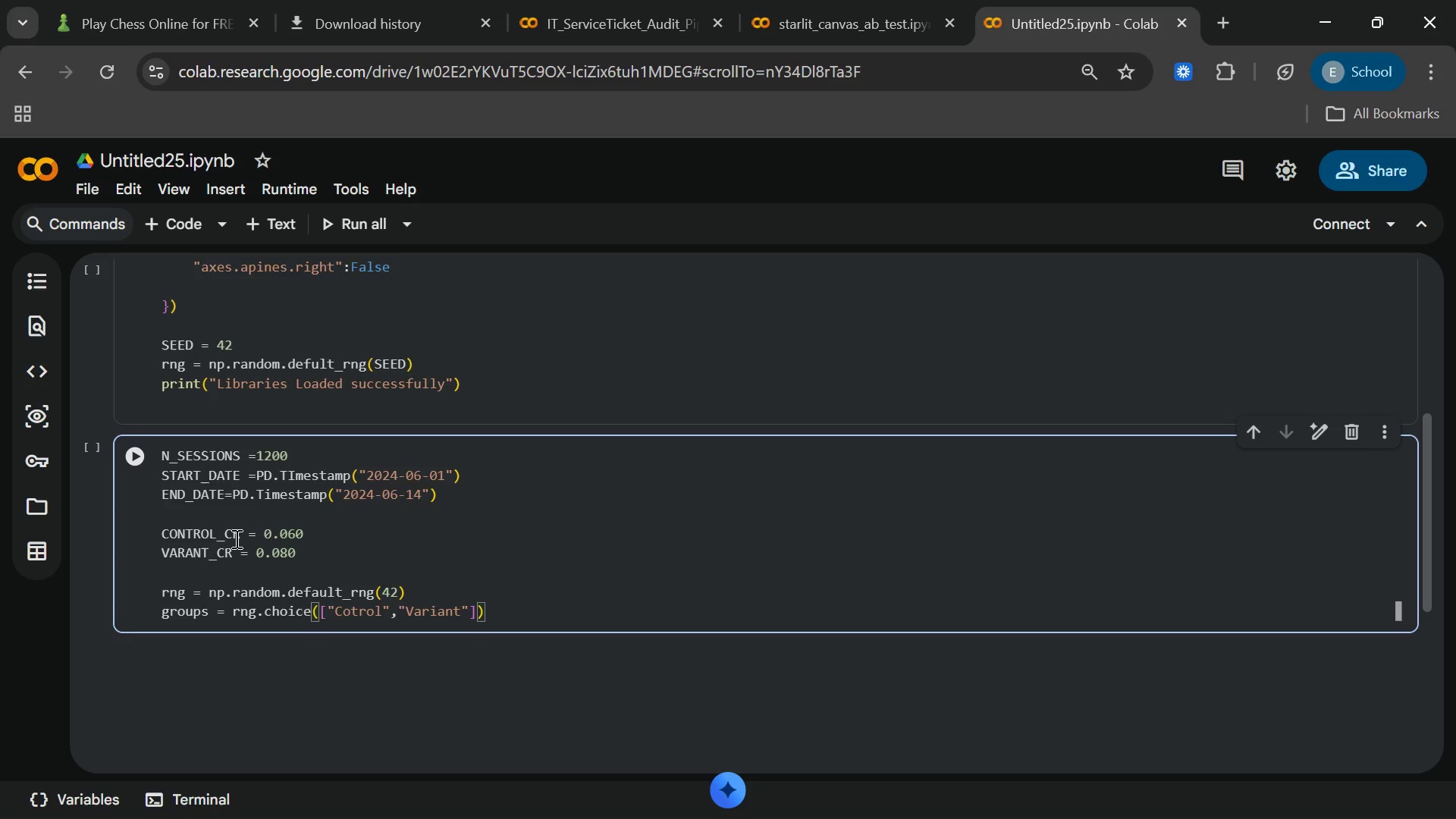 
key(ArrowLeft)
 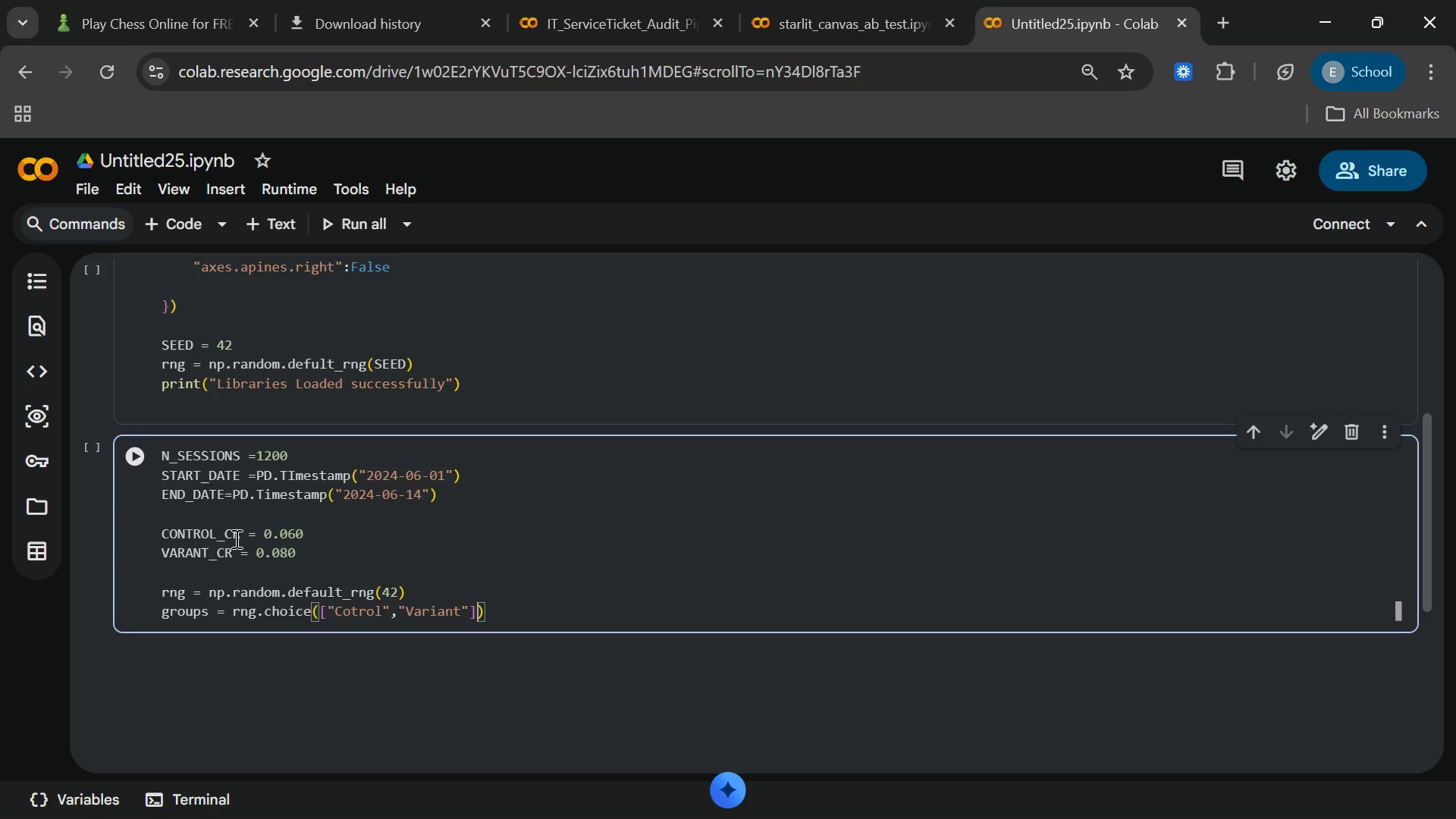 
type(,size = N_)
 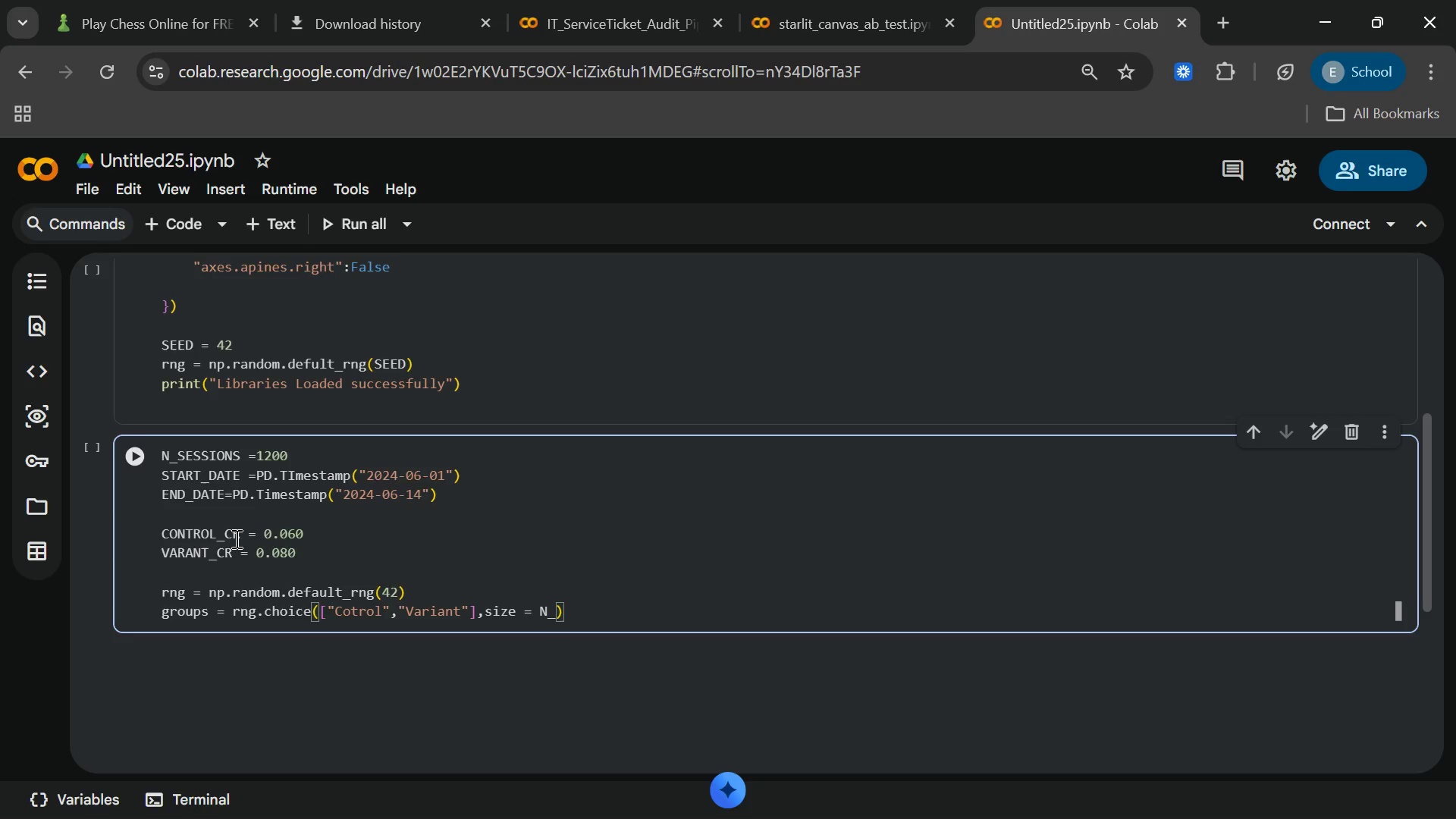 
type(SEES)
key(Backspace)
key(Backspace)
type(SSIONS,P=)
 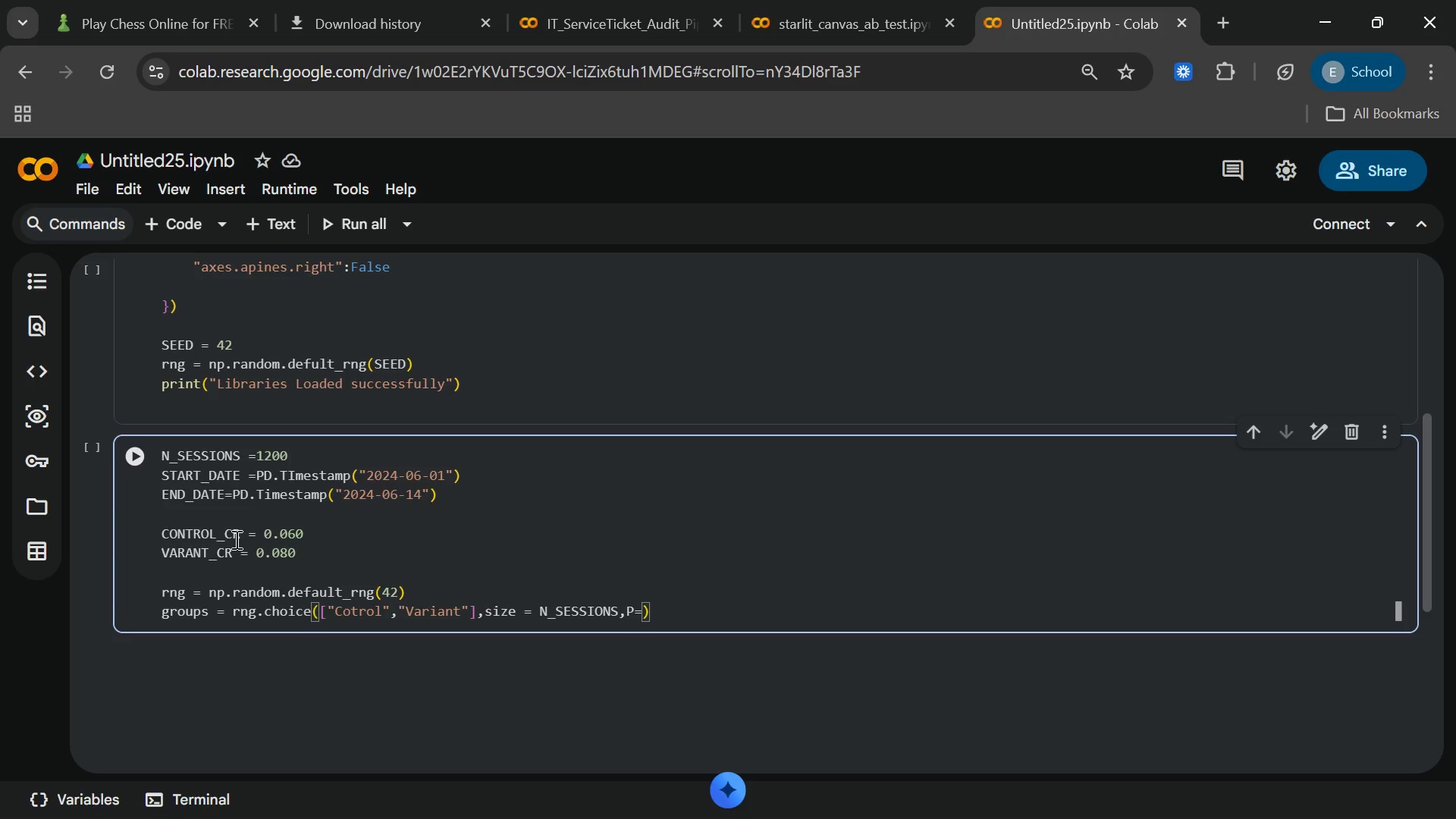 
key(BracketLeft)
 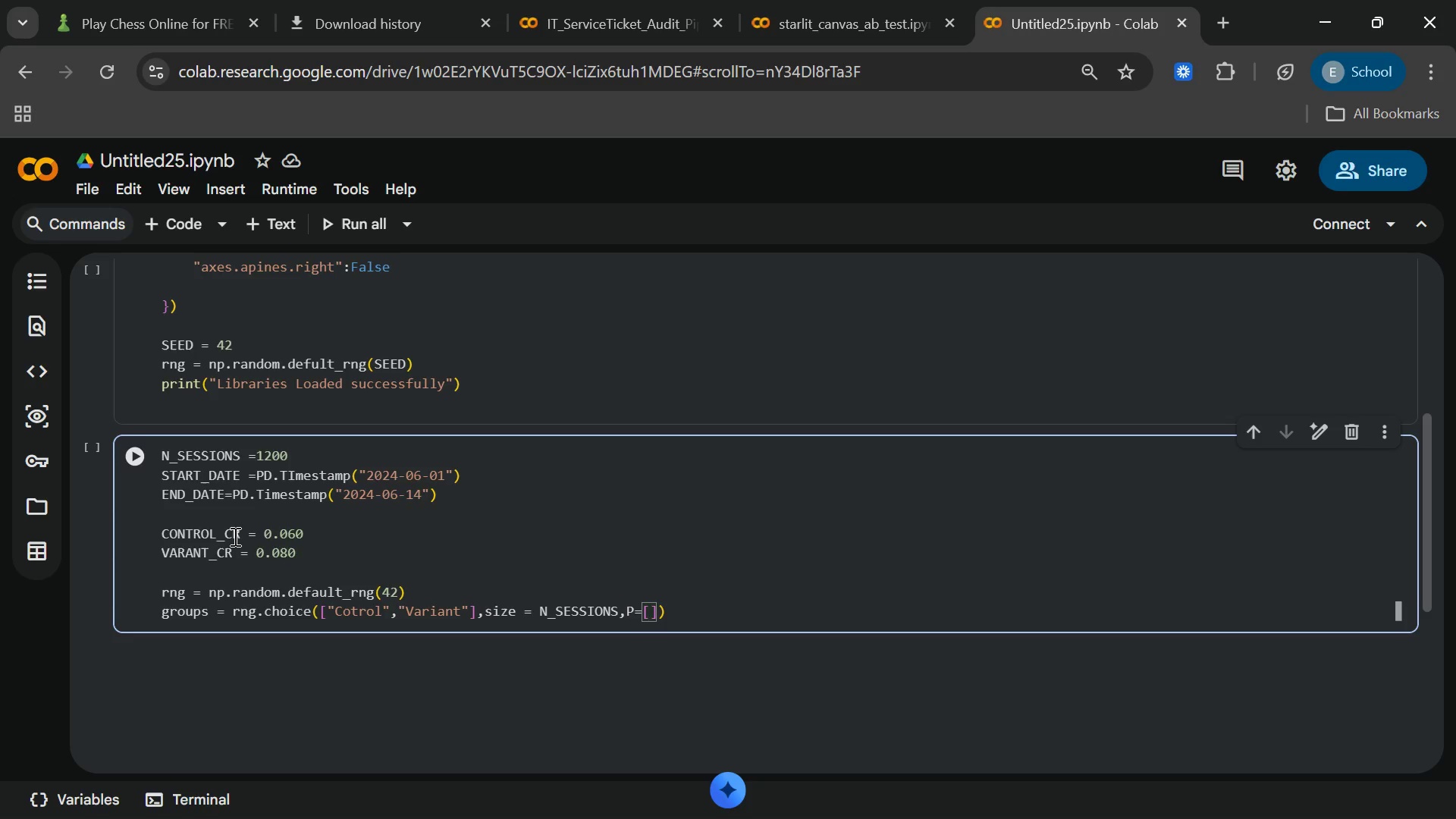 
key(0)
 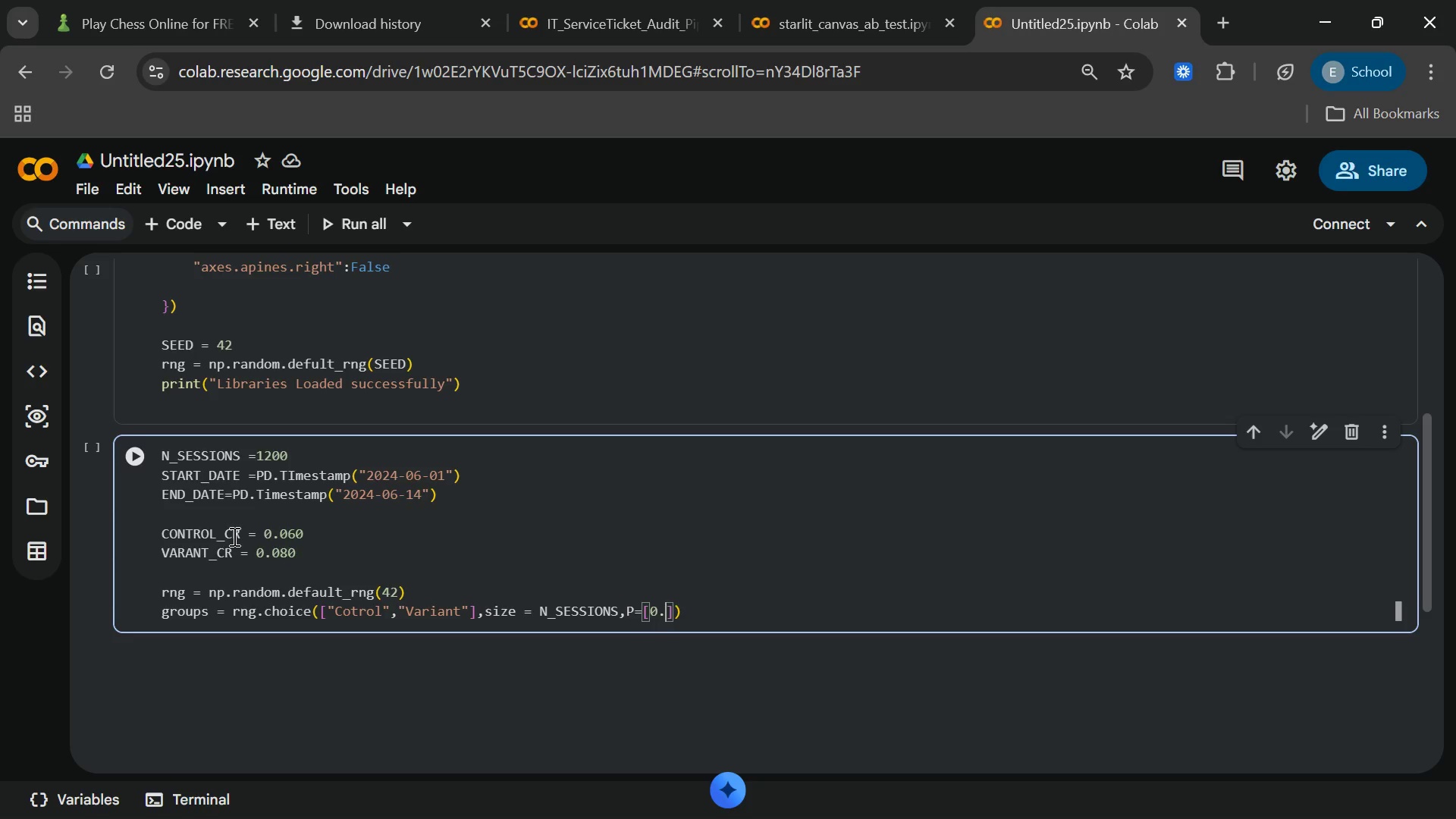 
key(Period)
 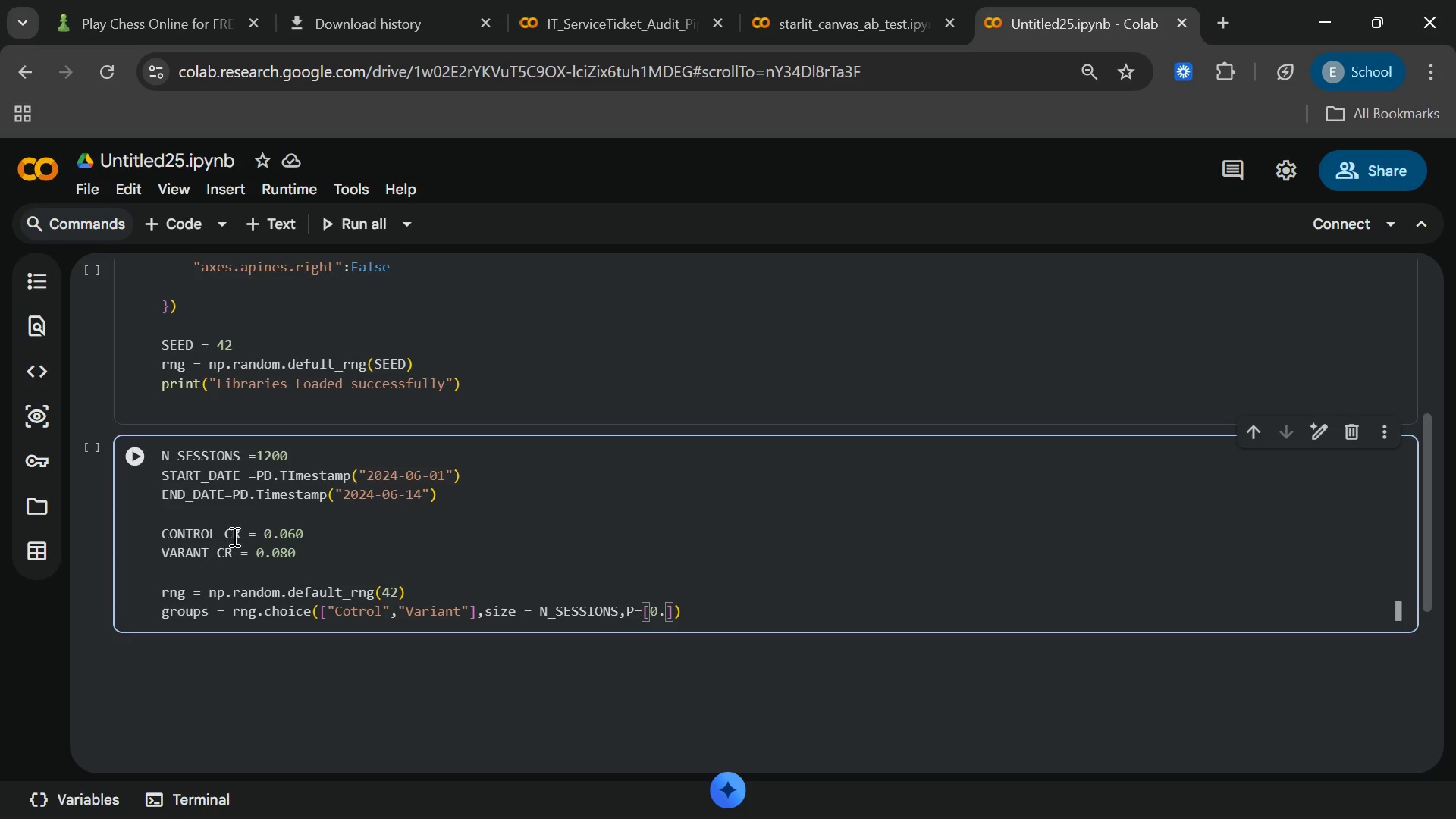 
key(5)
 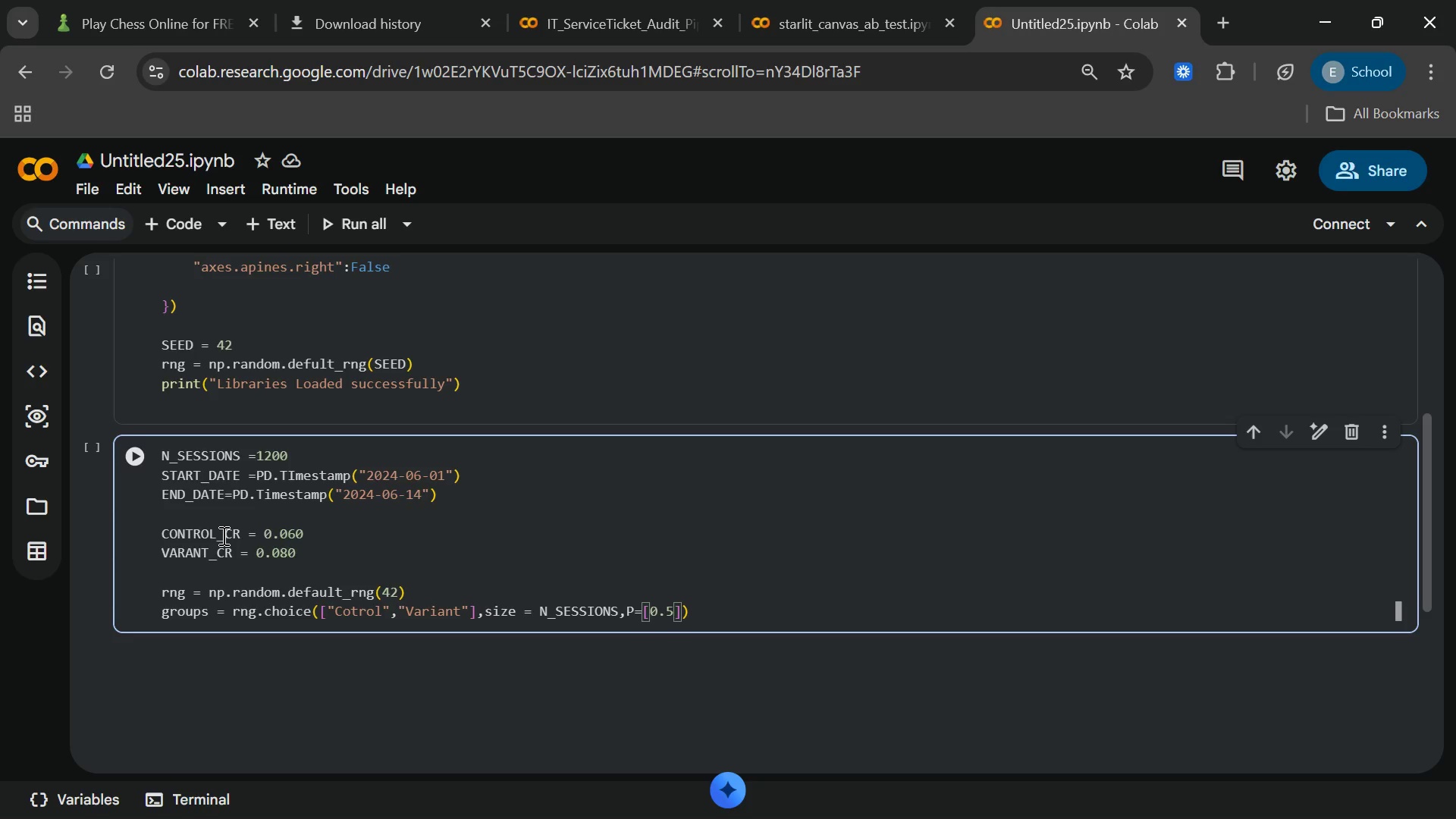 
key(Comma)
 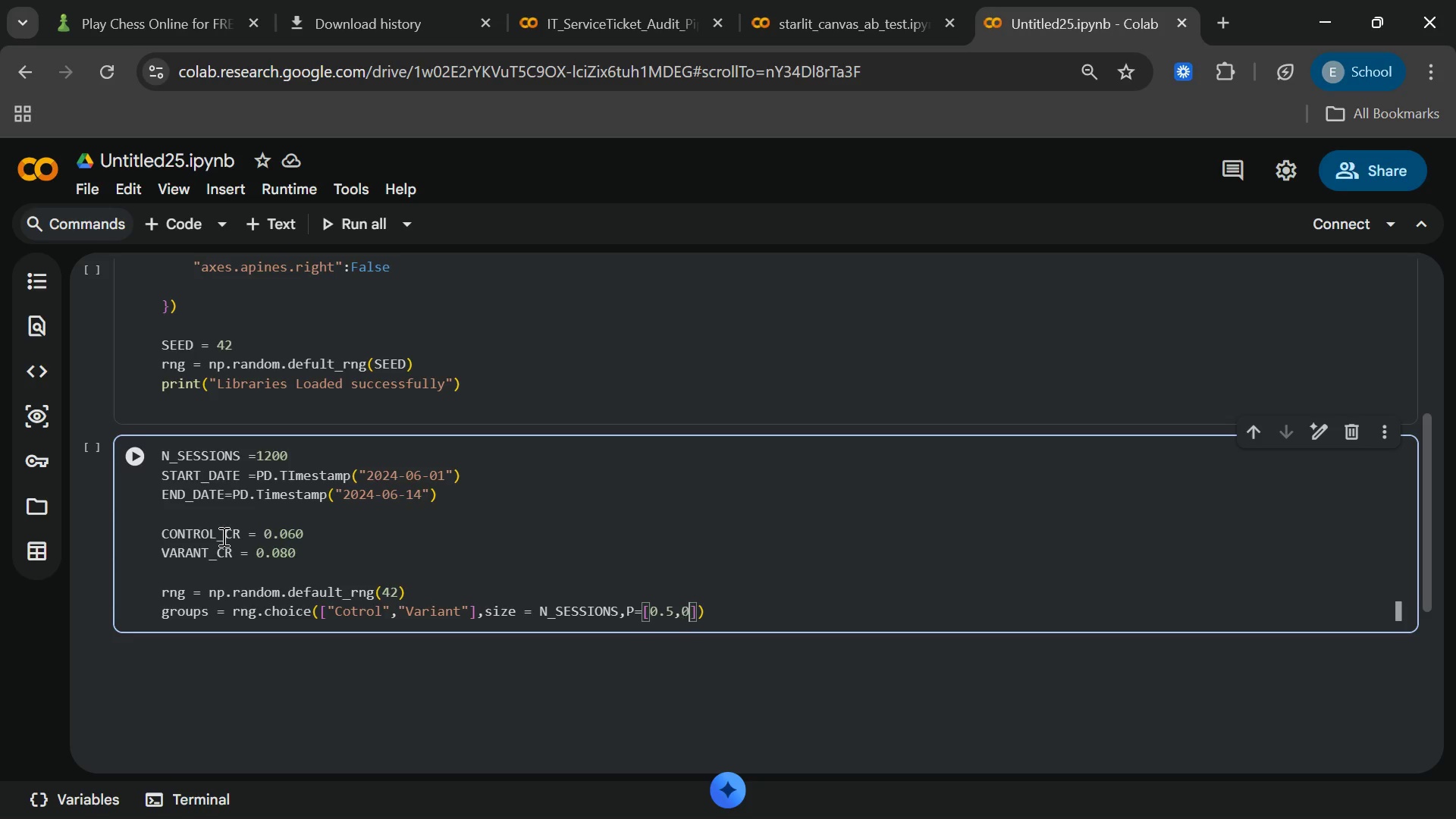 
key(0)
 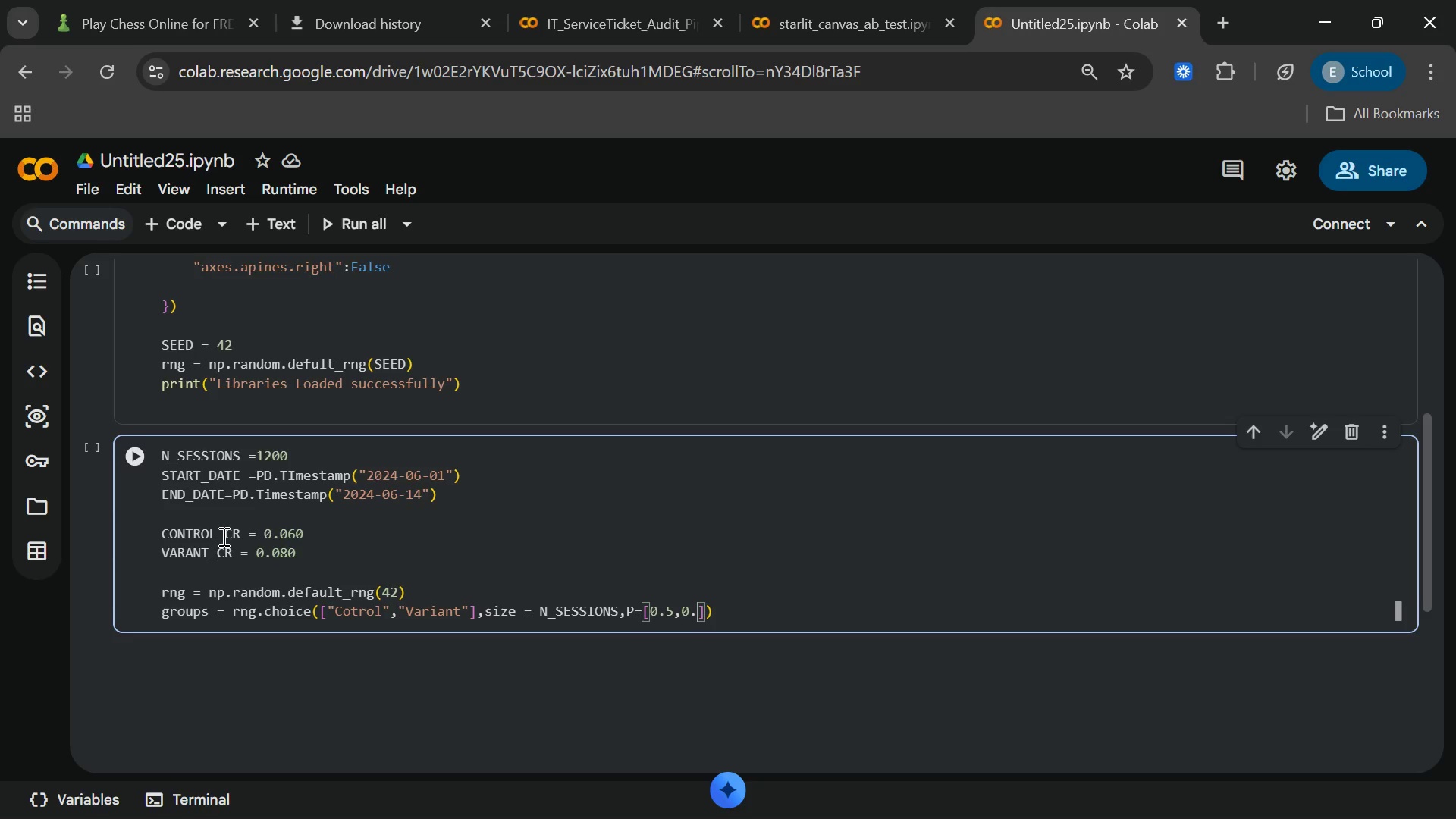 
key(Period)
 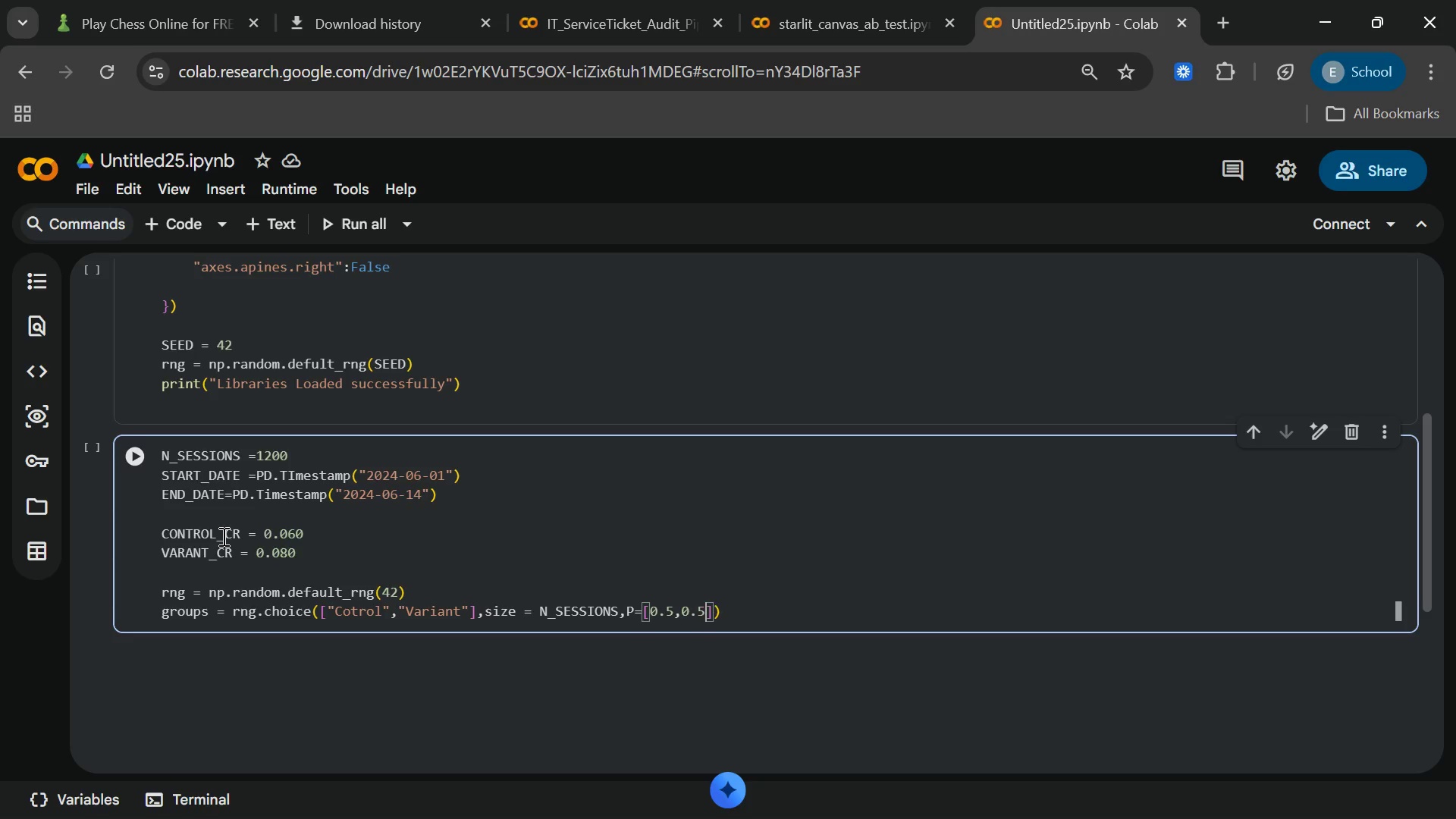 
key(5)
 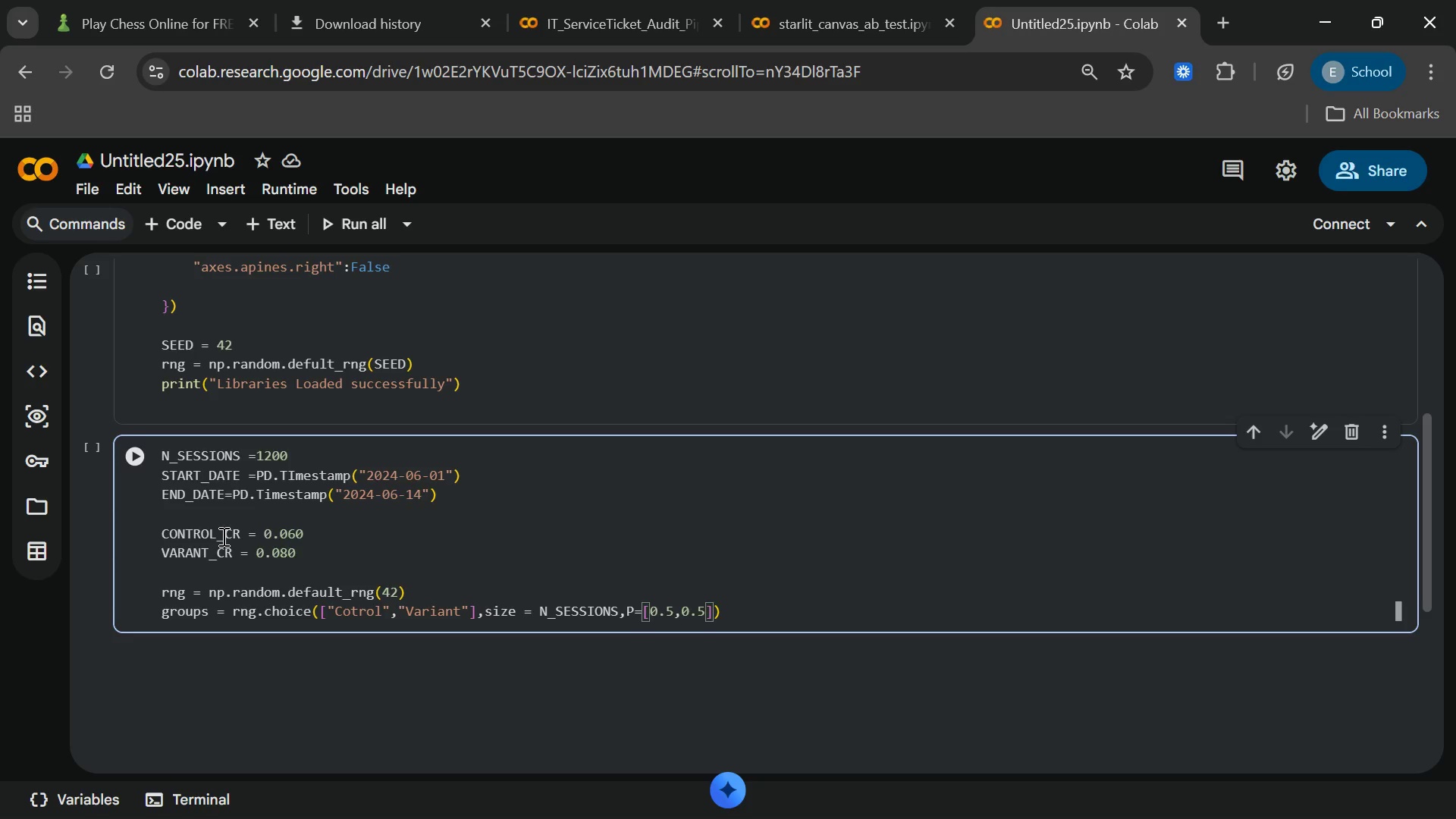 
key(ArrowRight)
 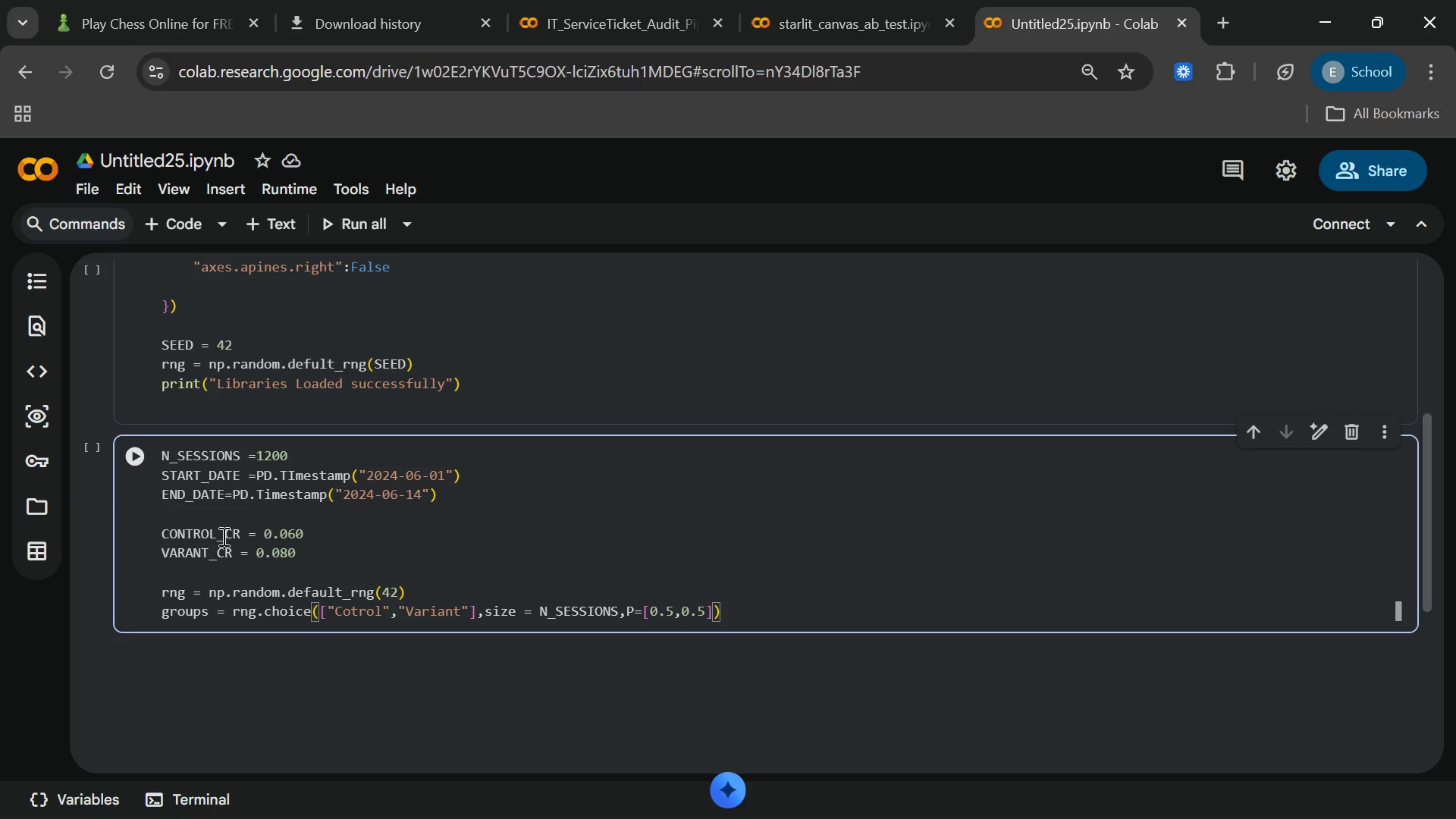 
key(ArrowRight)
 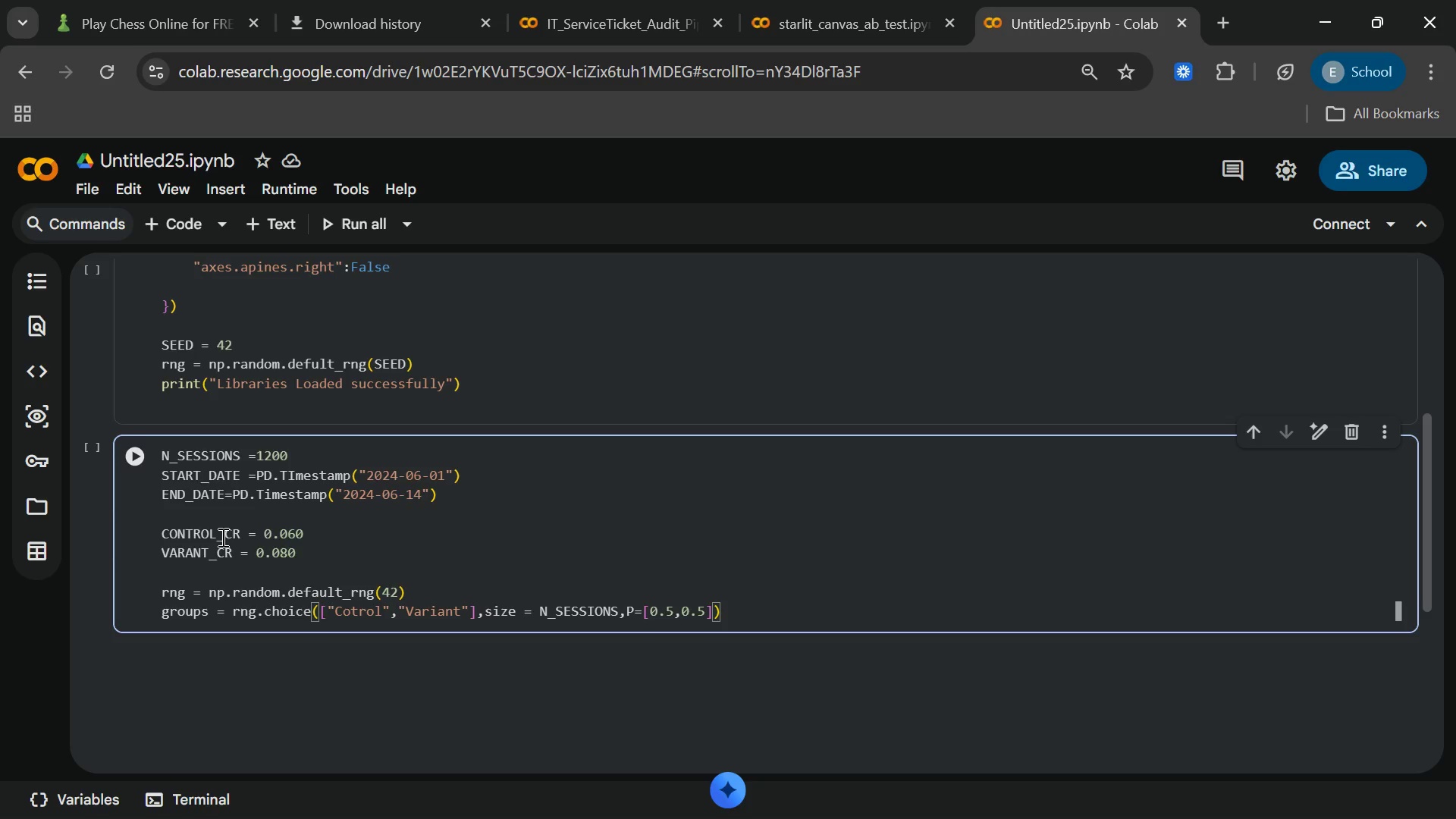 
key(Enter)
 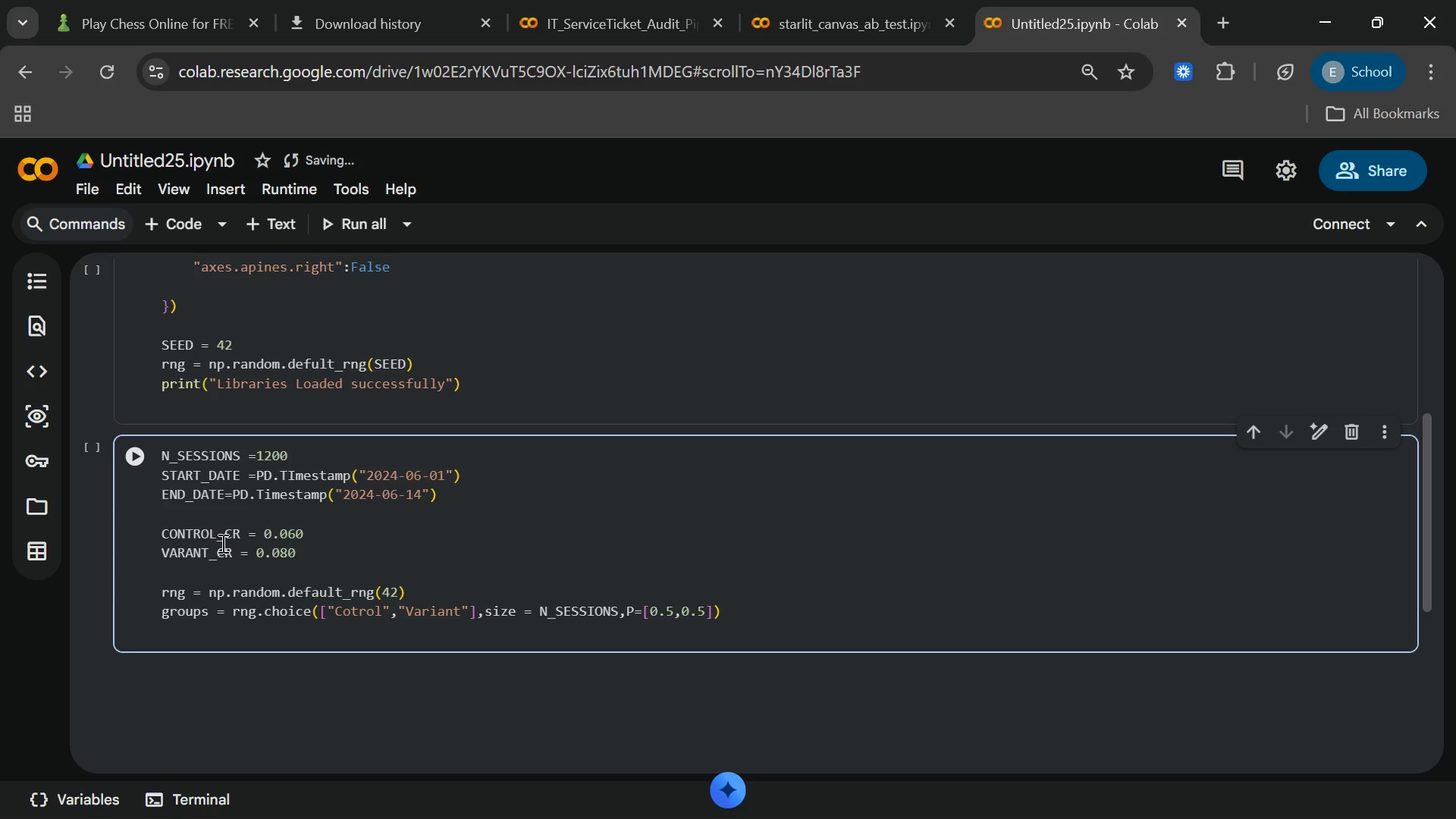 
key(Enter)
 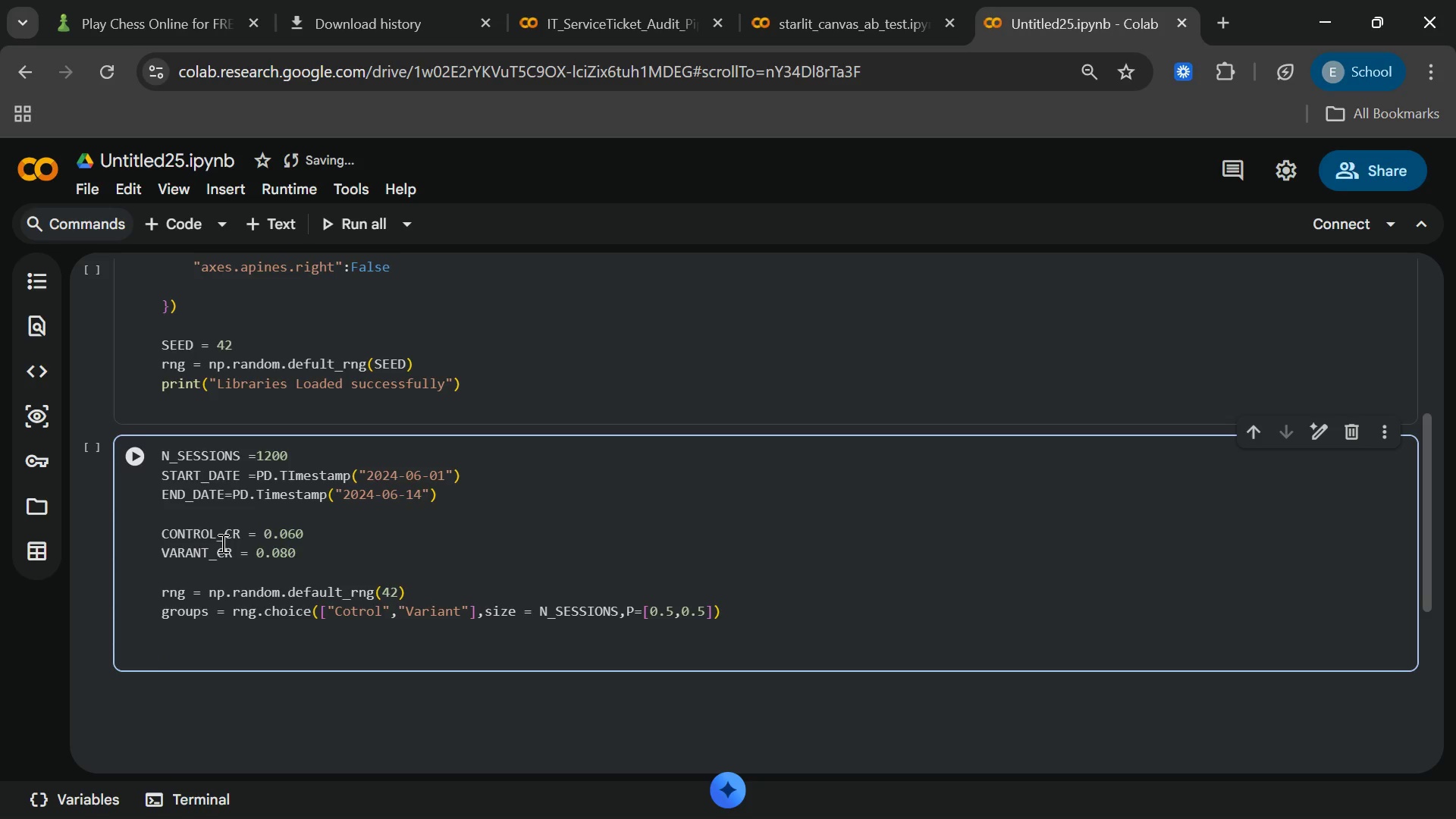 
key(Enter)
 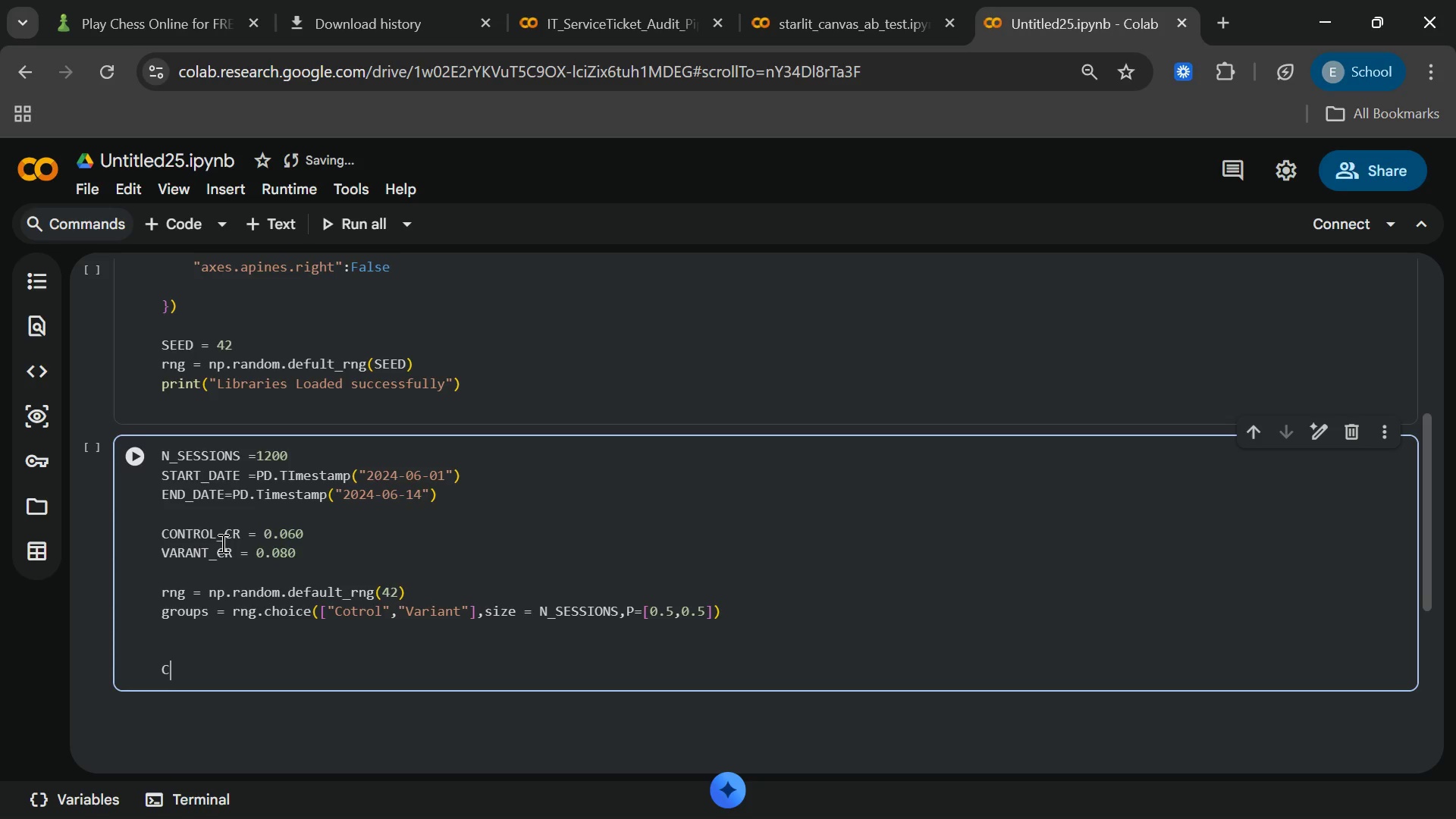 
type(CONVERTED)
key(Backspace)
key(Backspace)
key(Backspace)
key(Backspace)
key(Backspace)
key(Backspace)
key(Backspace)
key(Backspace)
key(Backspace)
type(converted = np.where()
 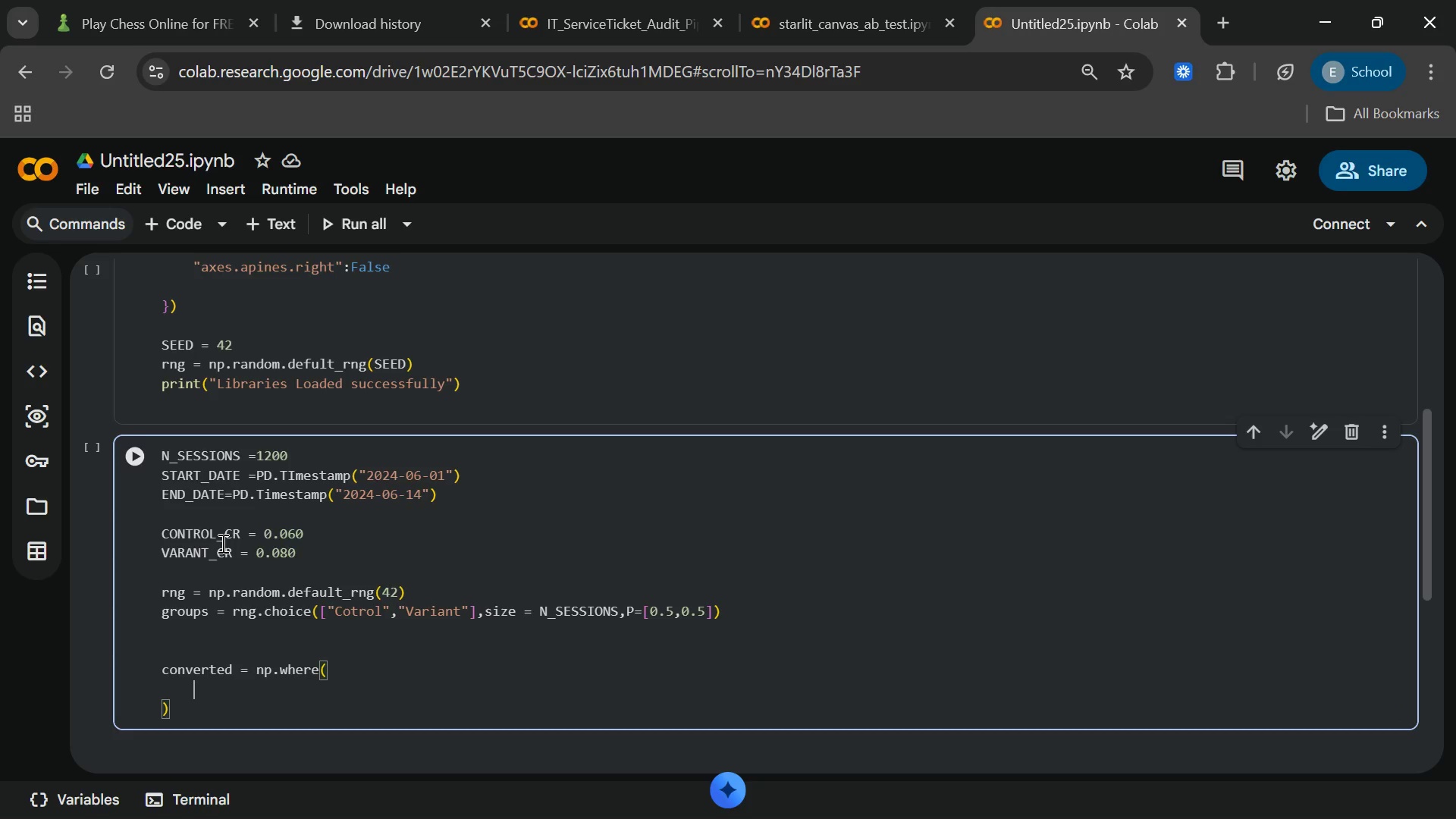 
 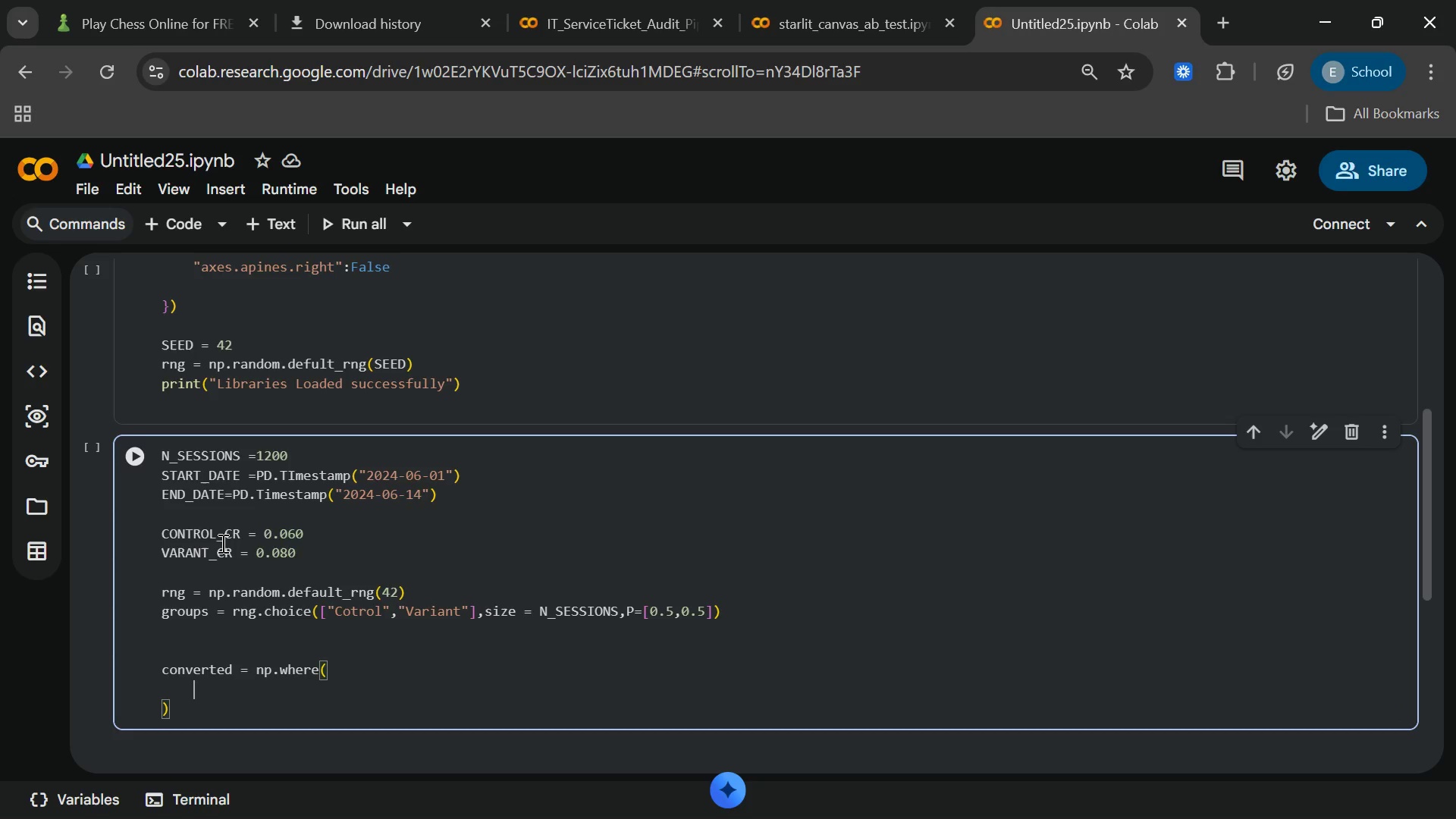 
key(Enter)
 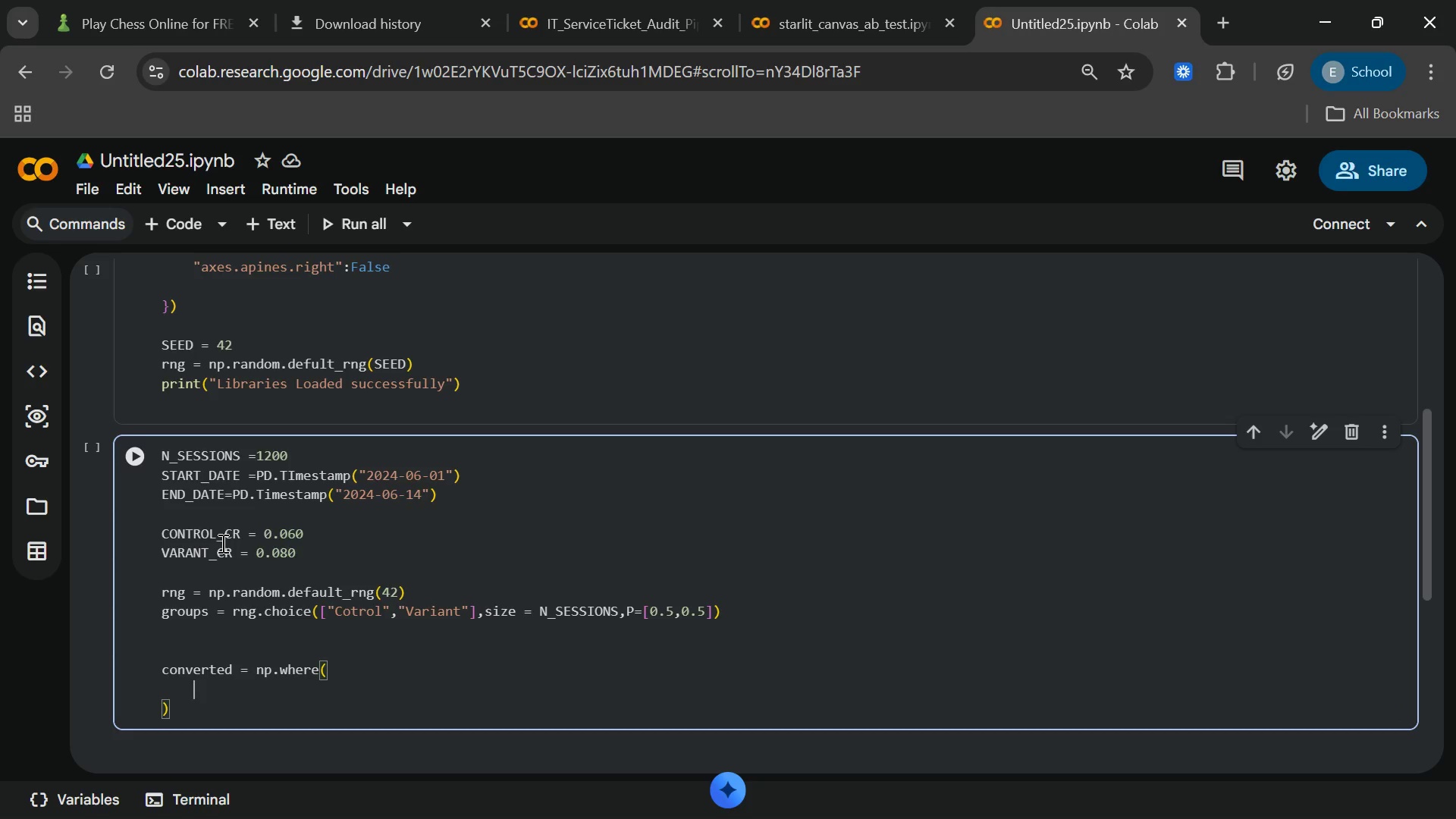 
type(groups == :)
key(Backspace)
type("Control)
 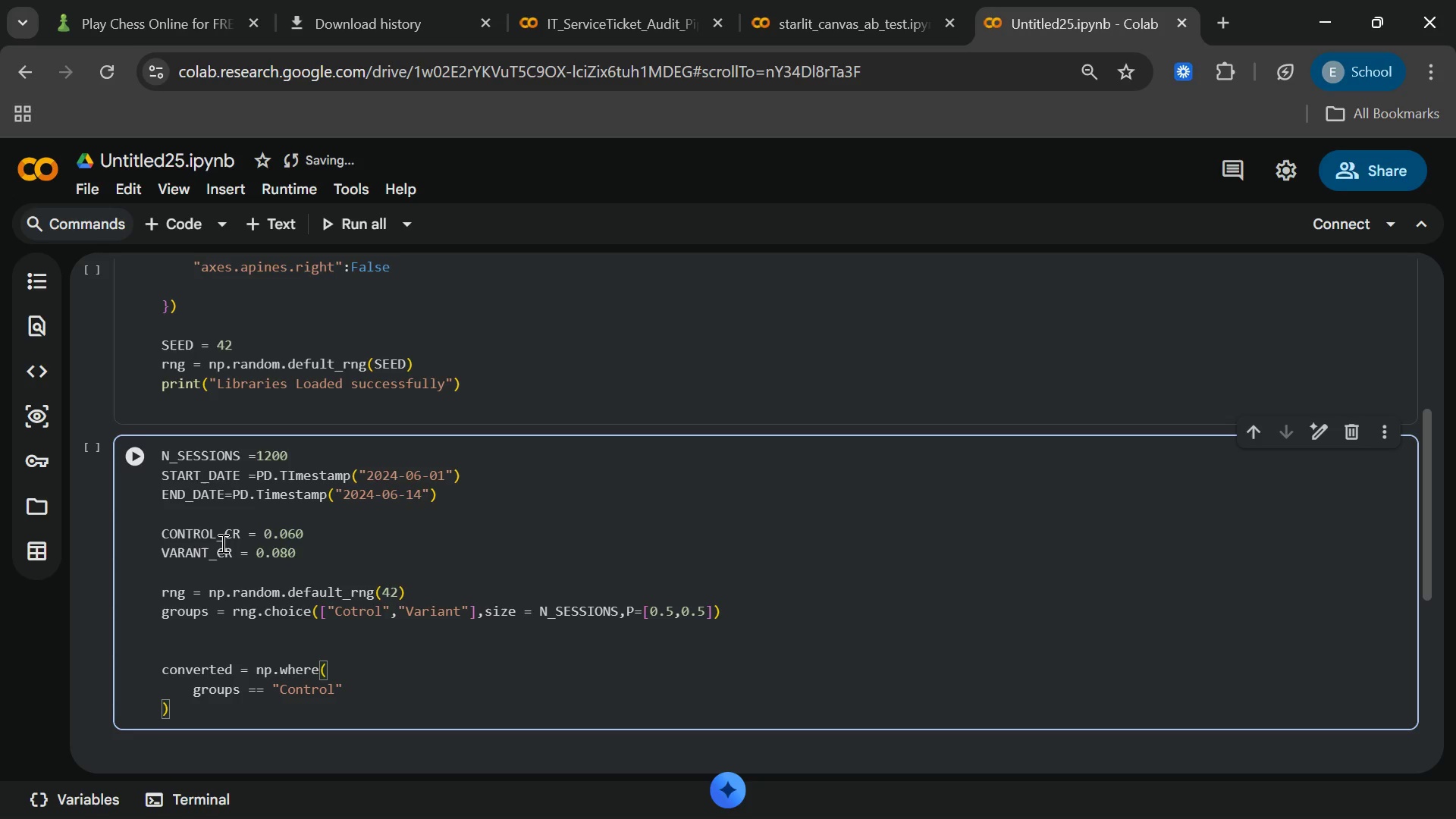 
key(ArrowUp)
 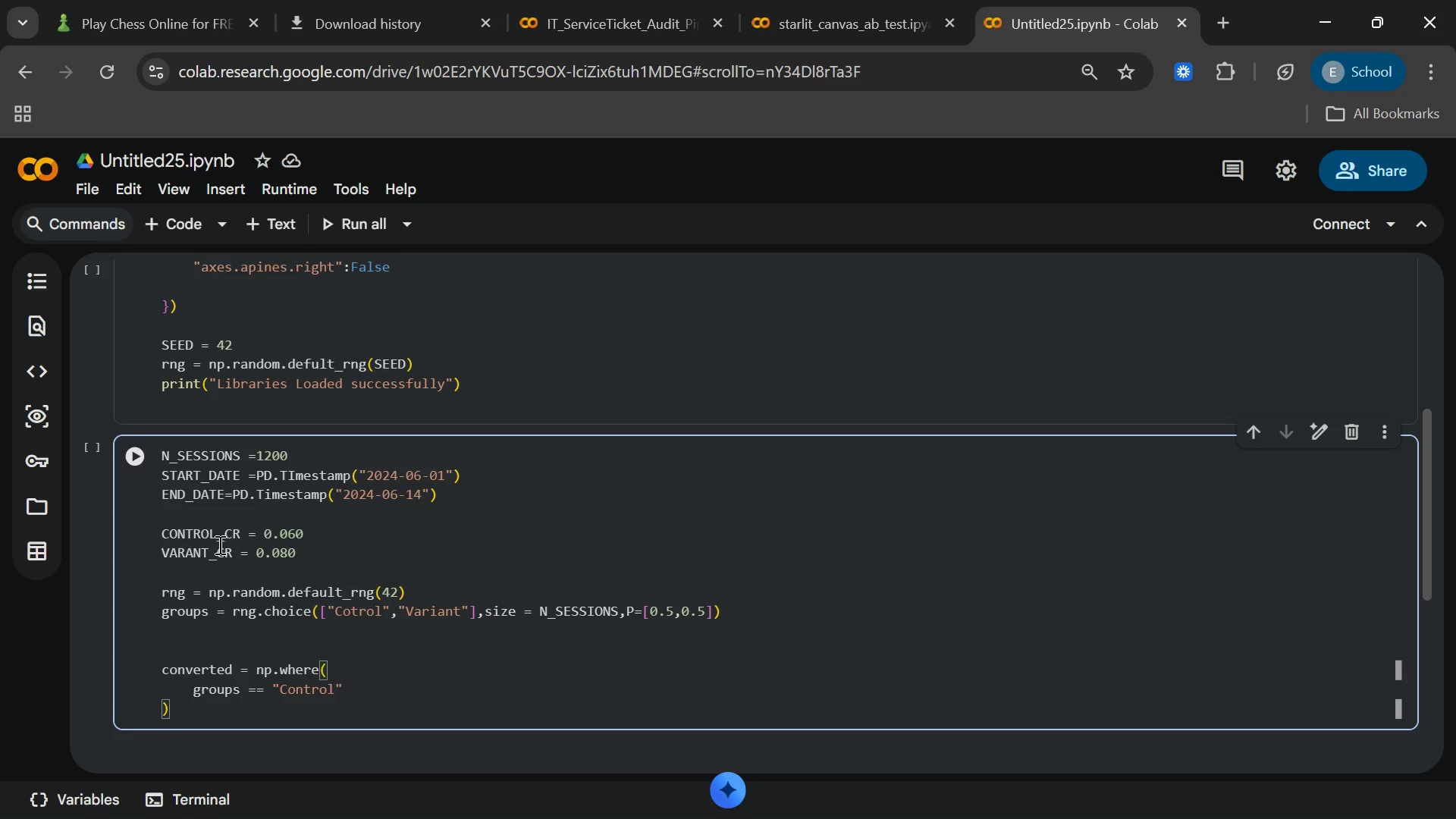 
key(ArrowDown)
 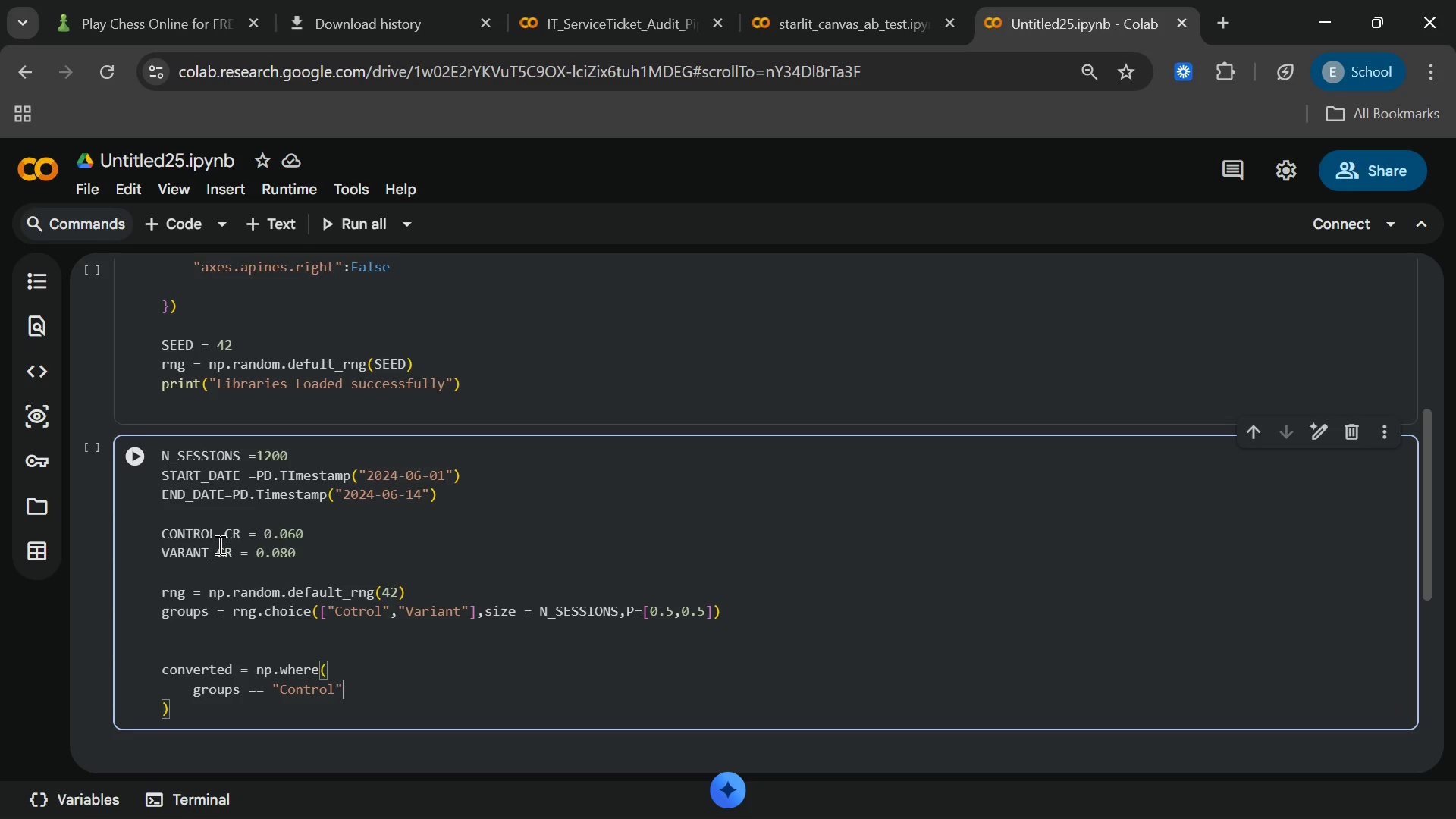 
key(ArrowRight)
 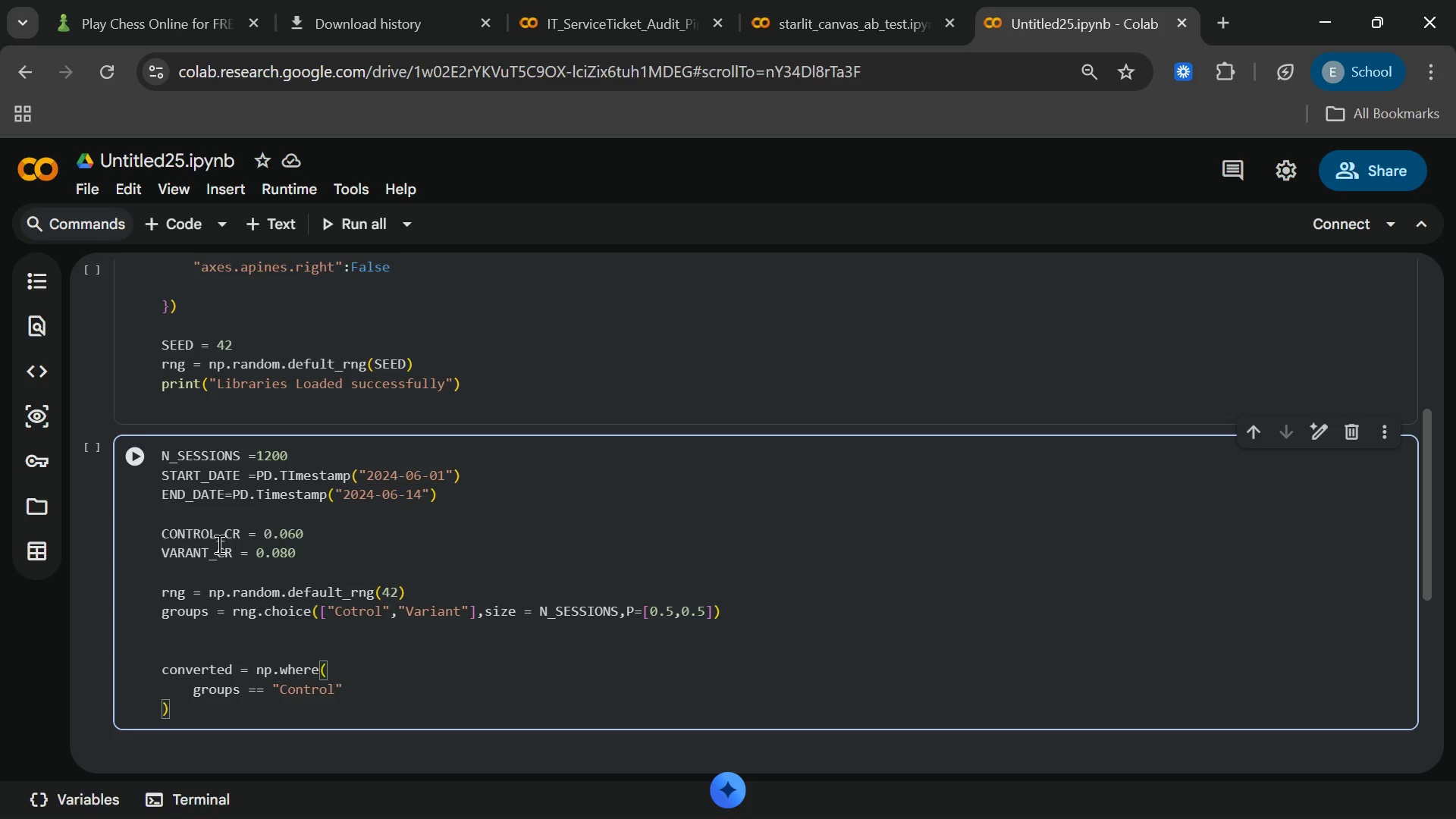 
key(Comma)
 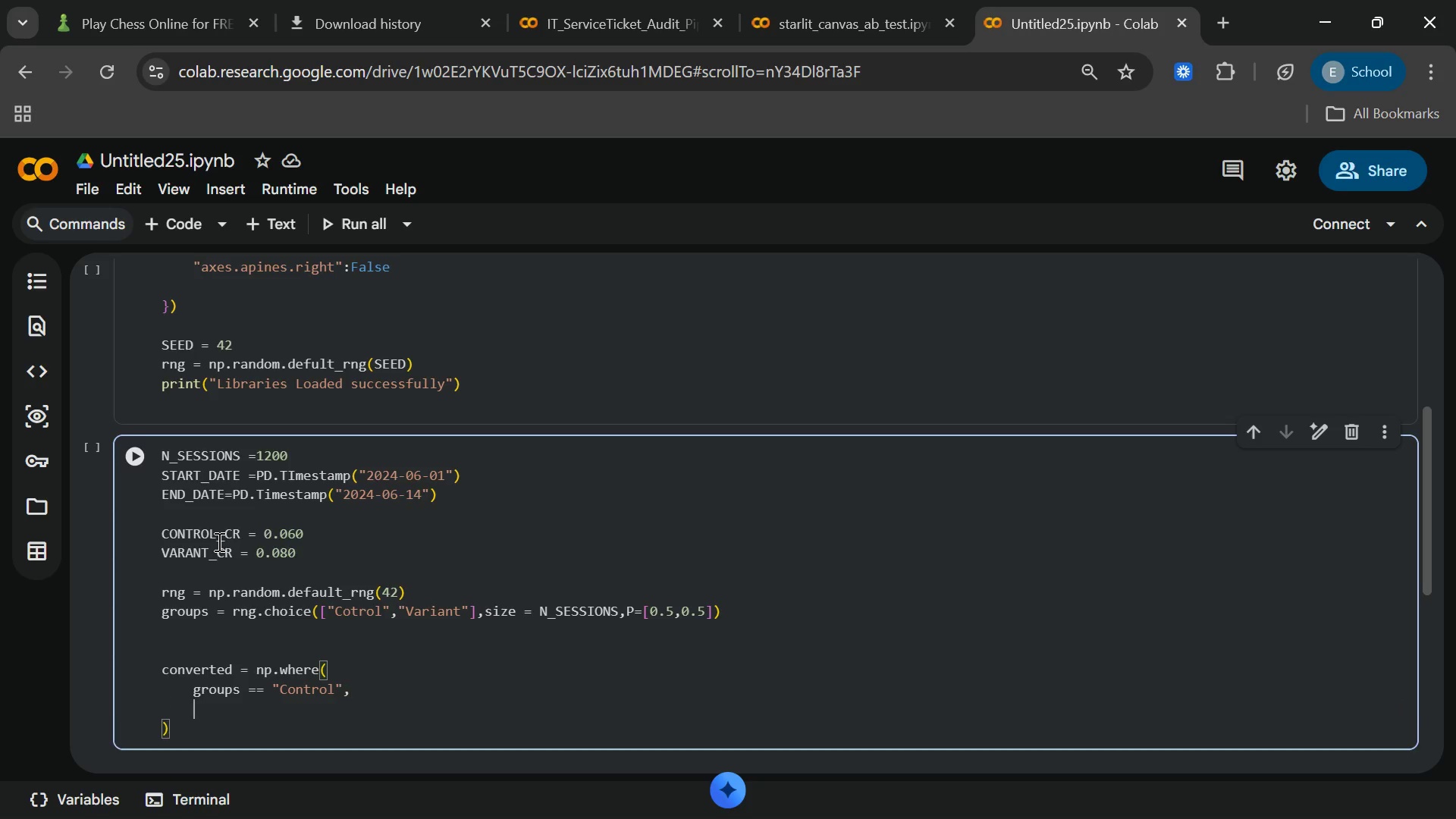 
key(Enter)
 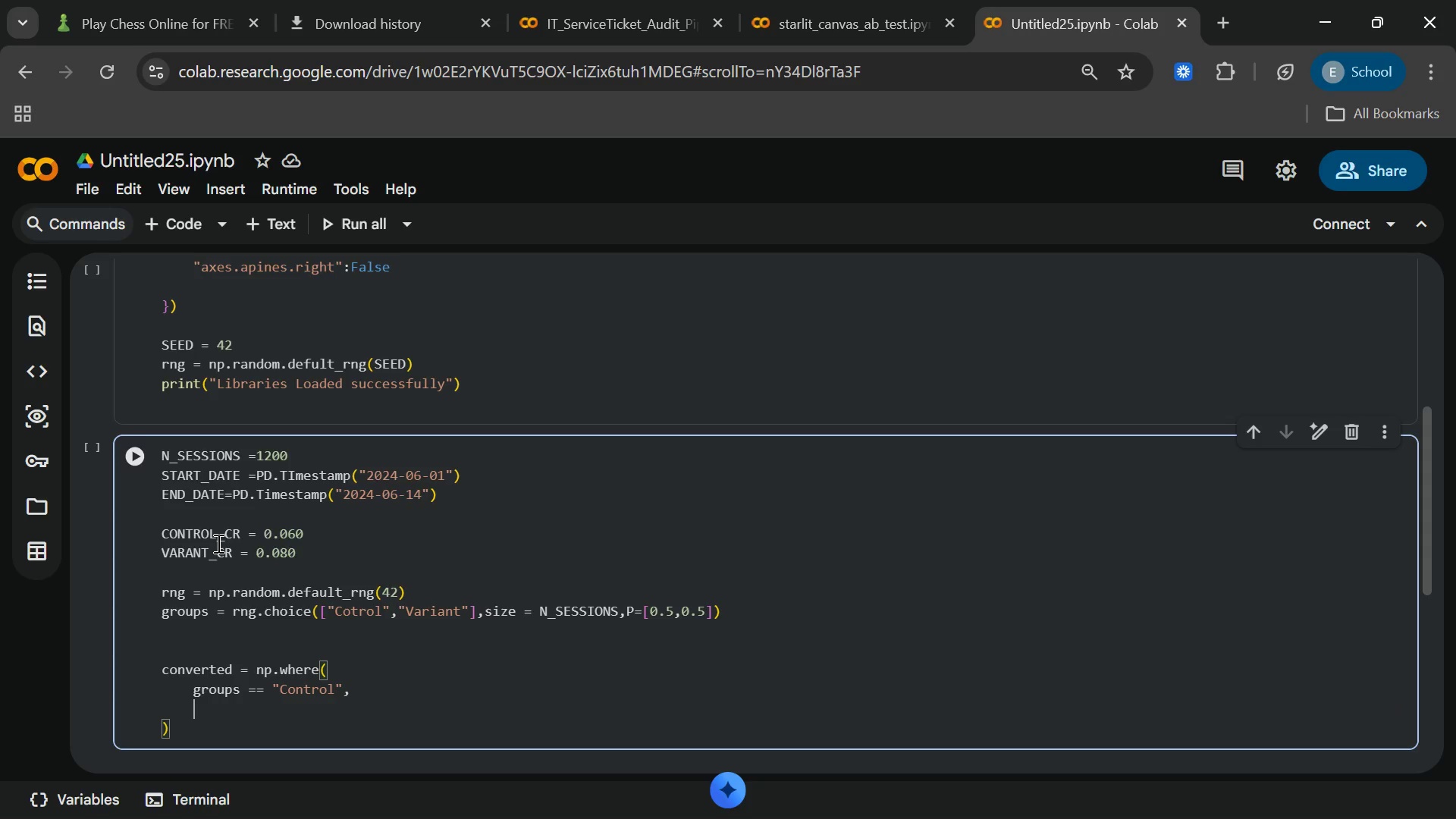 
type(rng.binomial)
 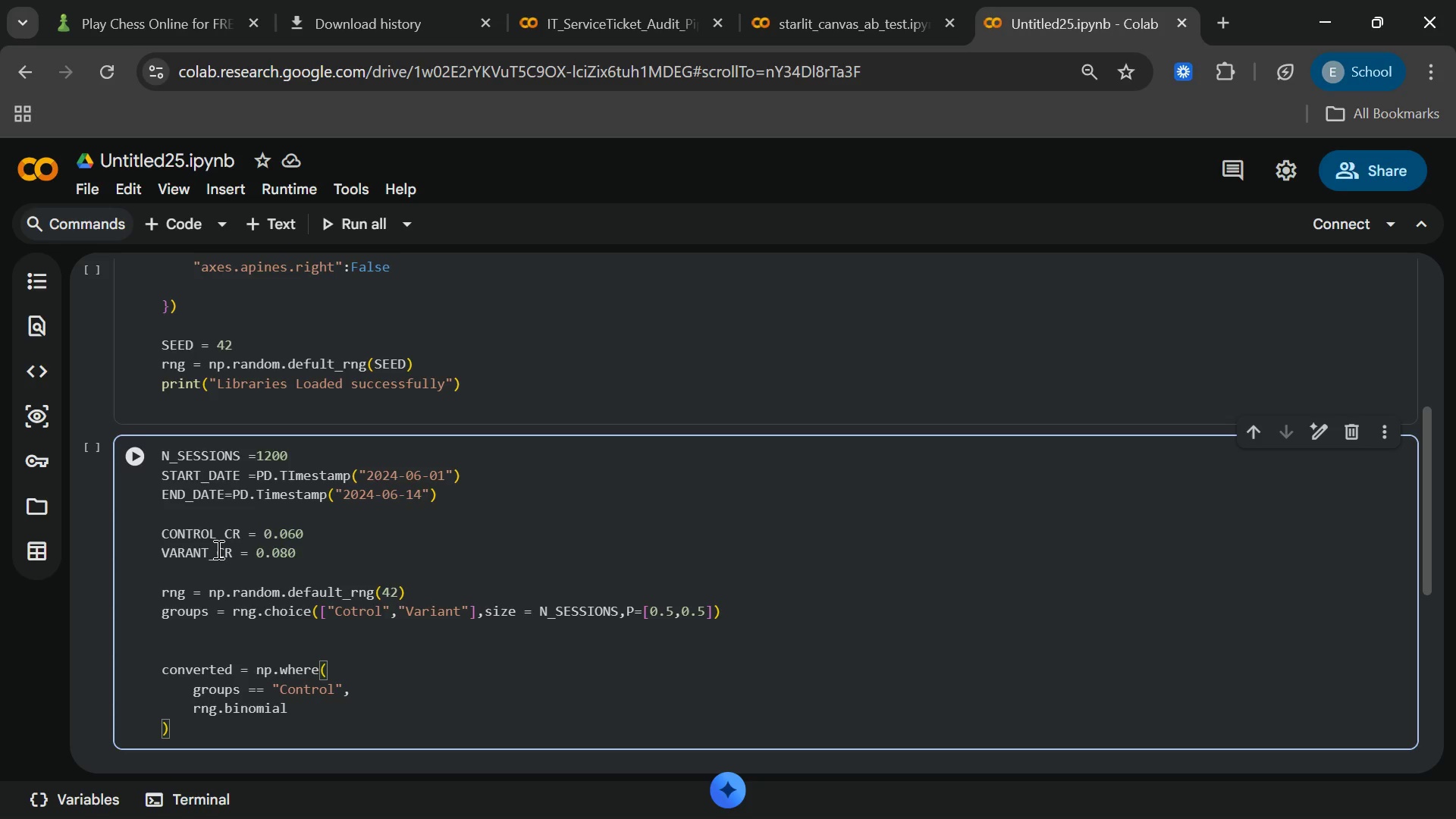 
type((1,)
 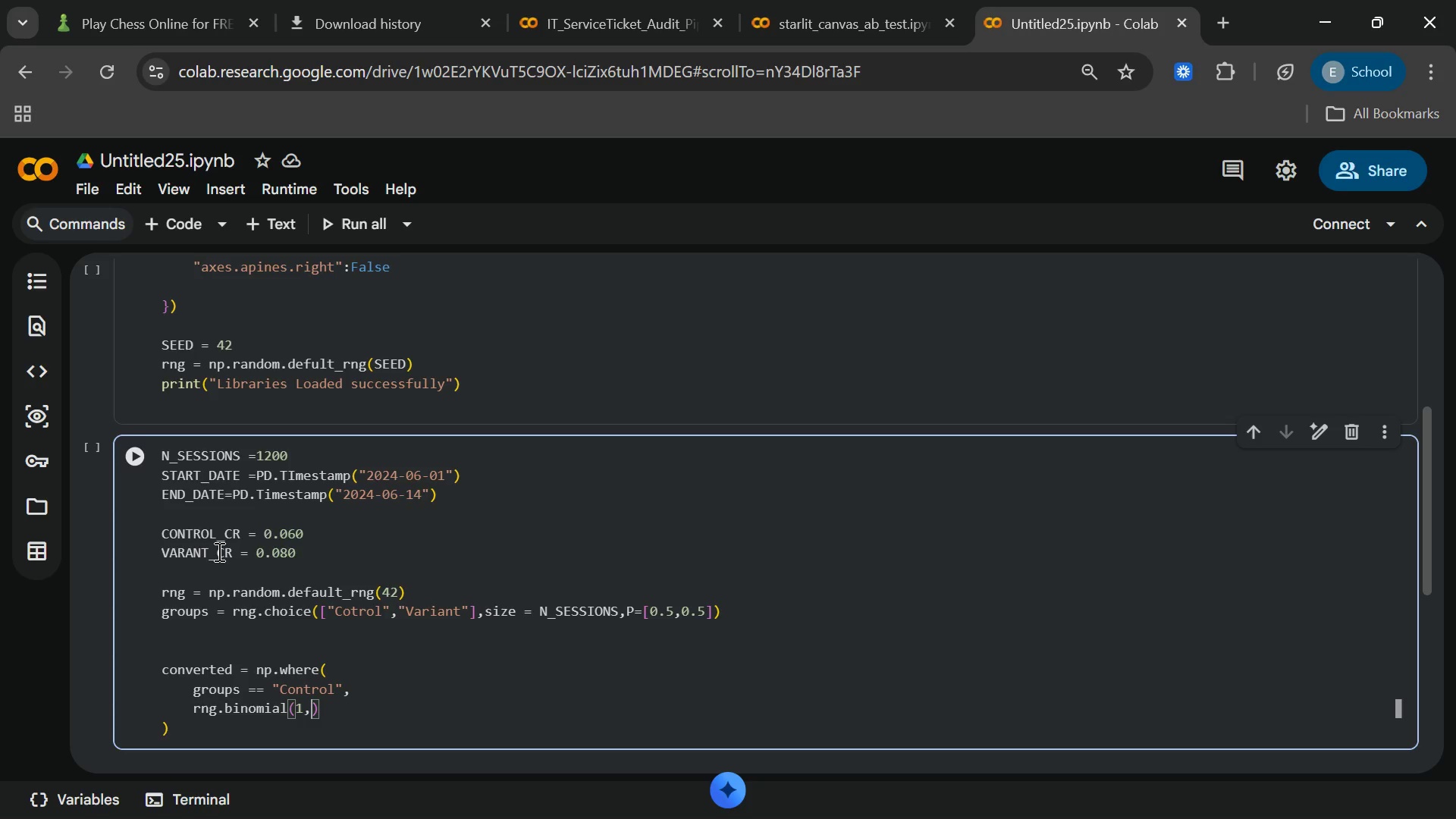 
key(CapsLock)
 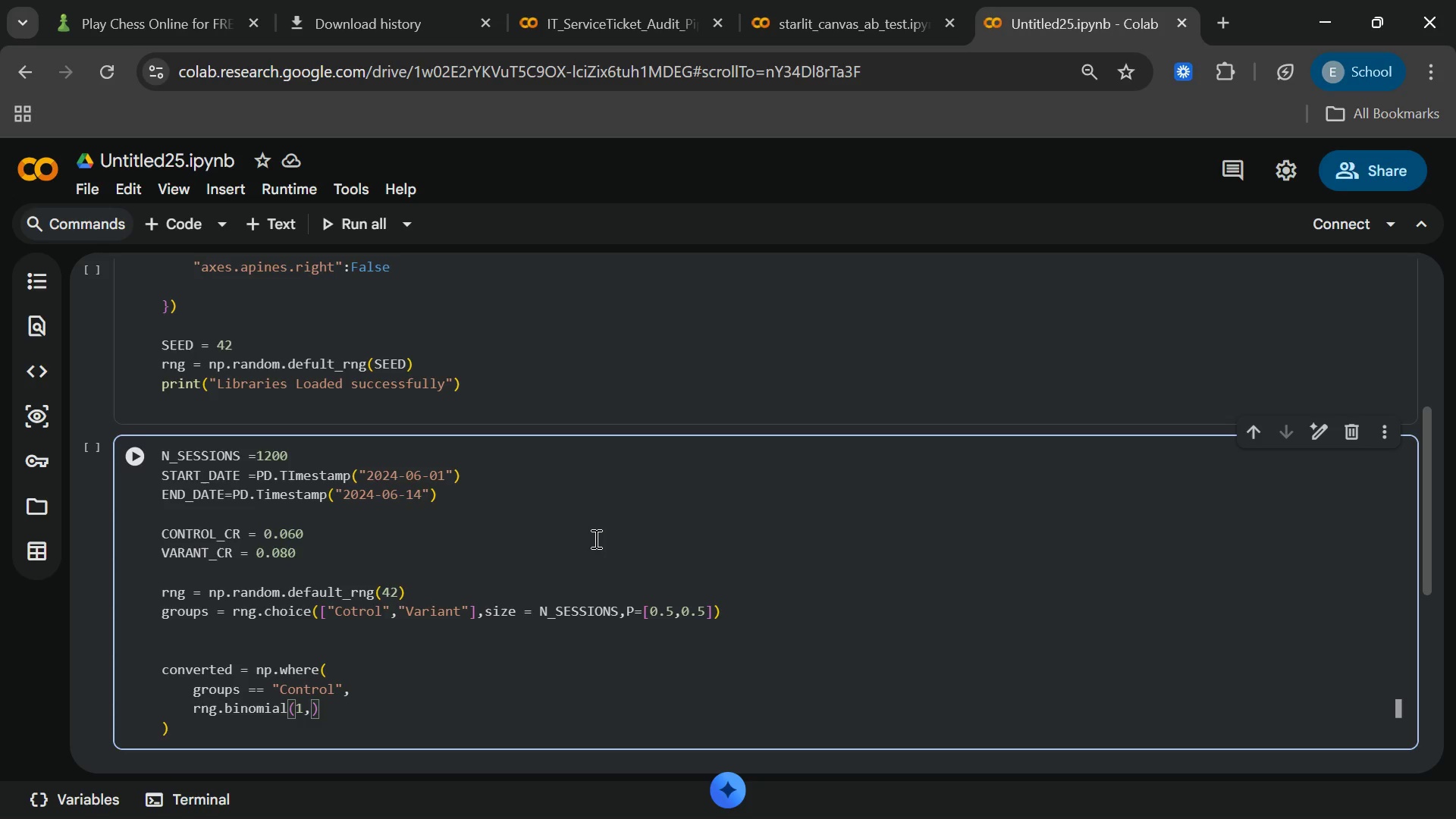 
type(CONTROL)
 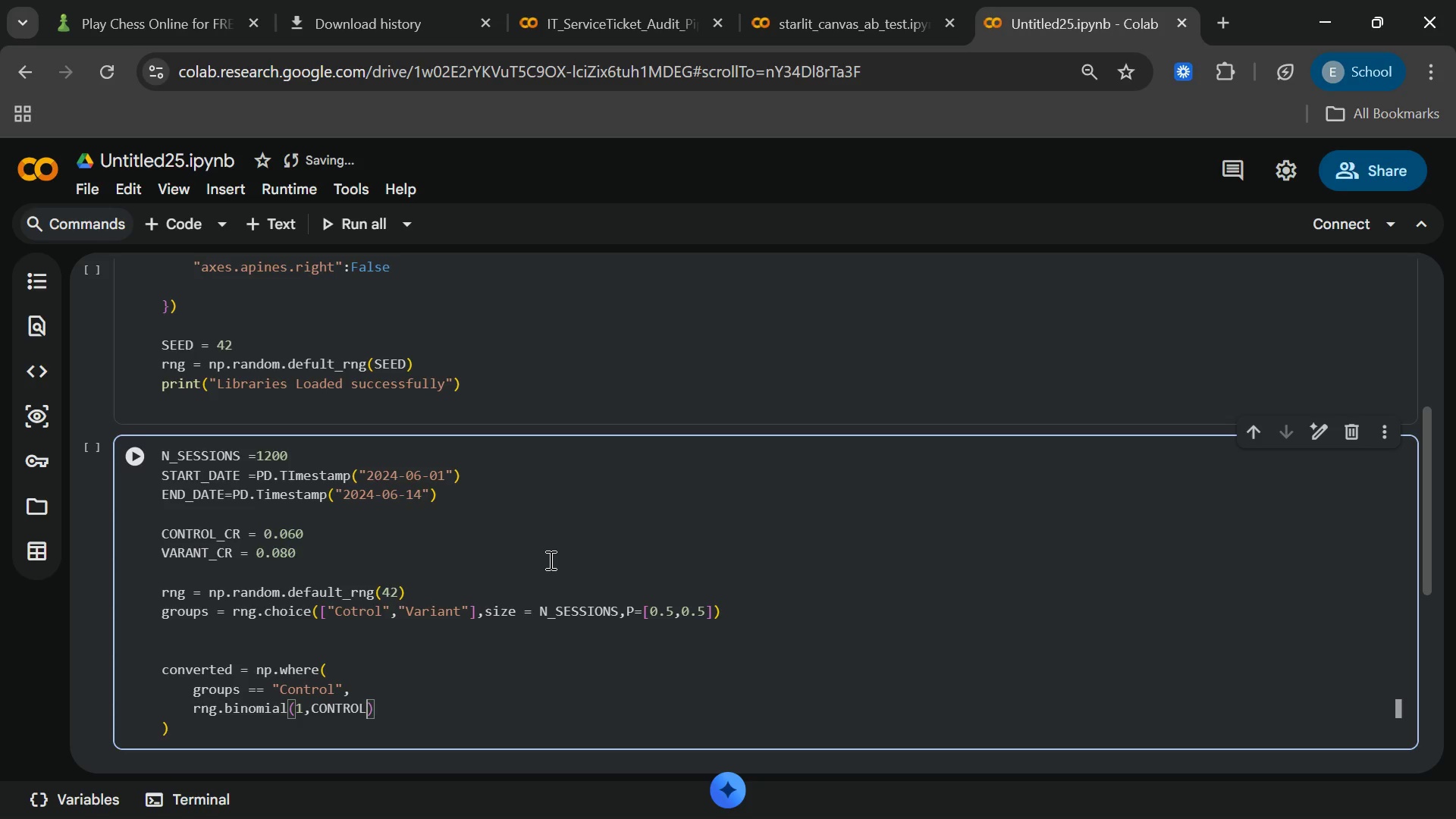 
type(_CR,)
 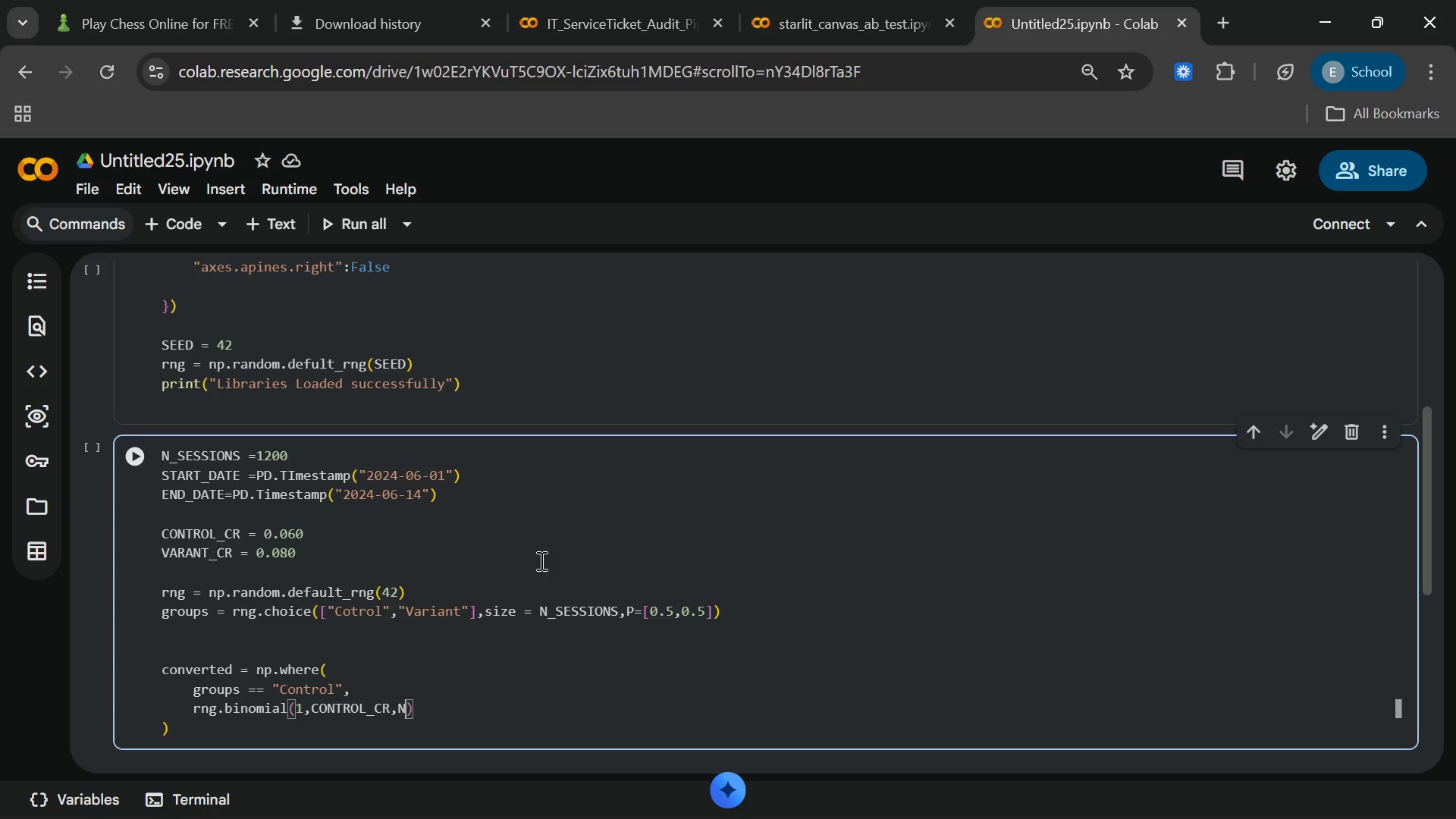 
type(N_SESSIONS)
 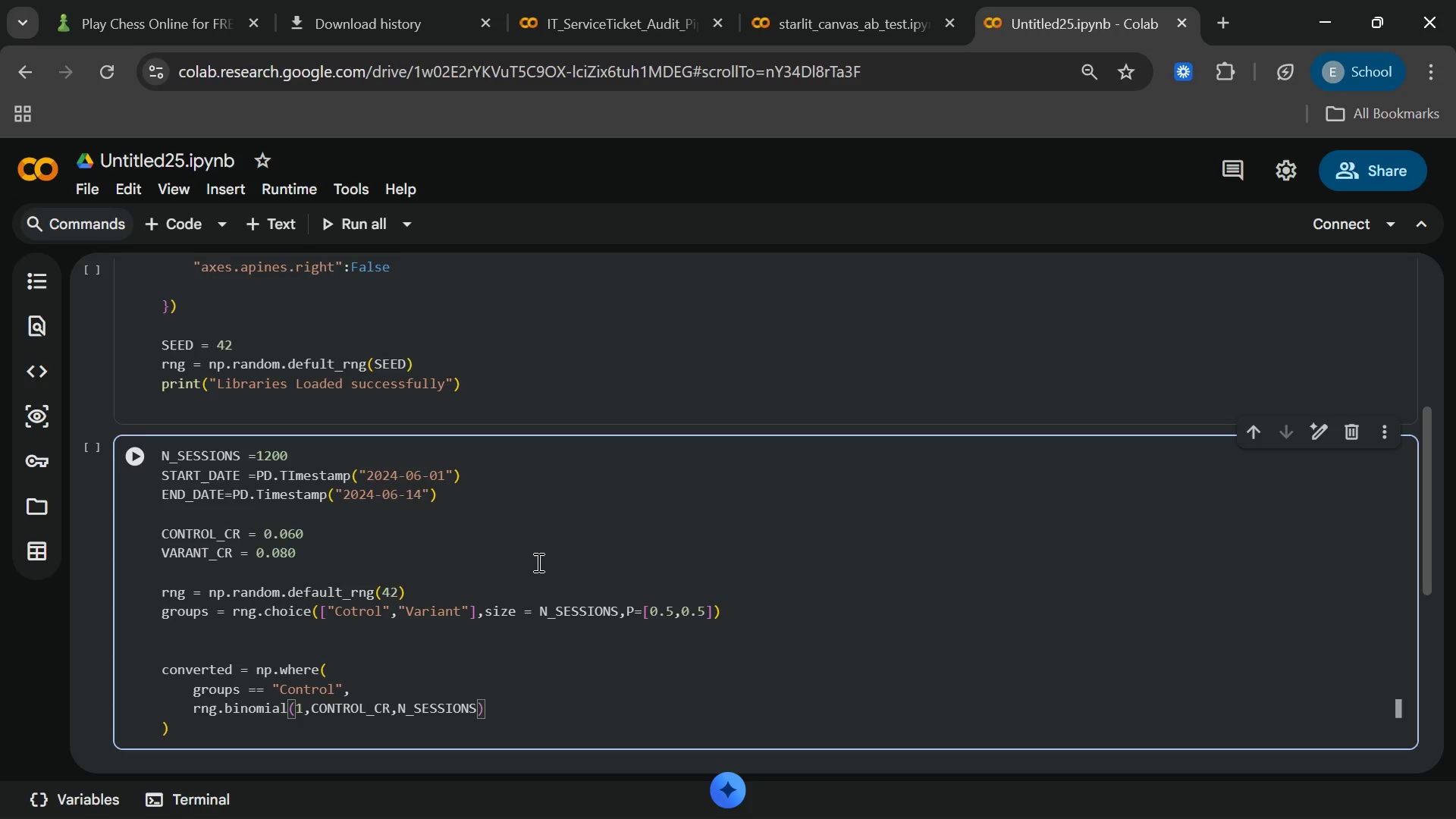 
key(ArrowRight)
 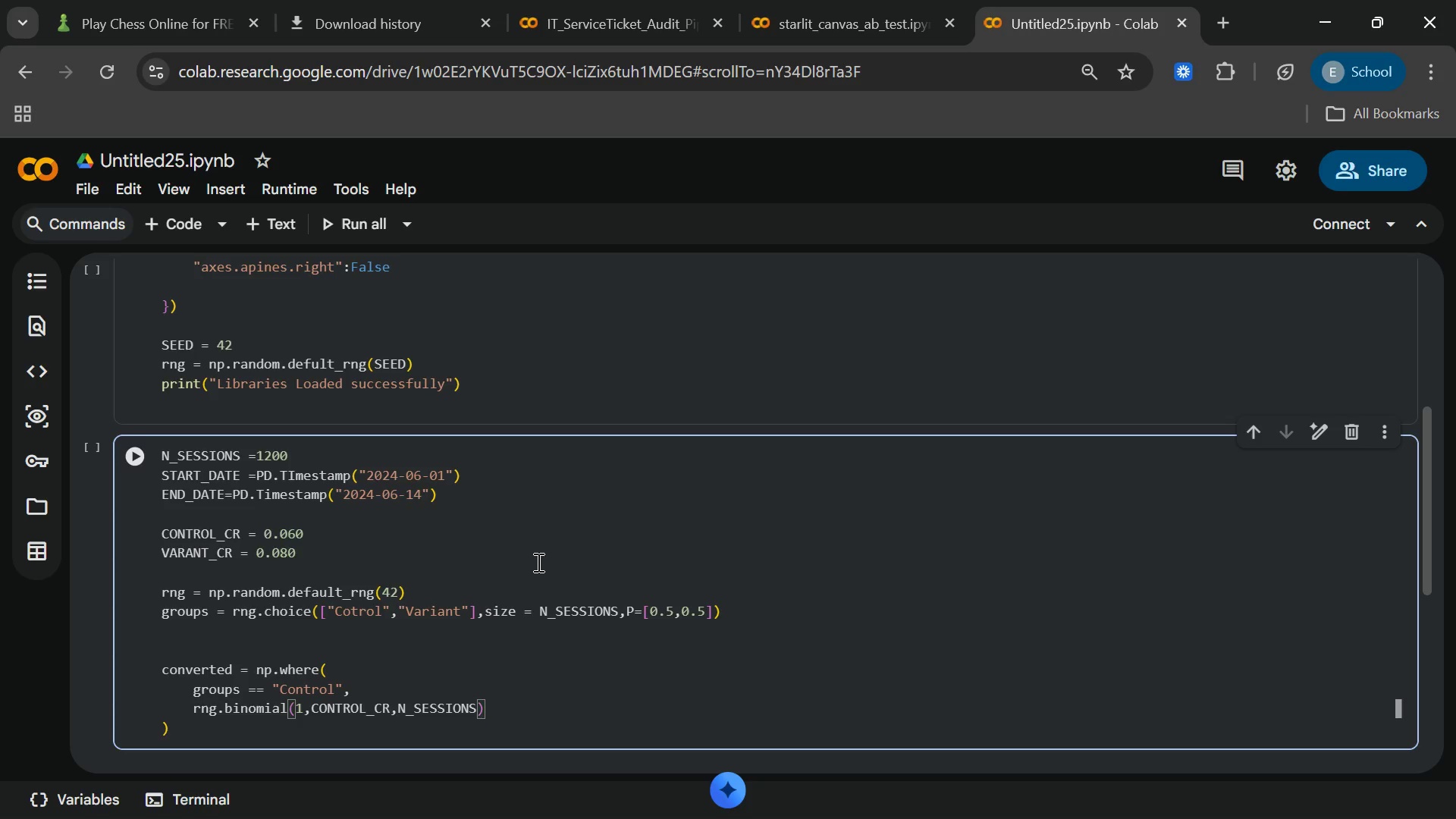 
key(Comma)
 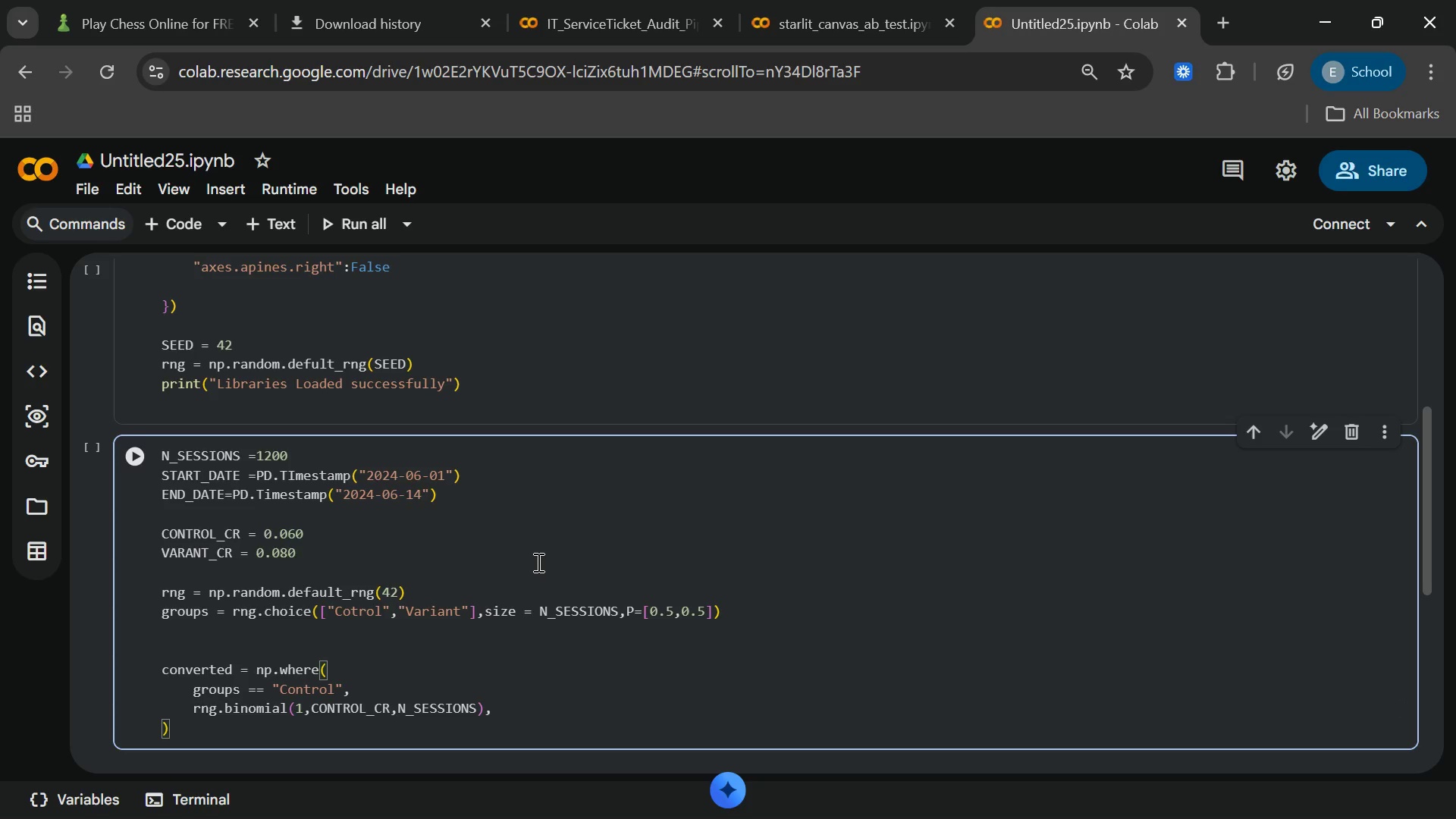 
key(Backslash)
 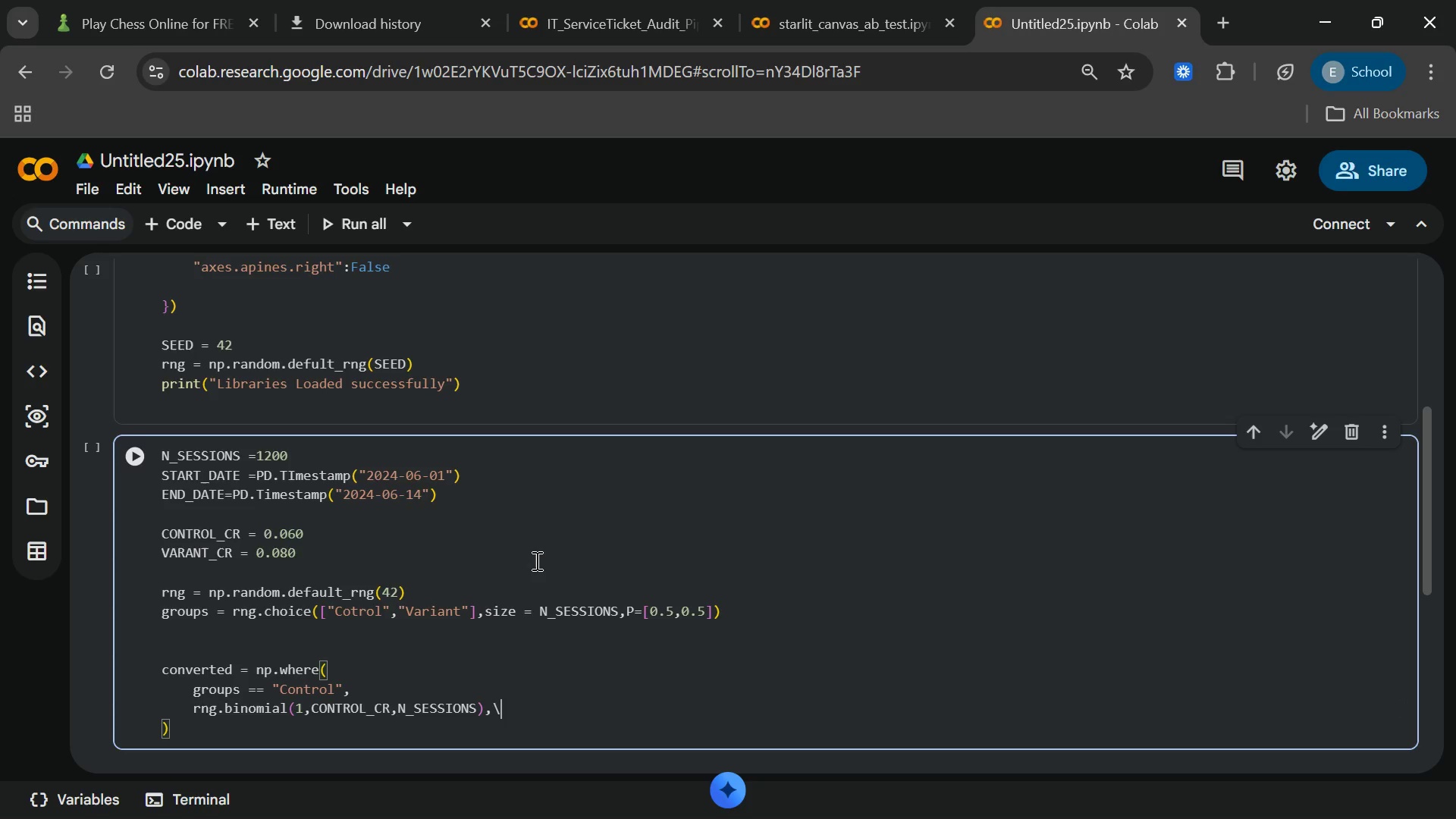 
key(Backspace)
 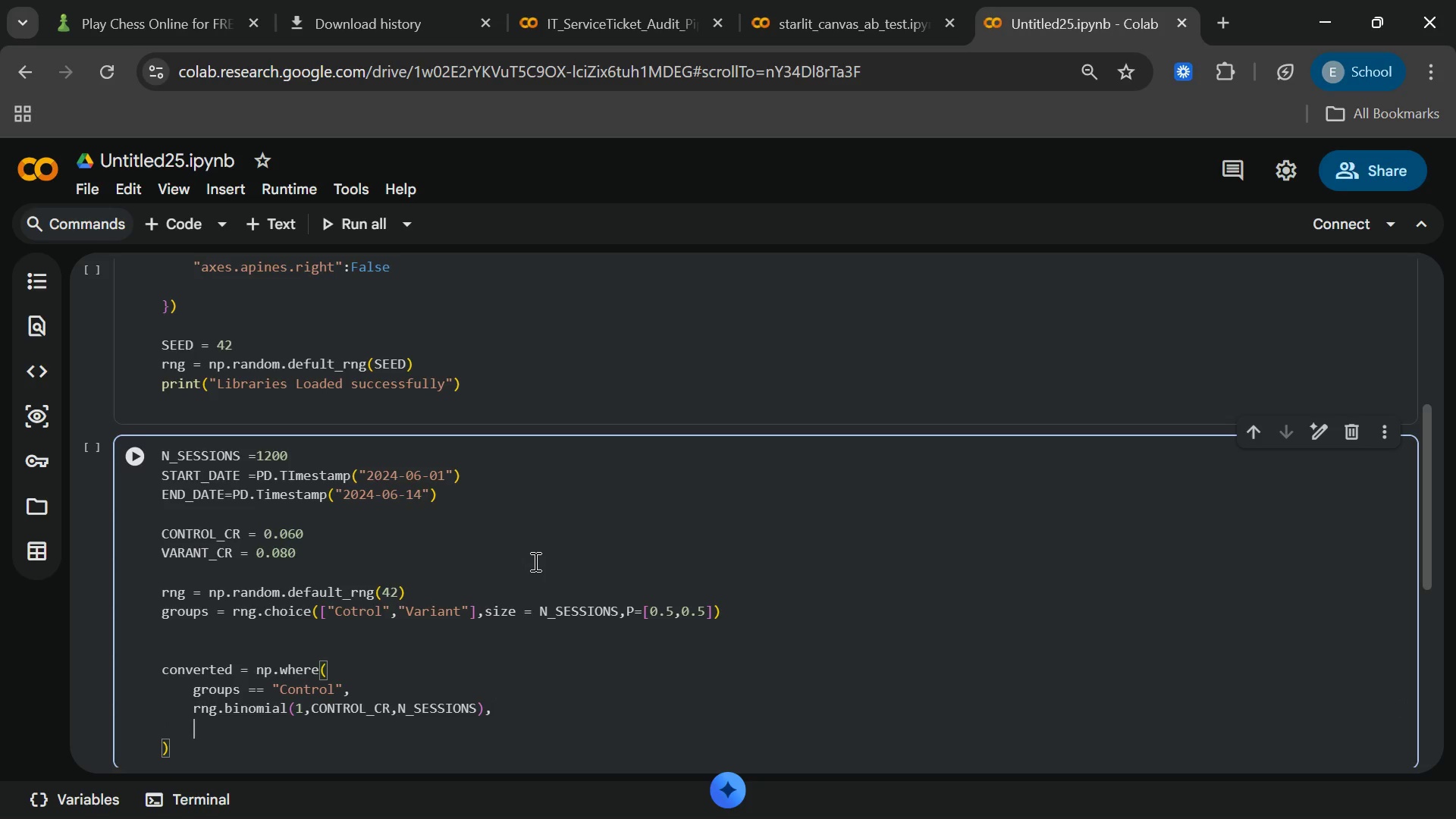 
key(Enter)
 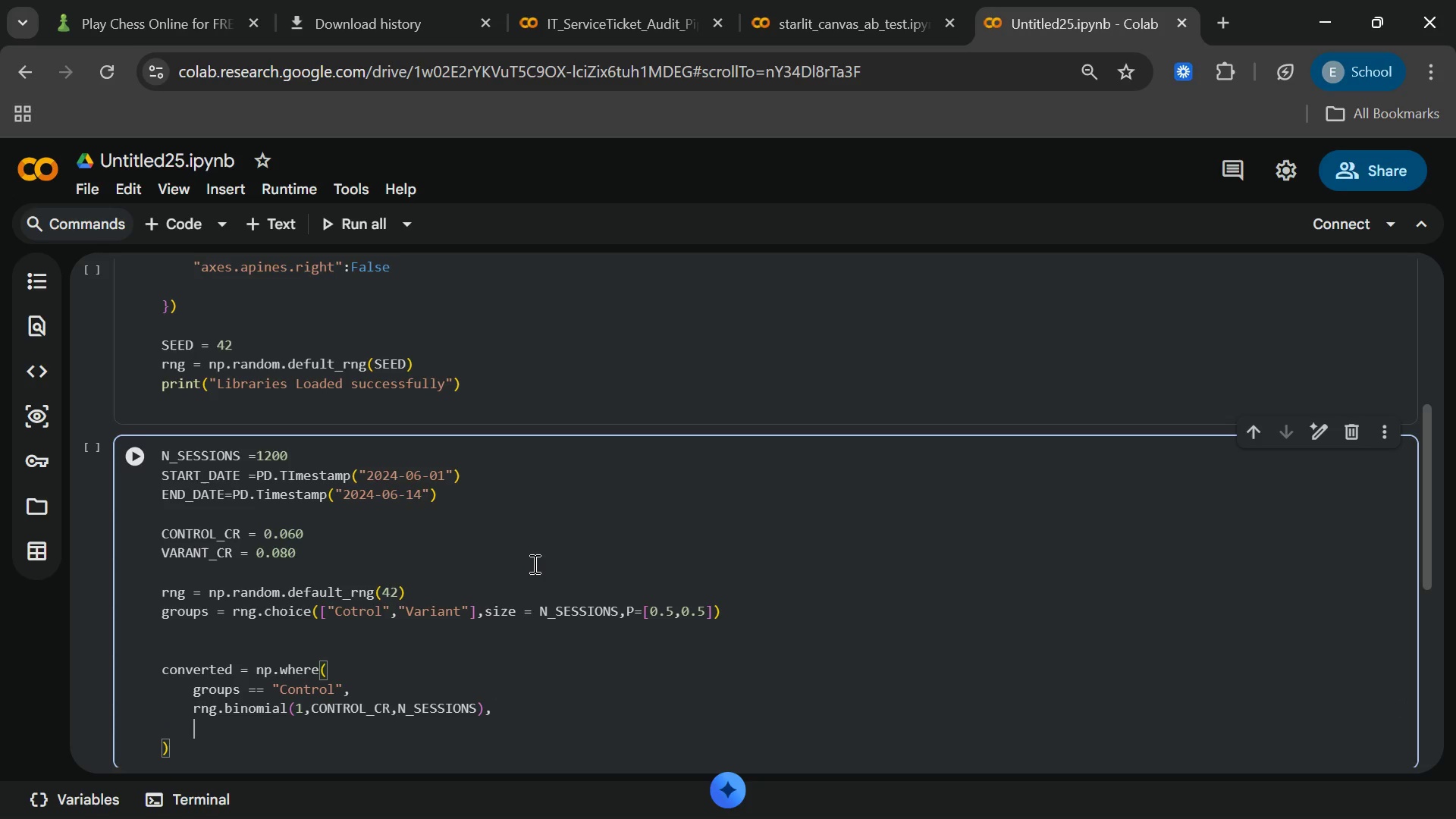 
type(RN)
 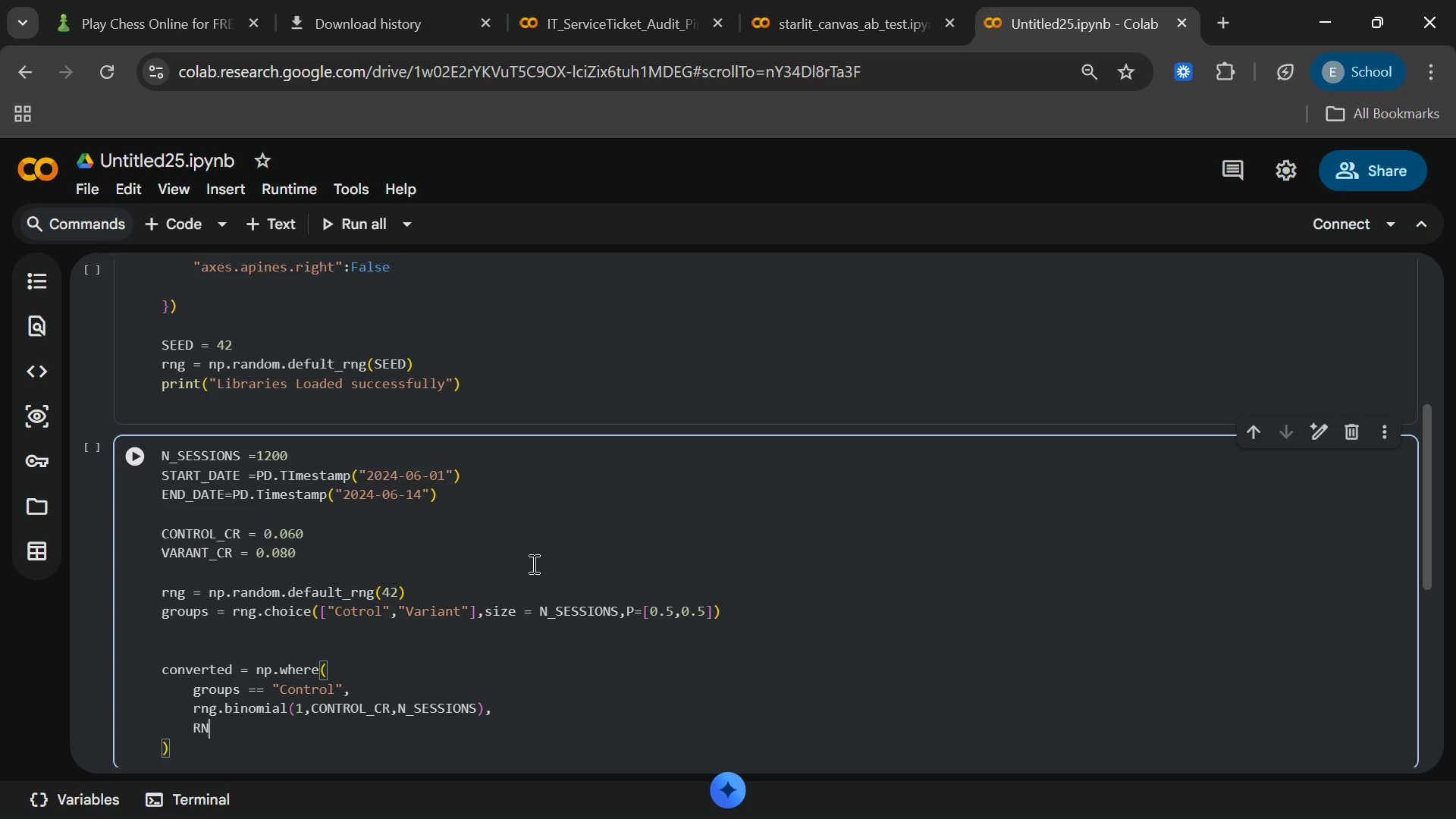 
key(Backspace)
key(Backspace)
type(rng.binomial(1,VARANT_CR)
 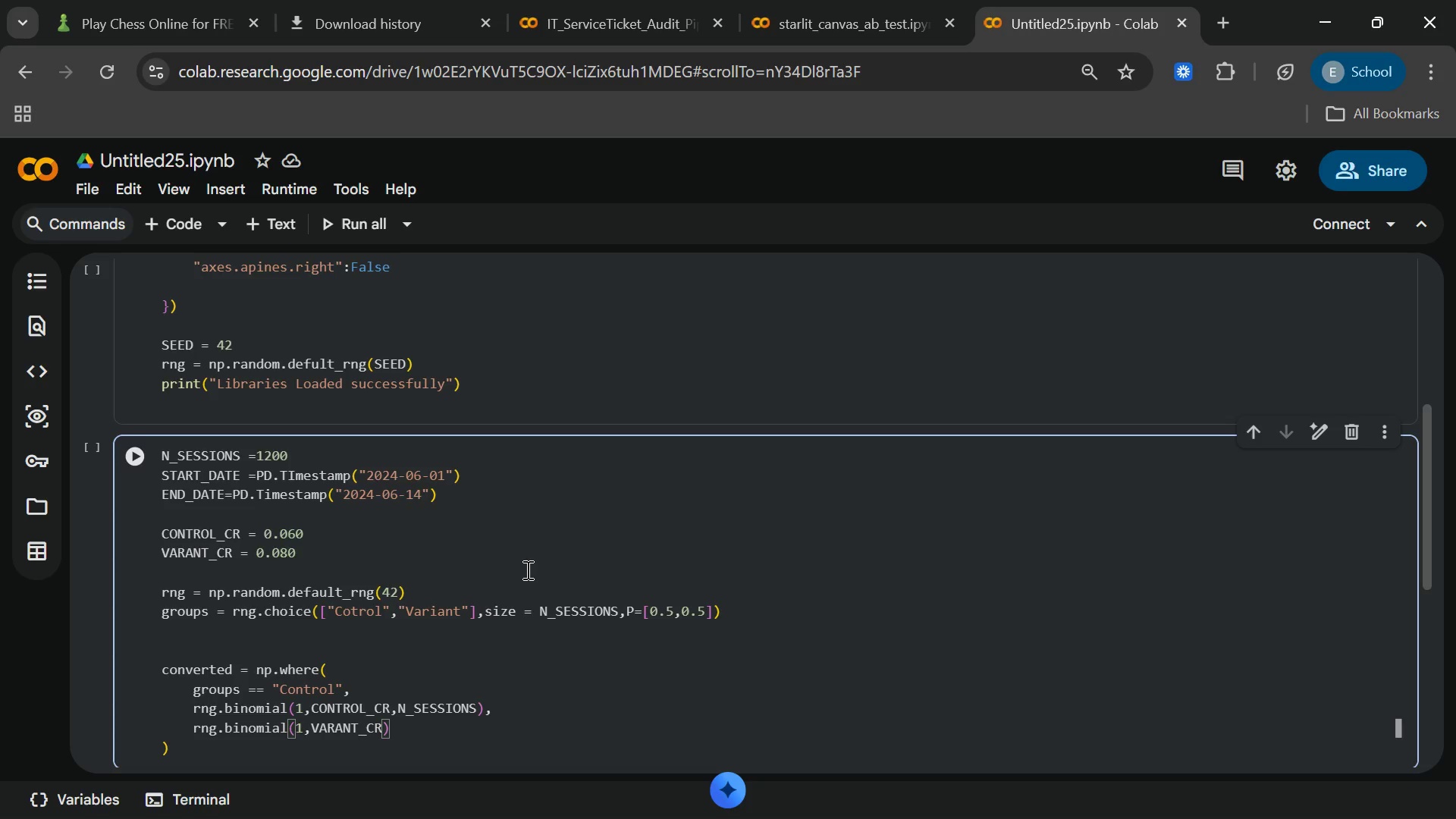 
wait(5.8)
 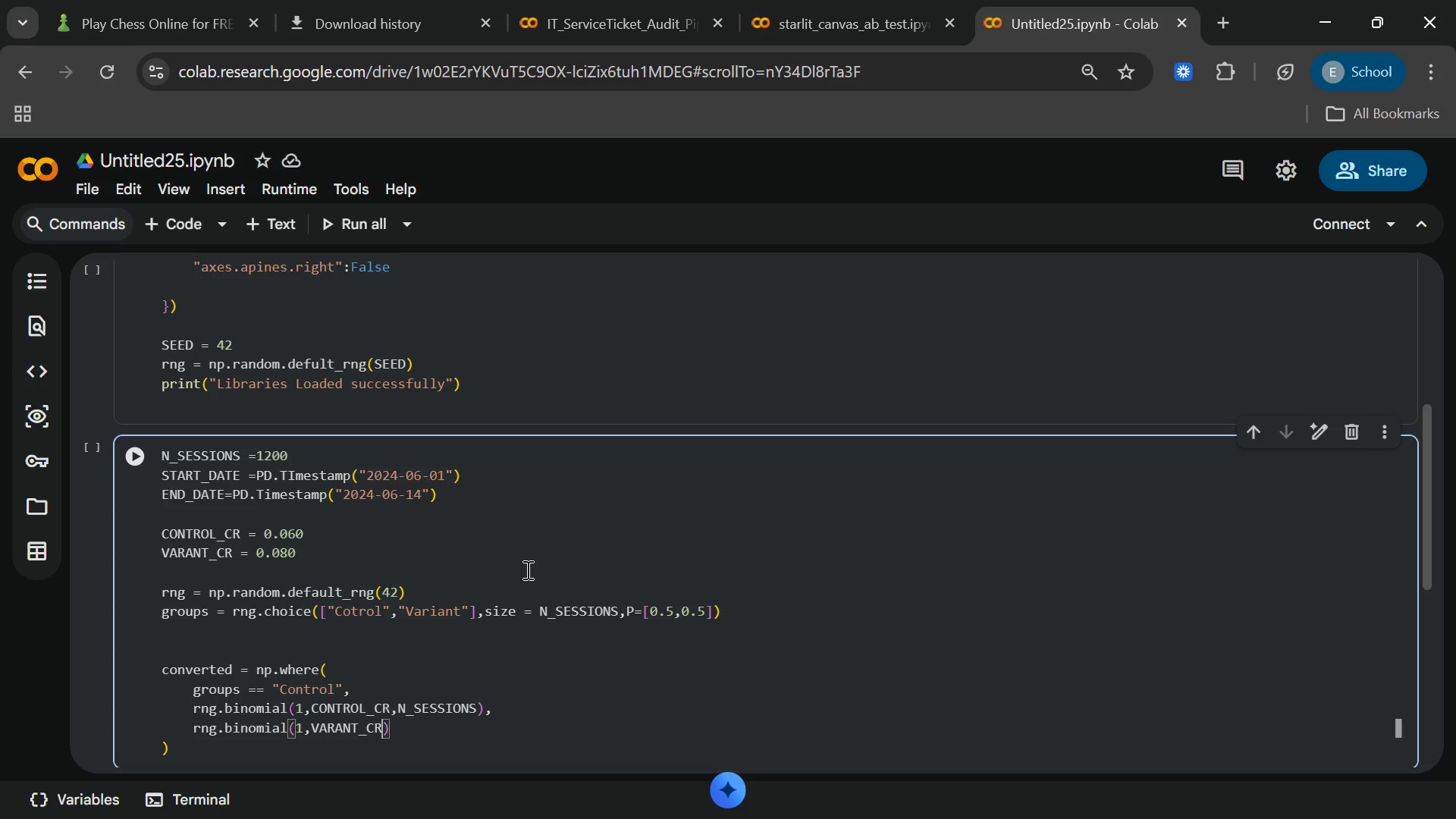 
type(,N_SESSIONS)
 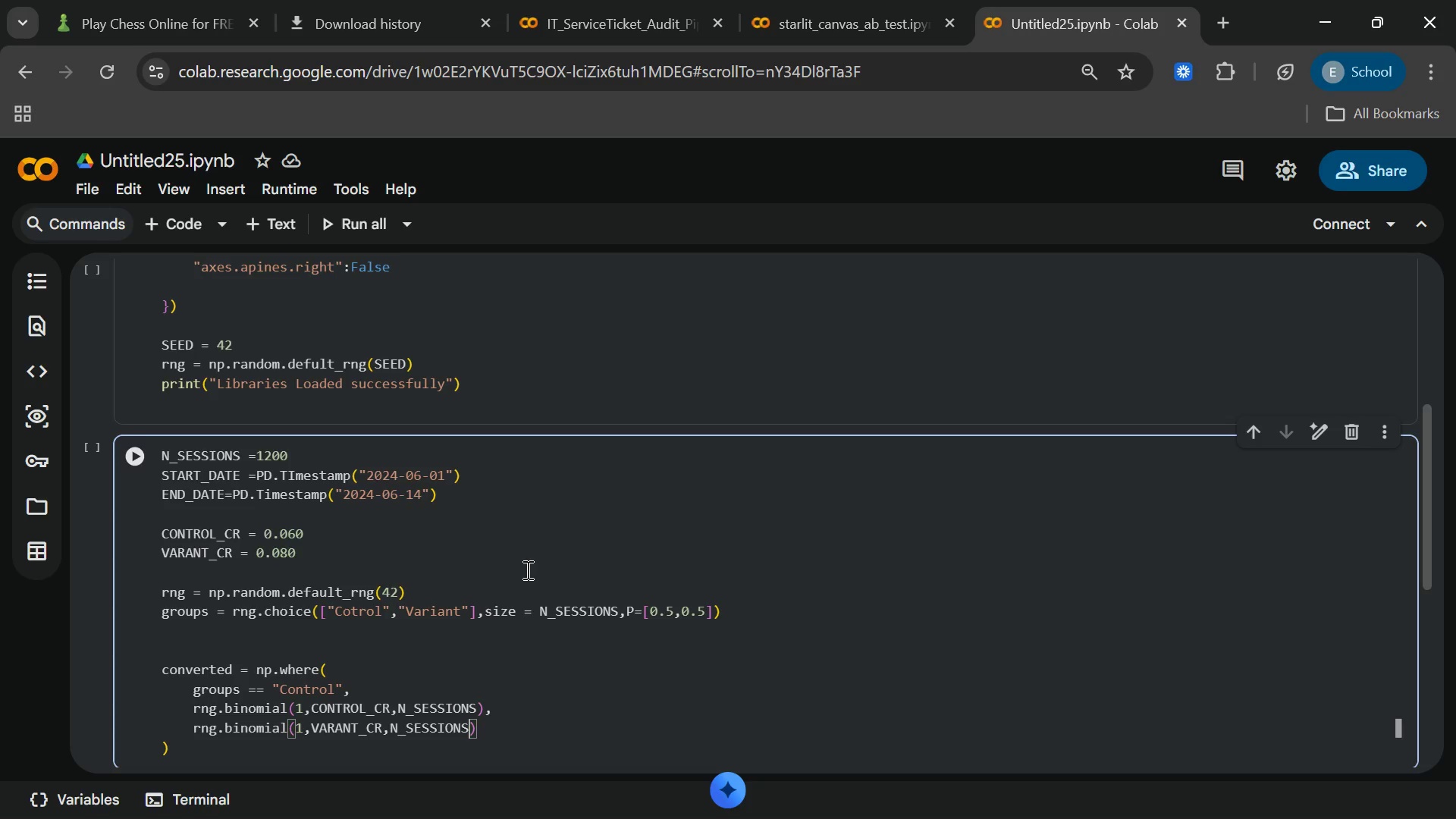 
left_click([260, 554])
 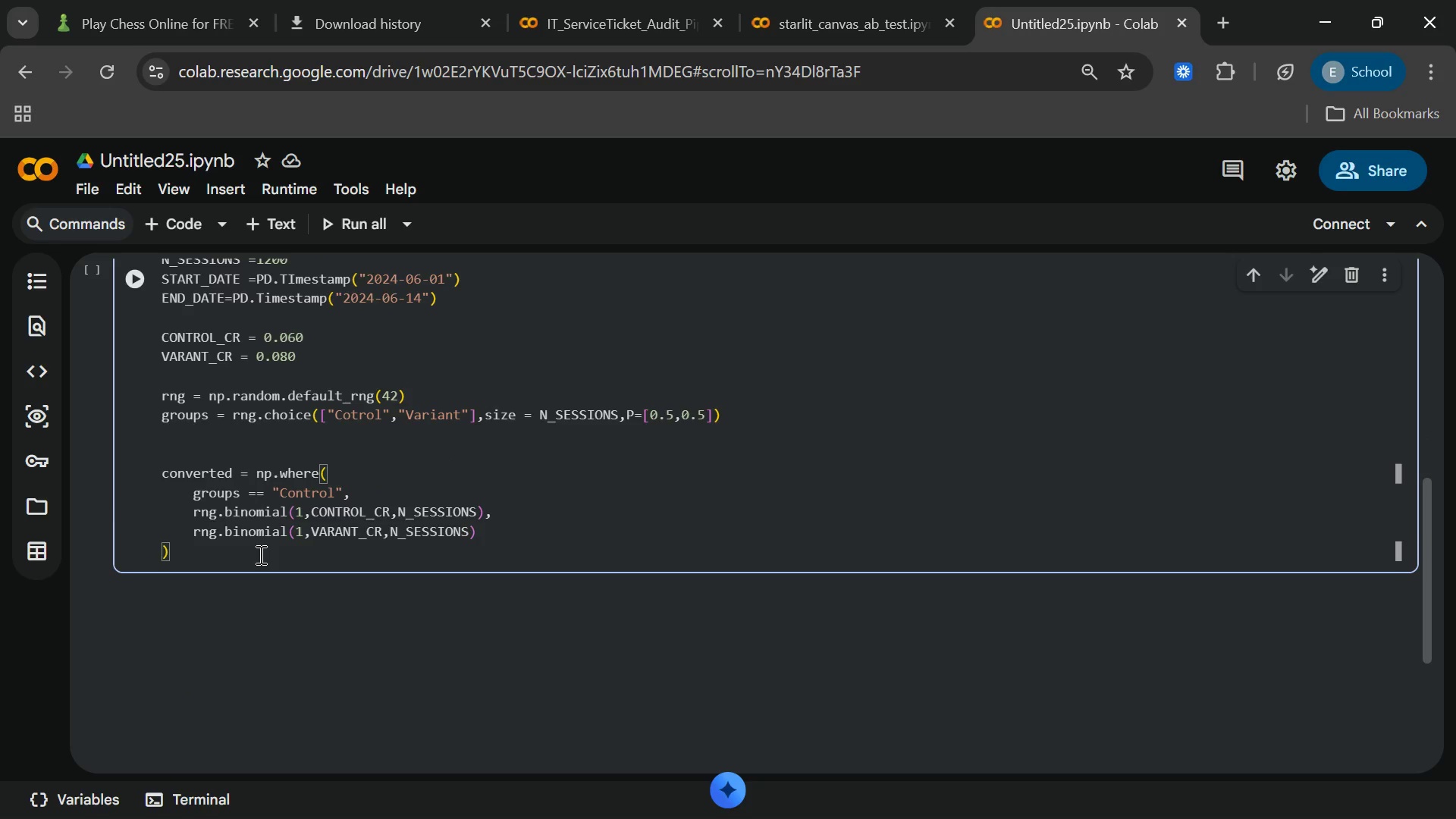 
key(Enter)
 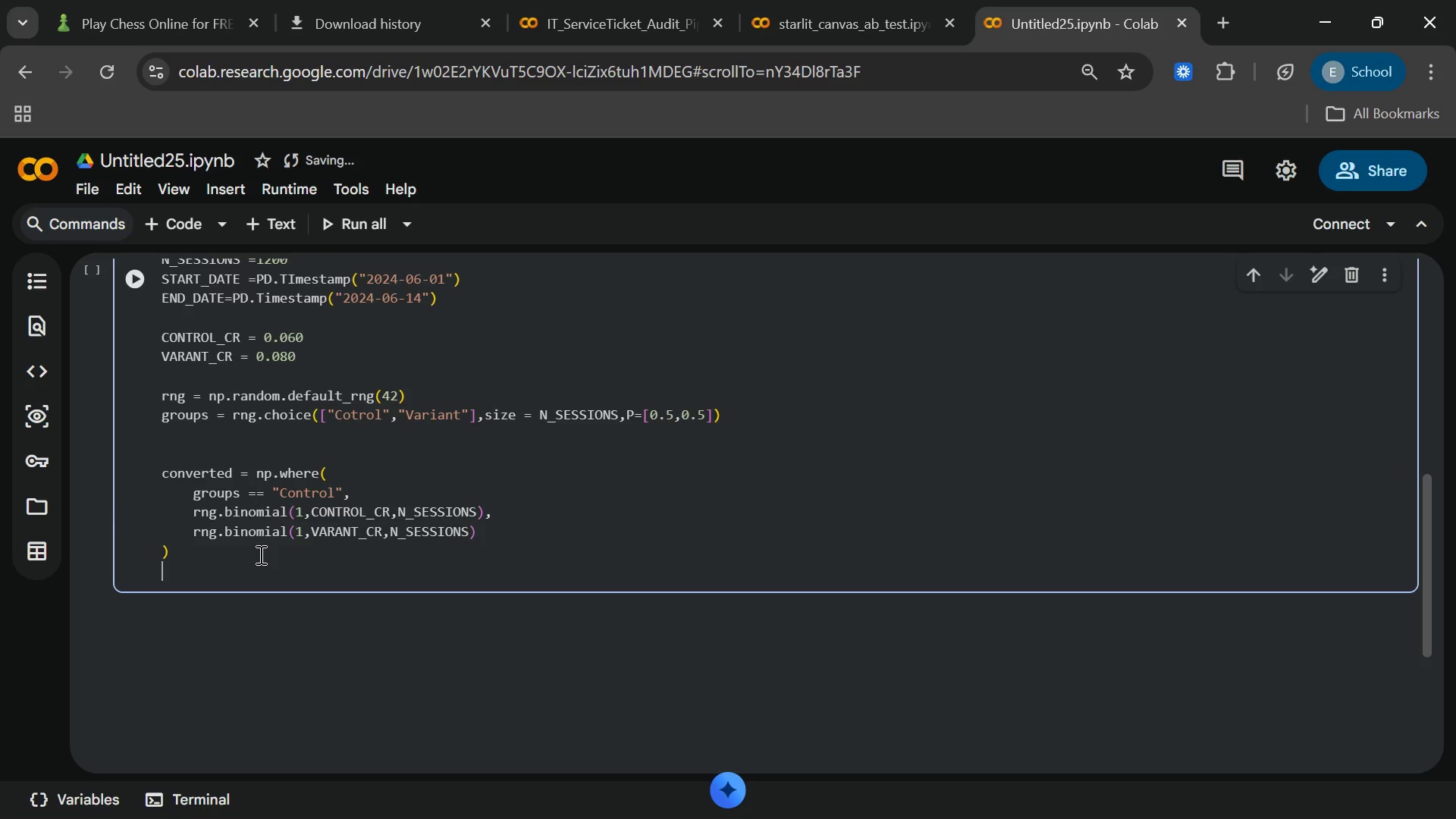 
key(Enter)
 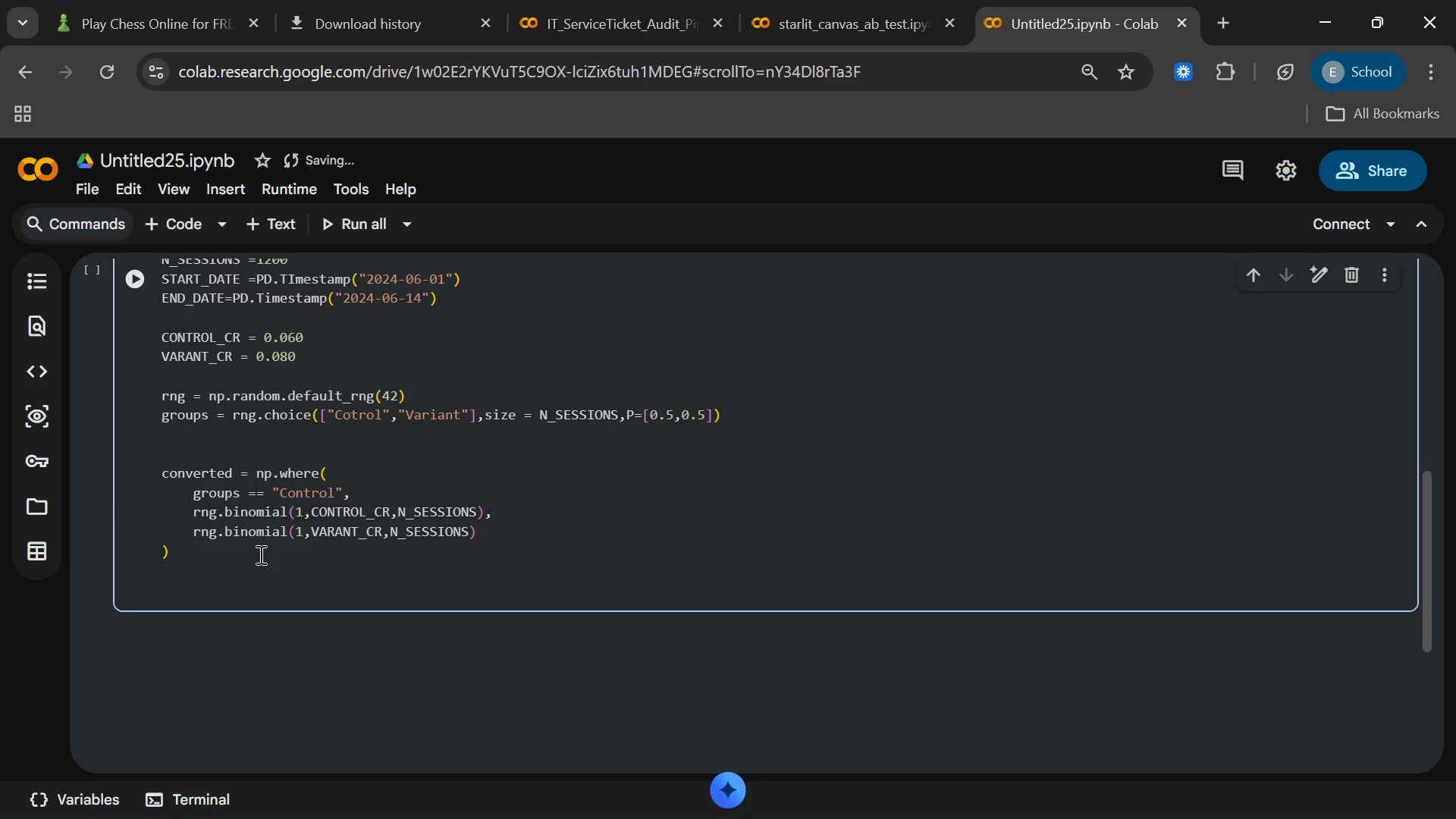 
type(date_range = pd.date_rangees(STSART)
key(Backspace)
key(Backspace)
key(Backspace)
key(Backspace)
type(ART_DATE,END)
 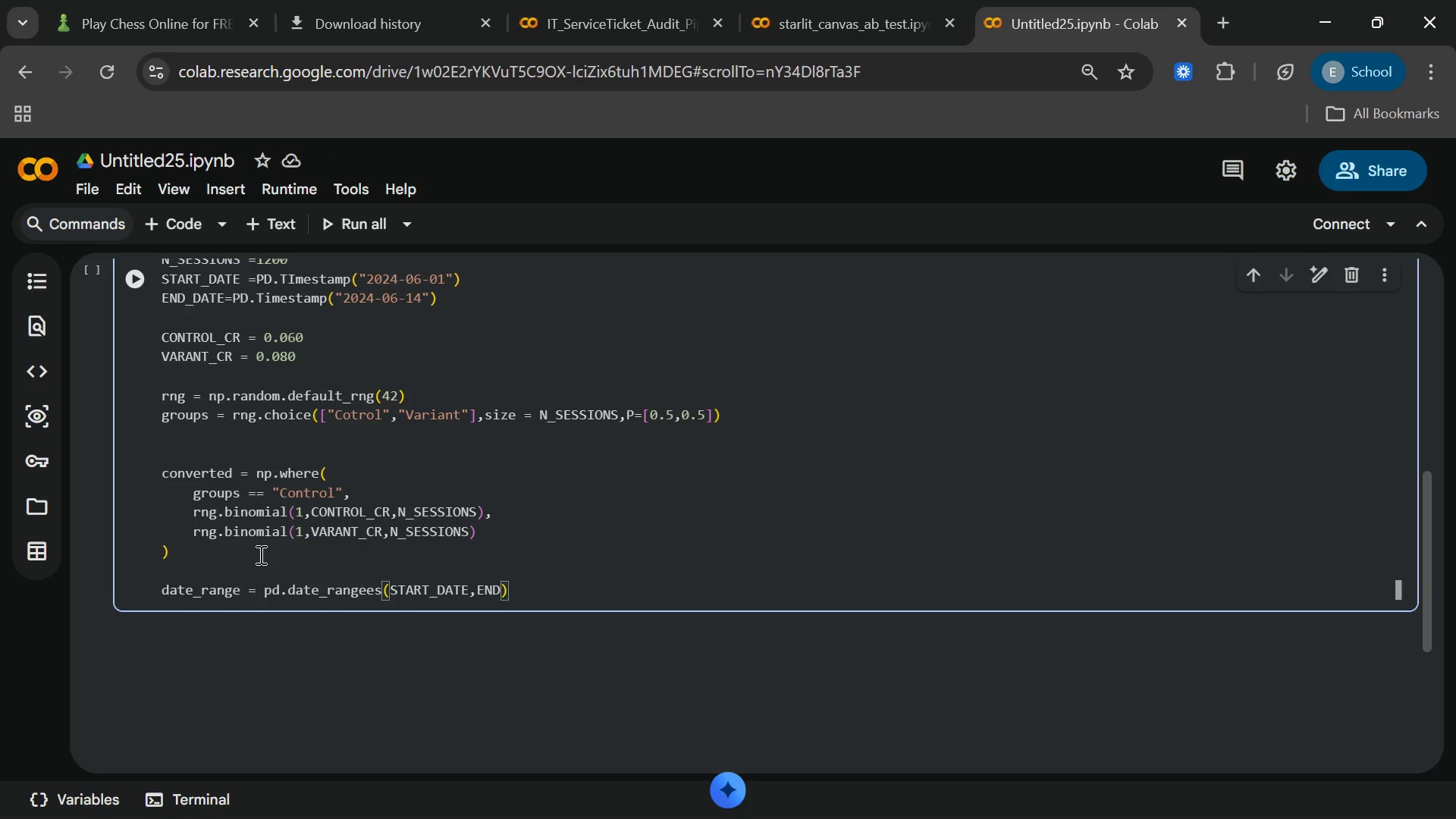 
type(_DATE,FREQ = "D)
 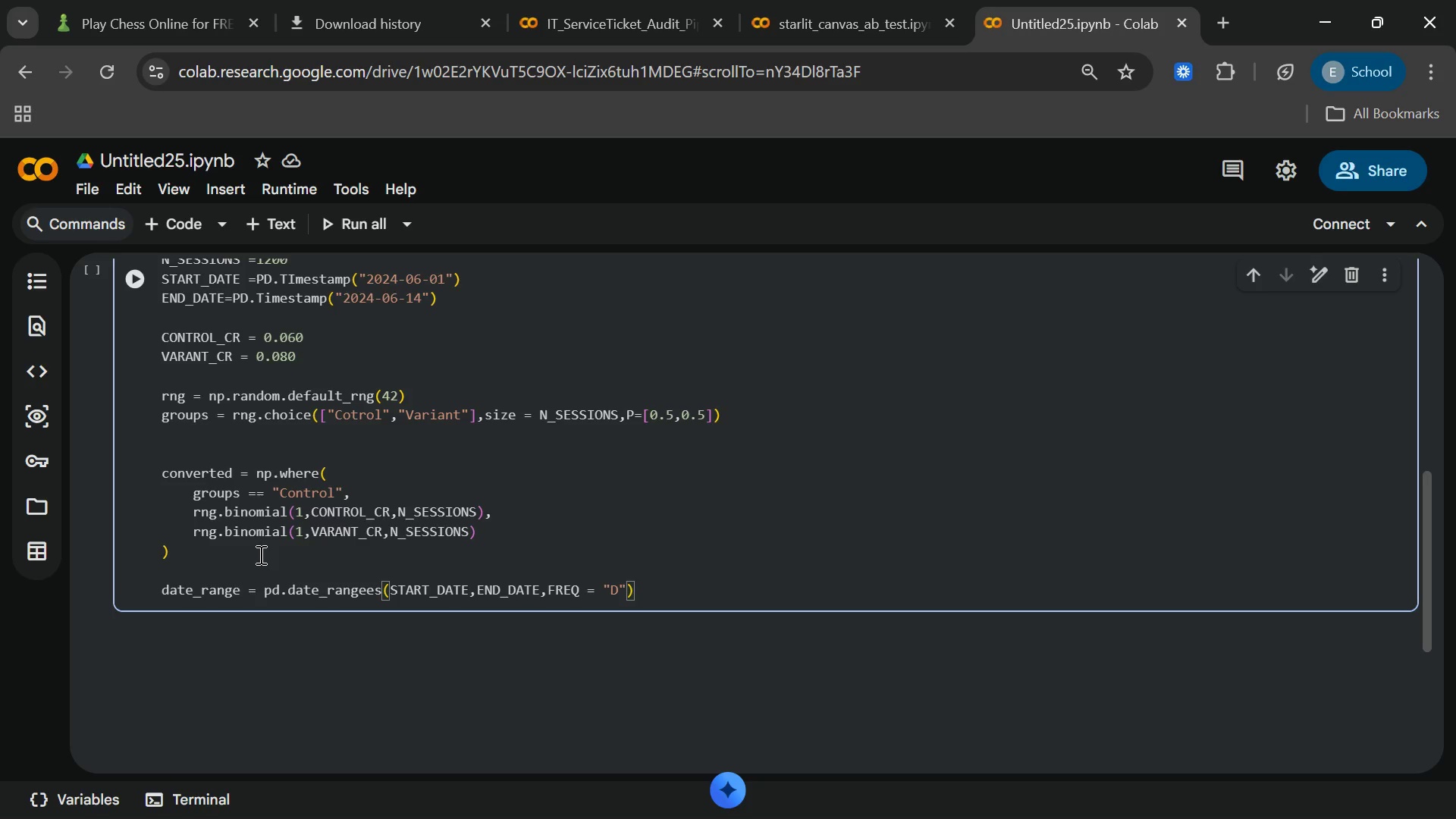 
key(ArrowRight)
 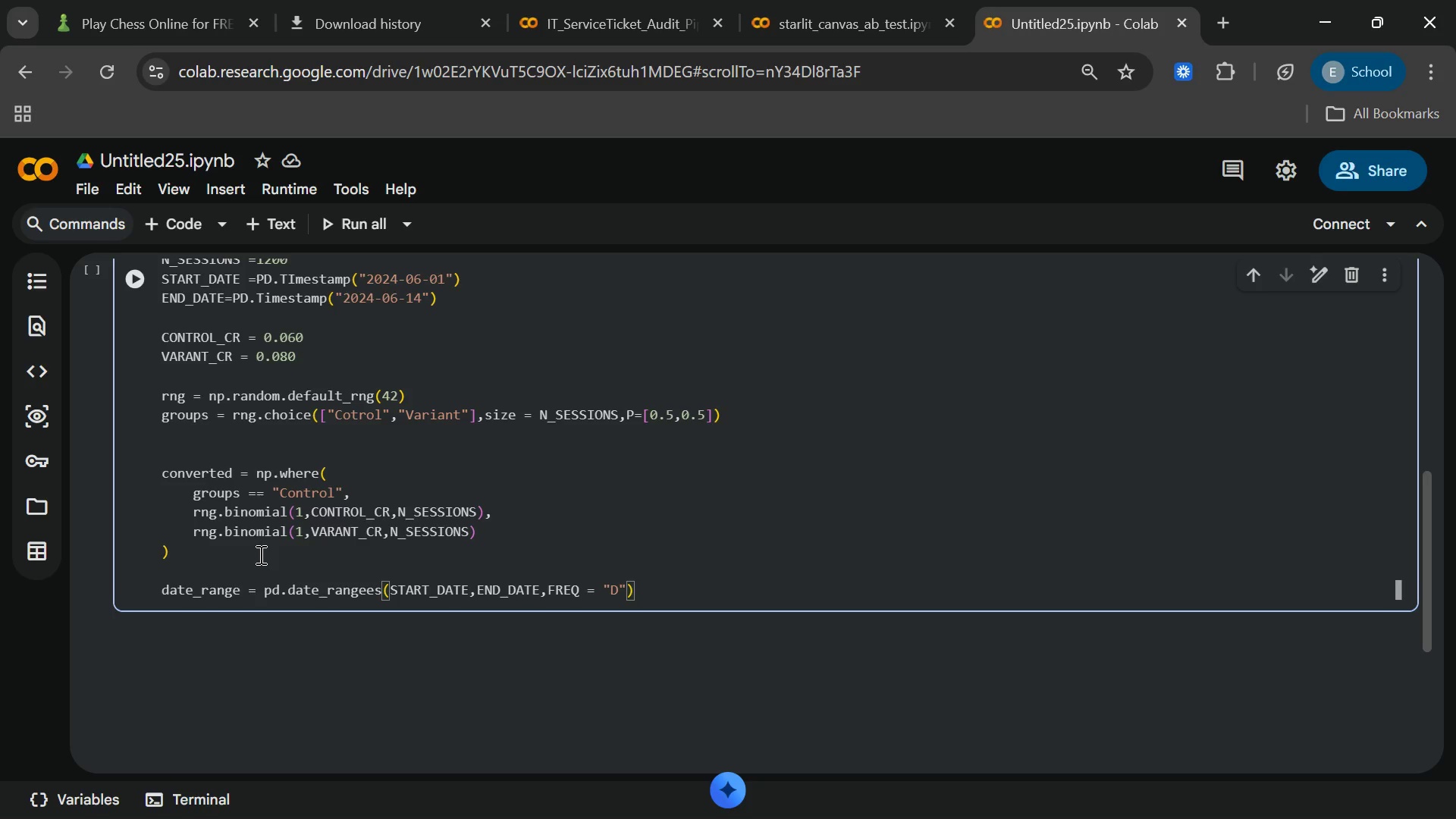 
key(ArrowRight)
 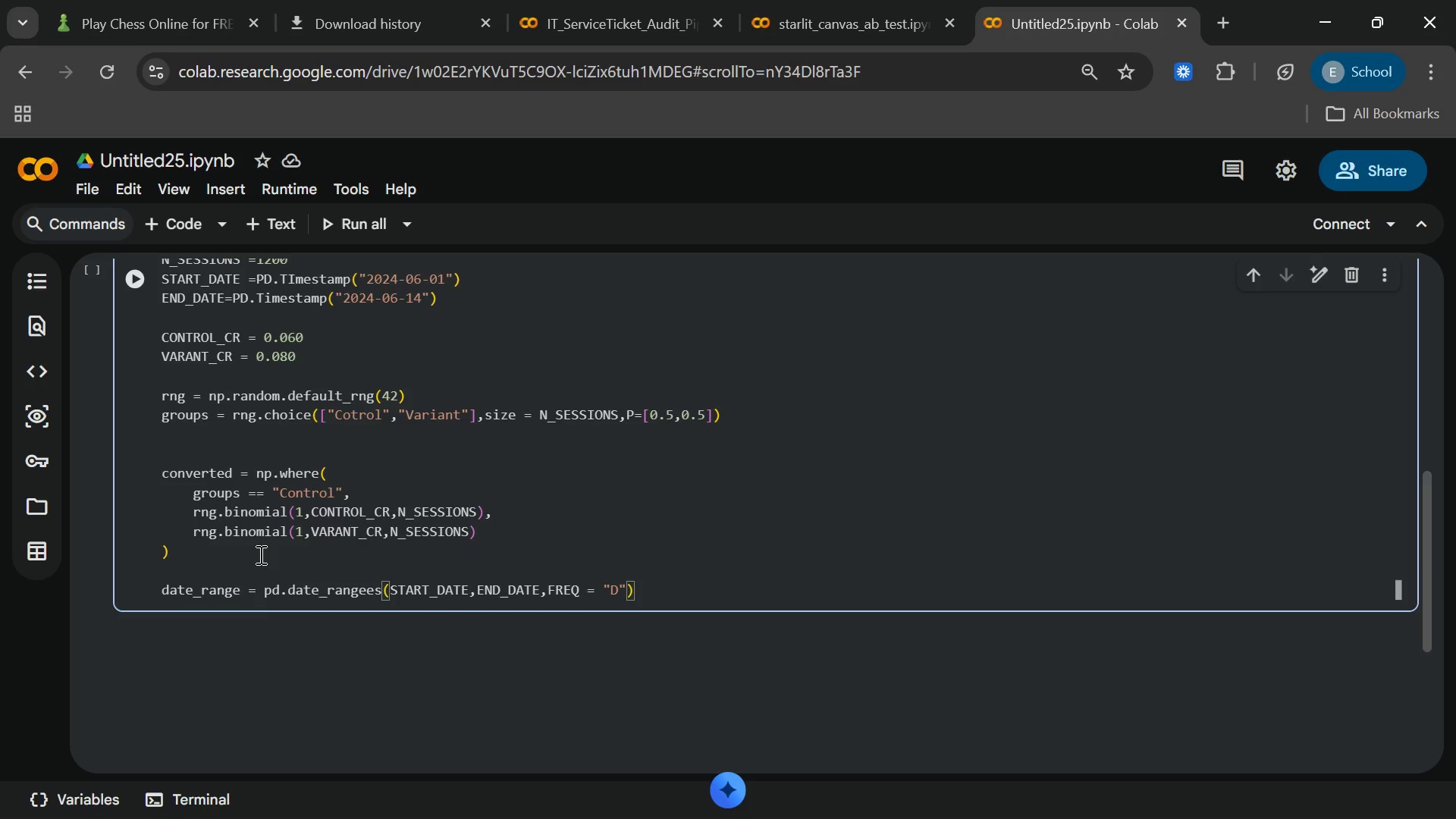 
key(Enter)
 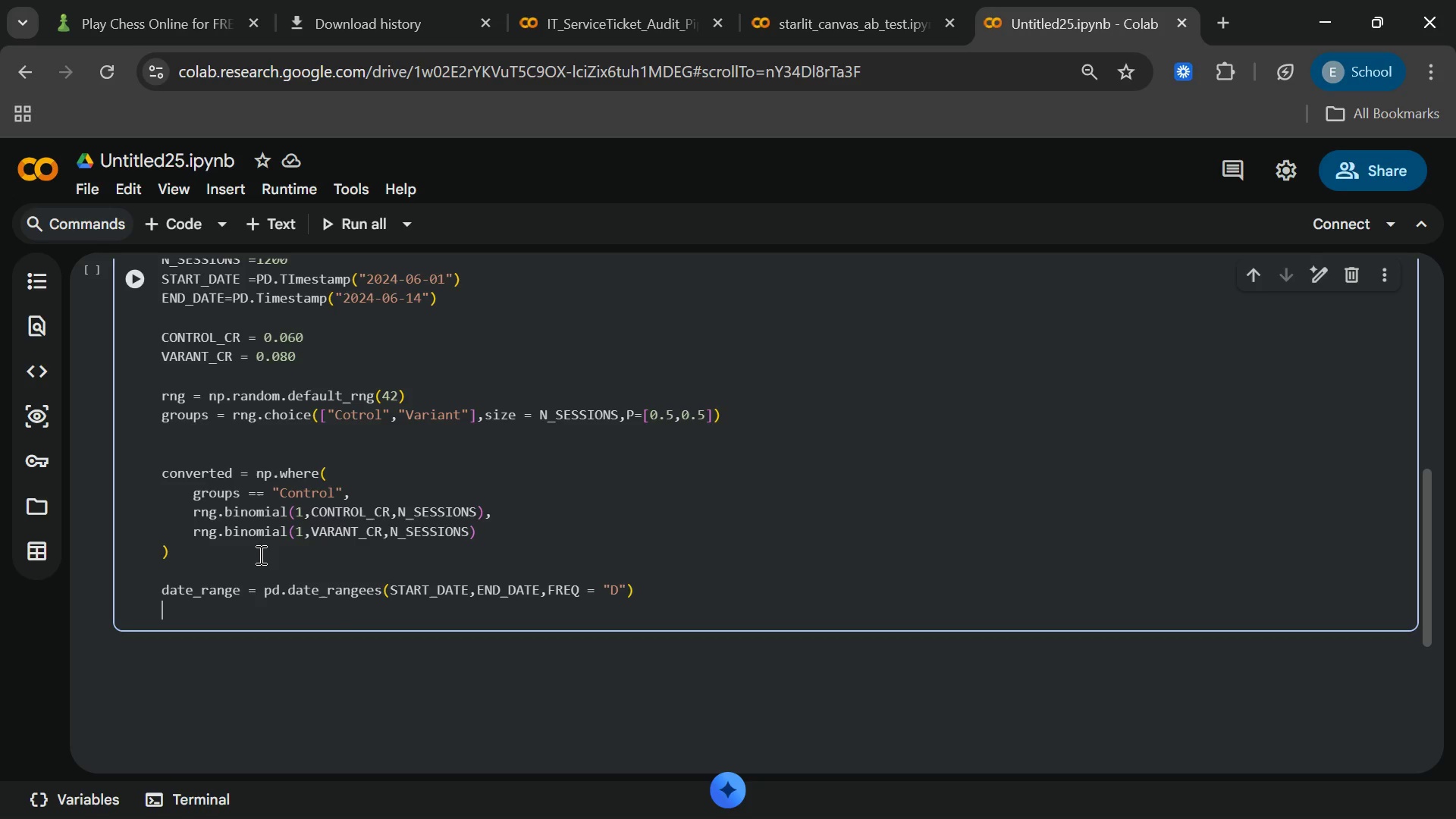 
type(DAT)
key(Backspace)
key(Backspace)
key(Backspace)
type(day_weight)
 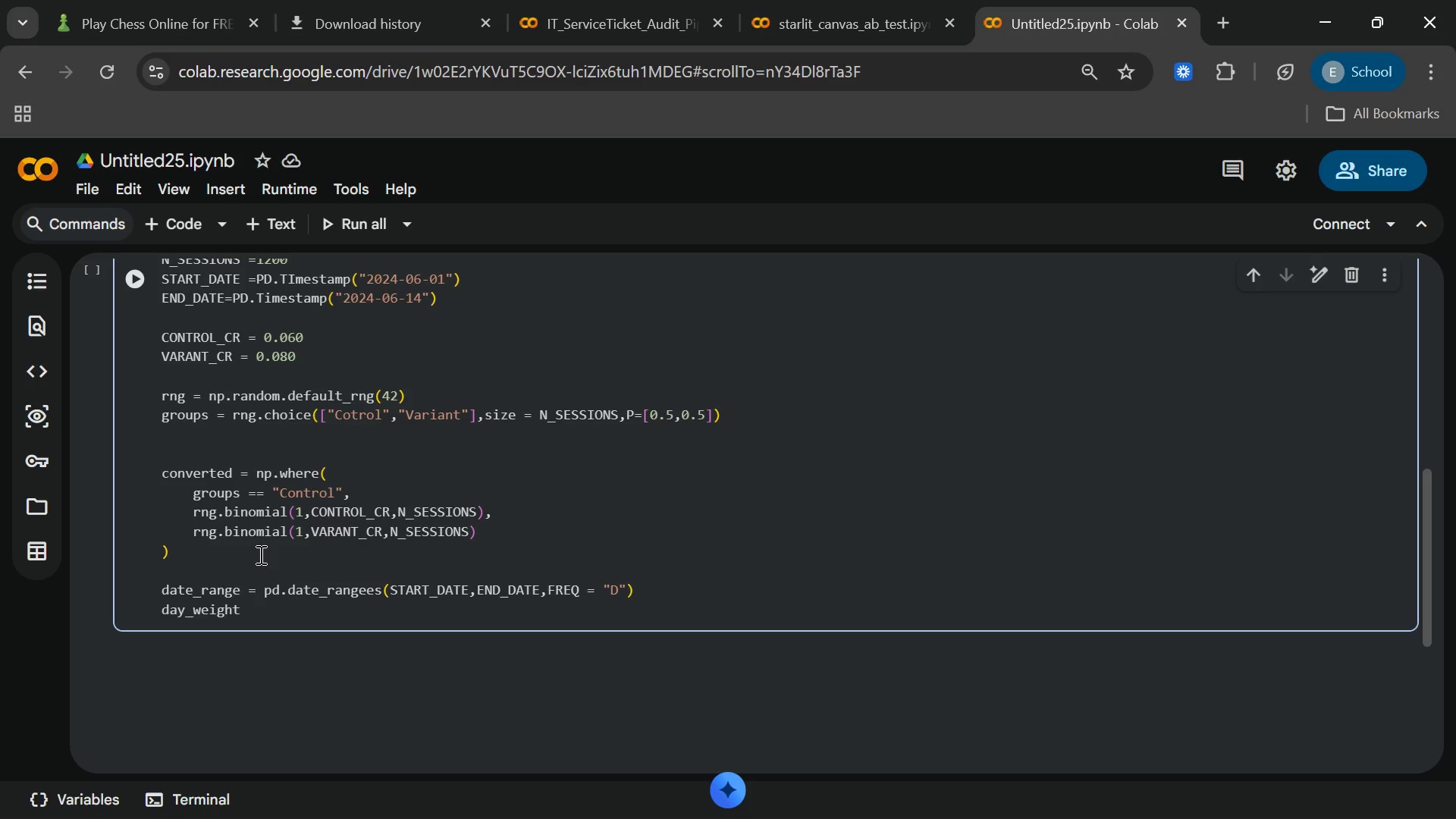 
type(s = np.array([0.10,0.10)
 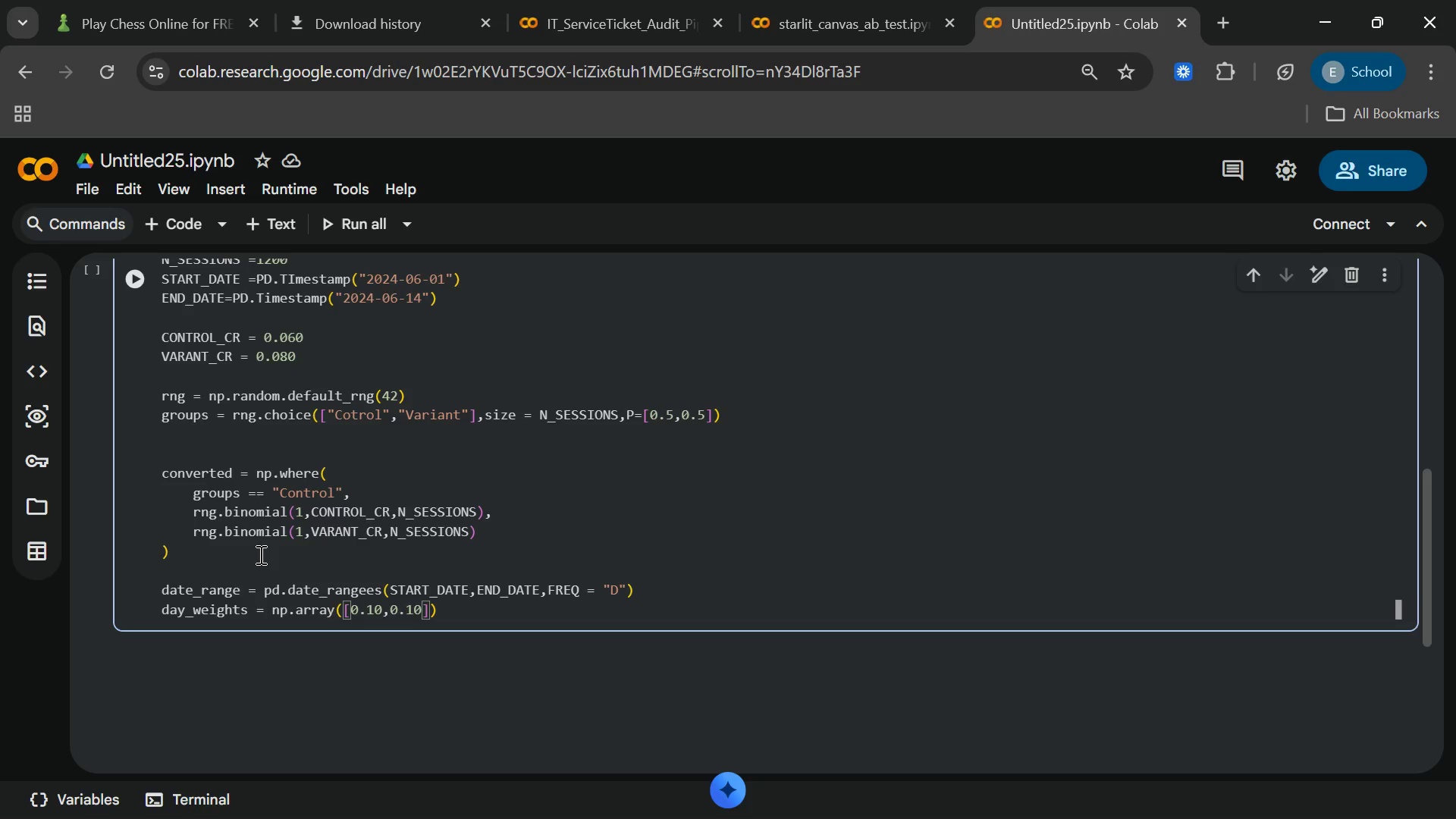 
type(,0.12)
 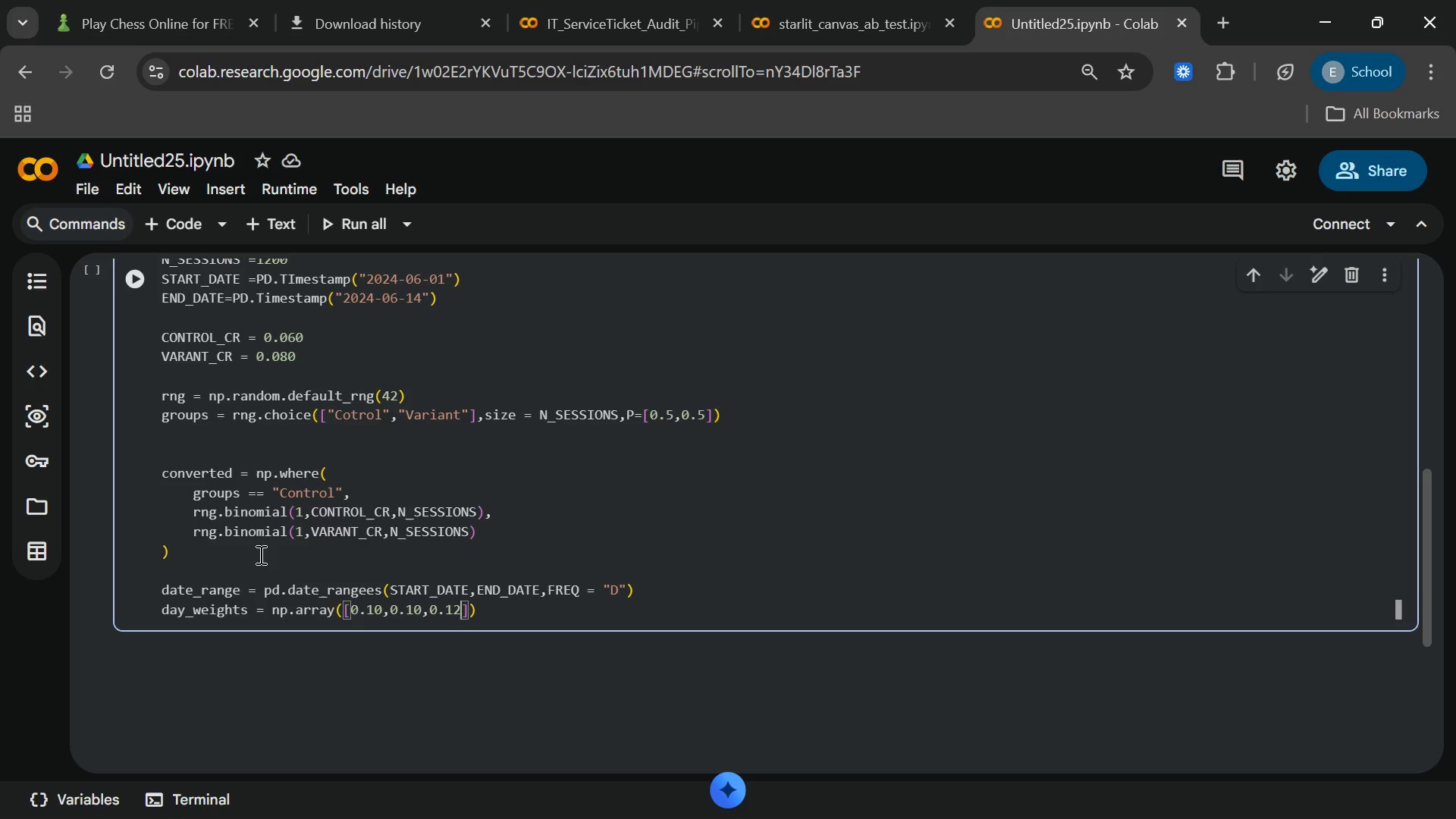 
type(,0.12)
 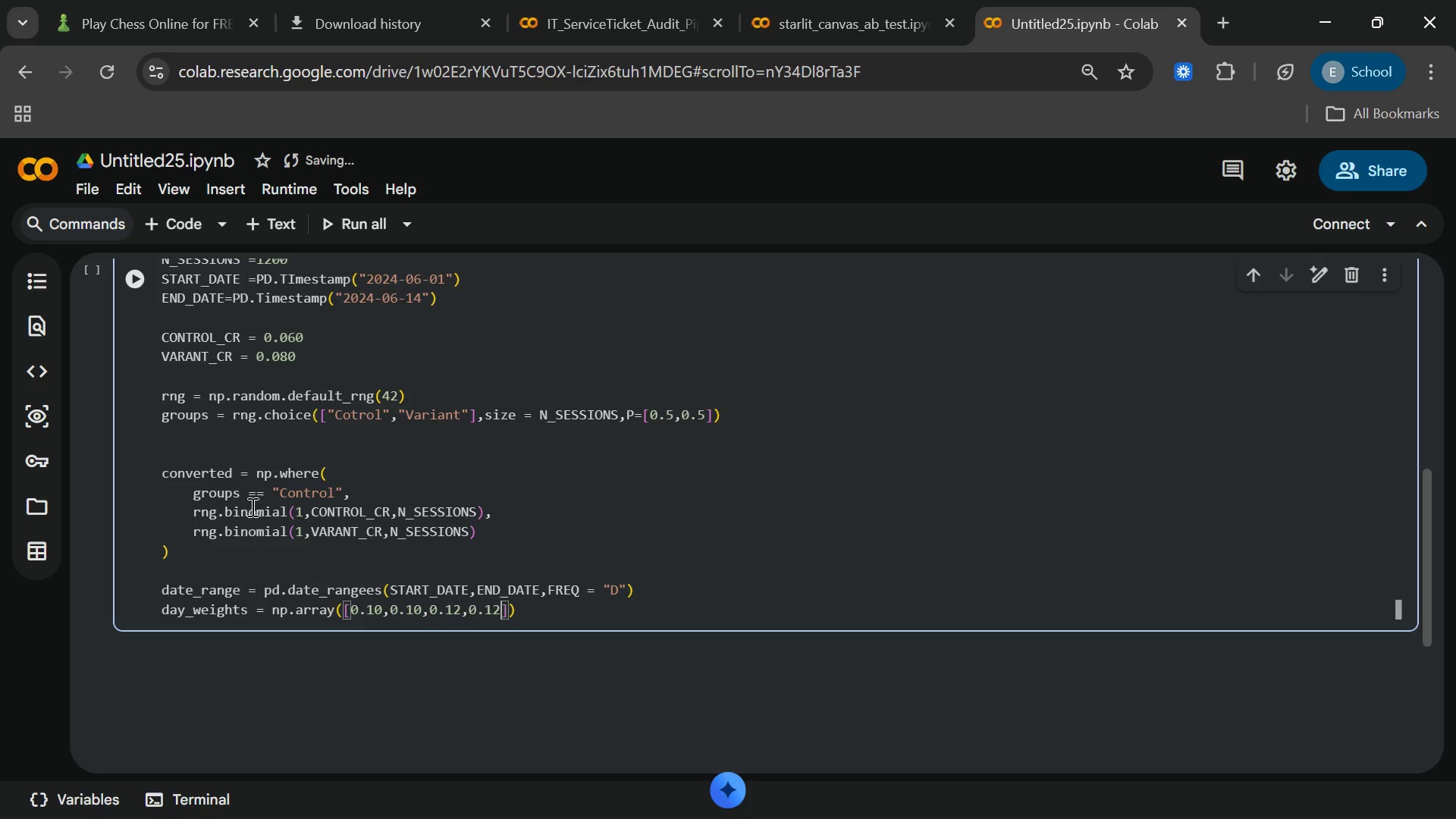 
mouse_move([271, 14])
 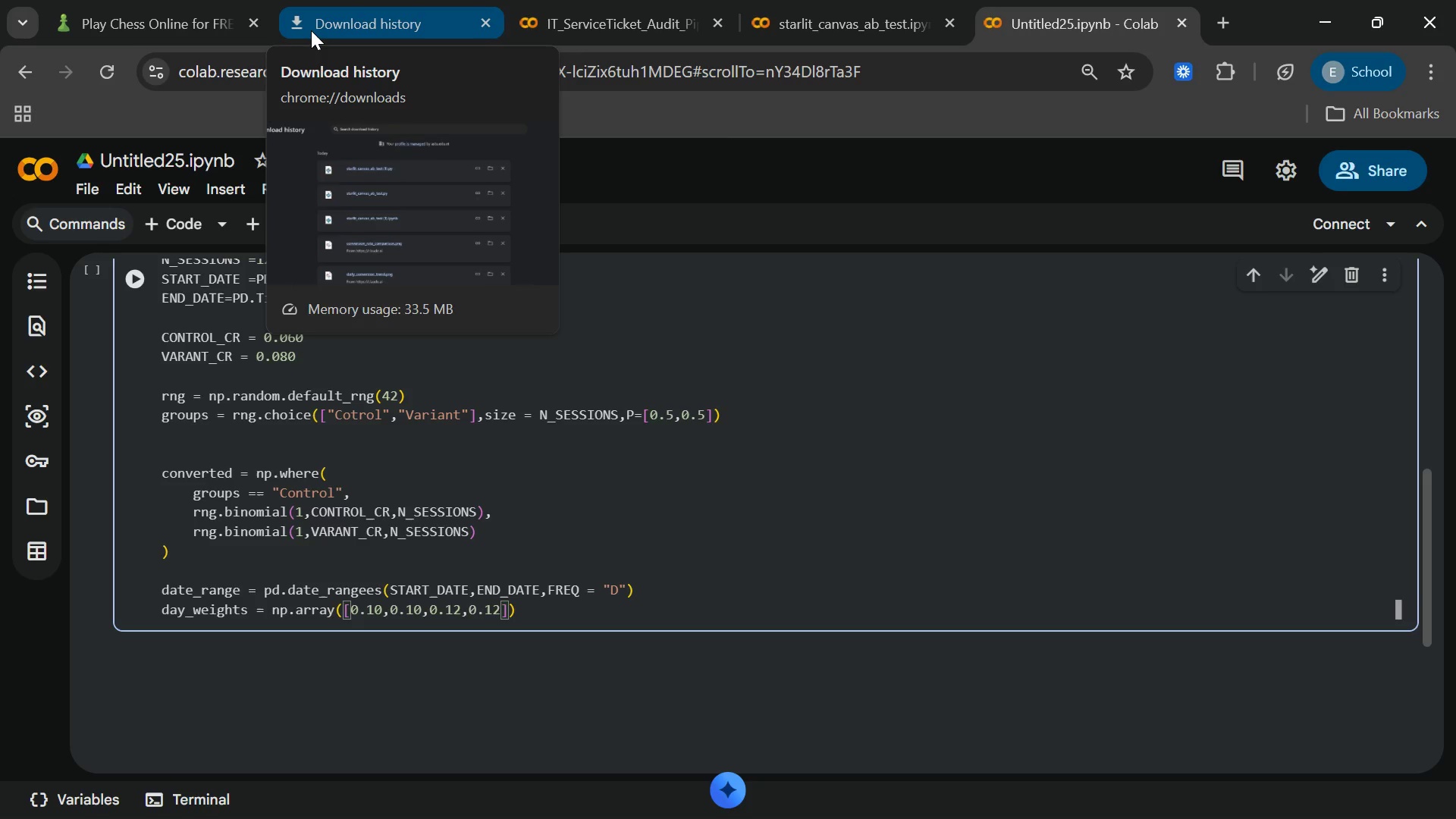 
wait(234.71)
 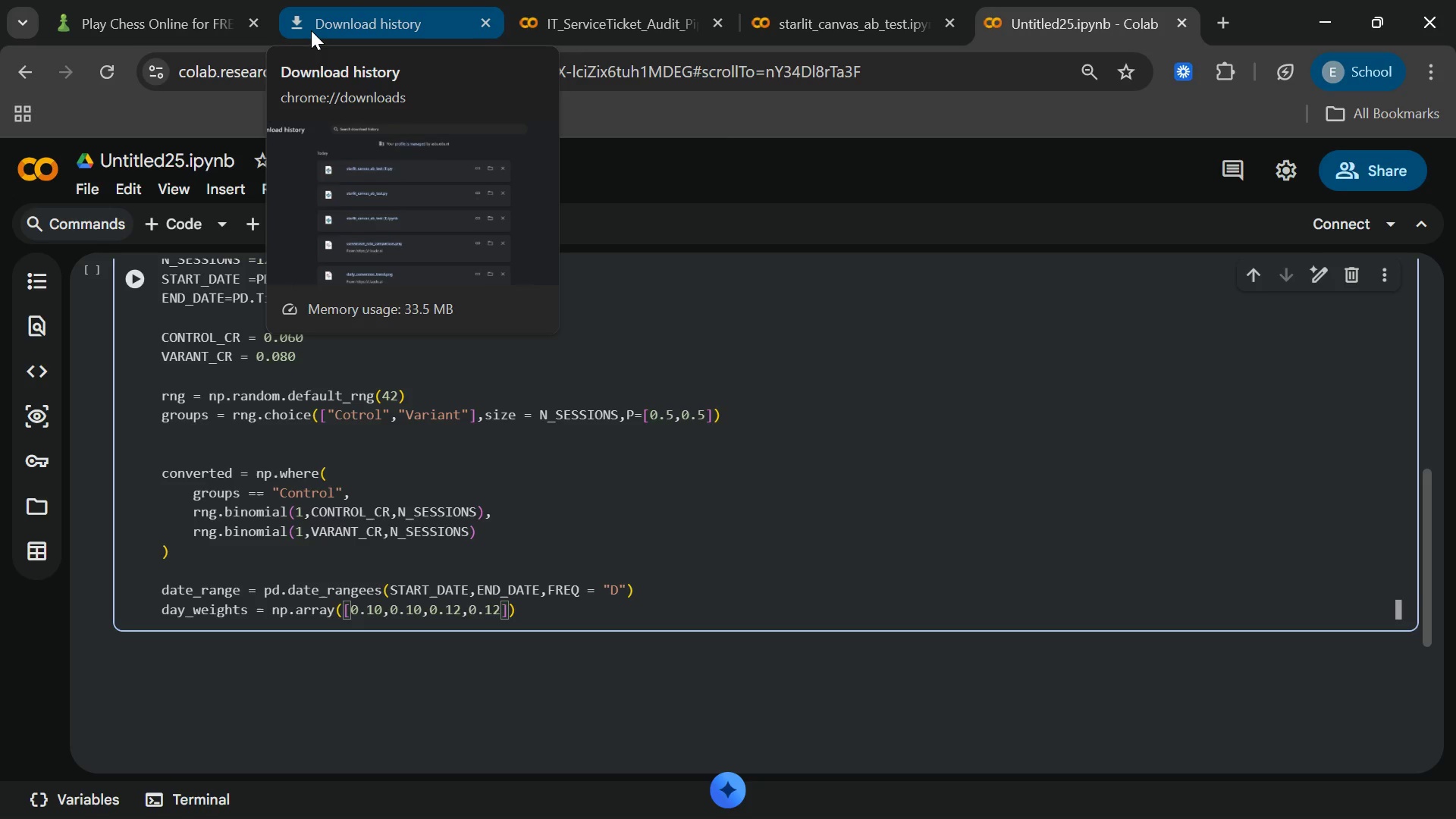 
left_click([394, 513])
 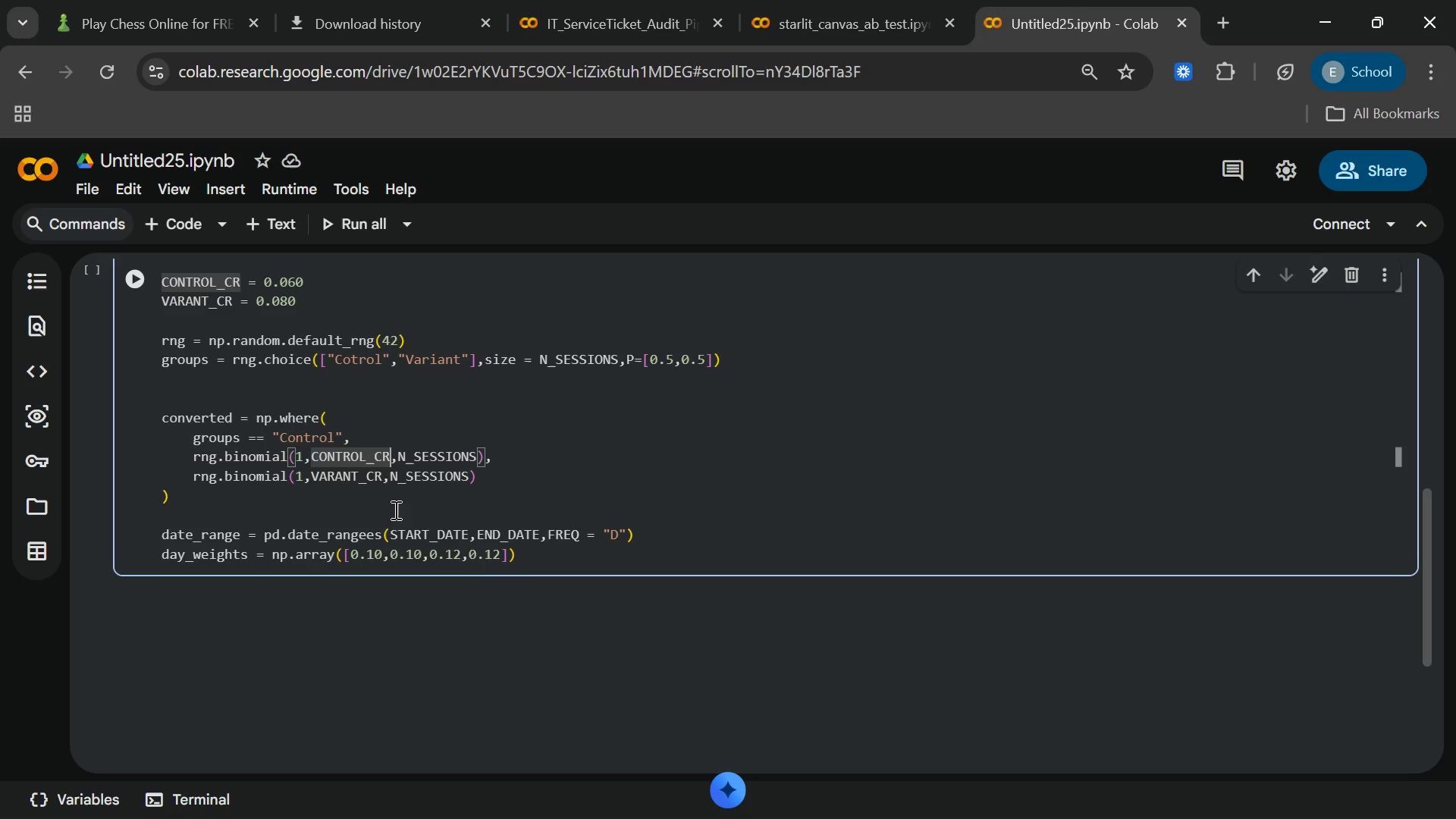 
left_click([541, 555])
 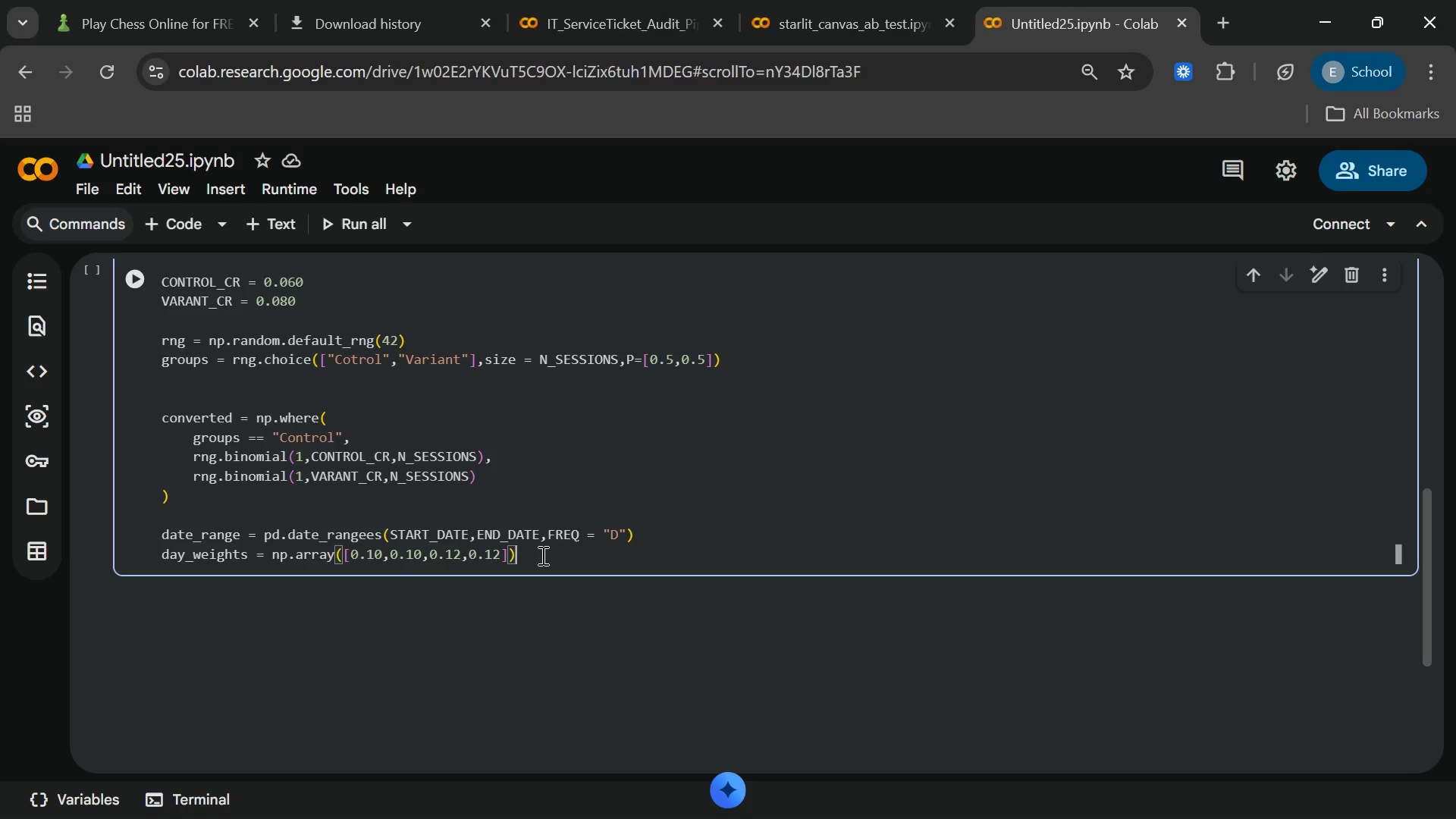 
wait(5.33)
 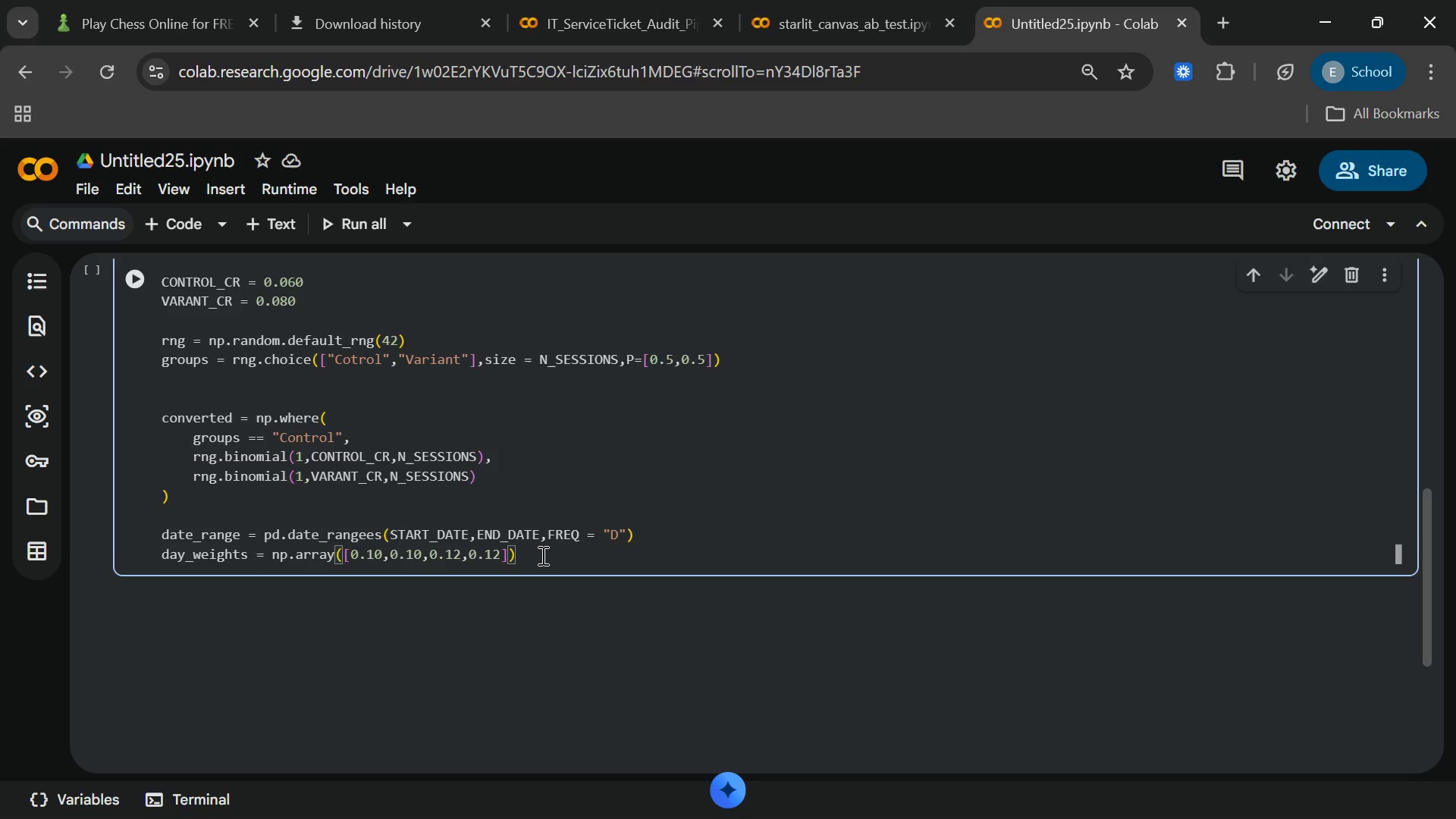 
key(ArrowLeft)
 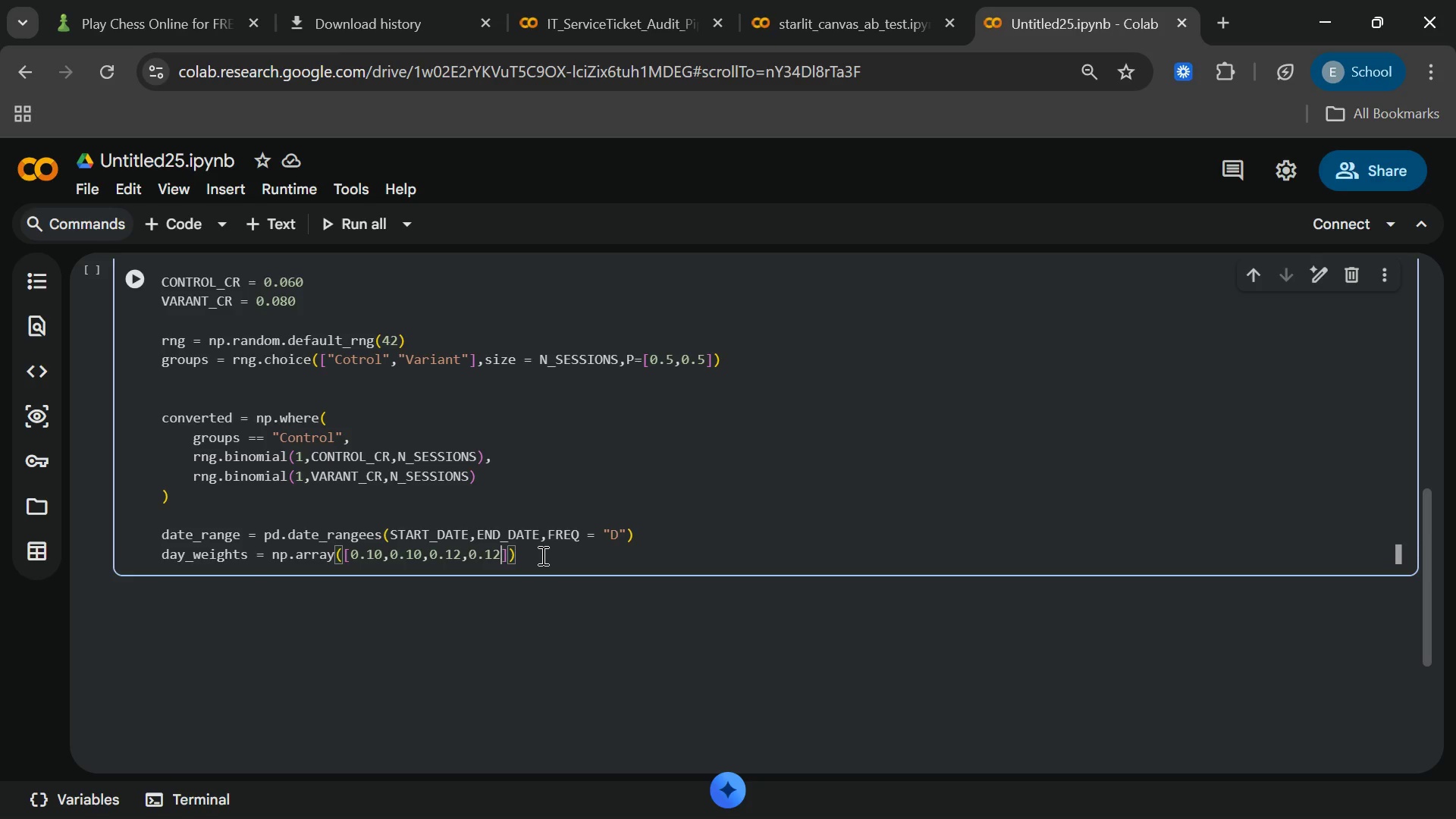 
key(ArrowLeft)
 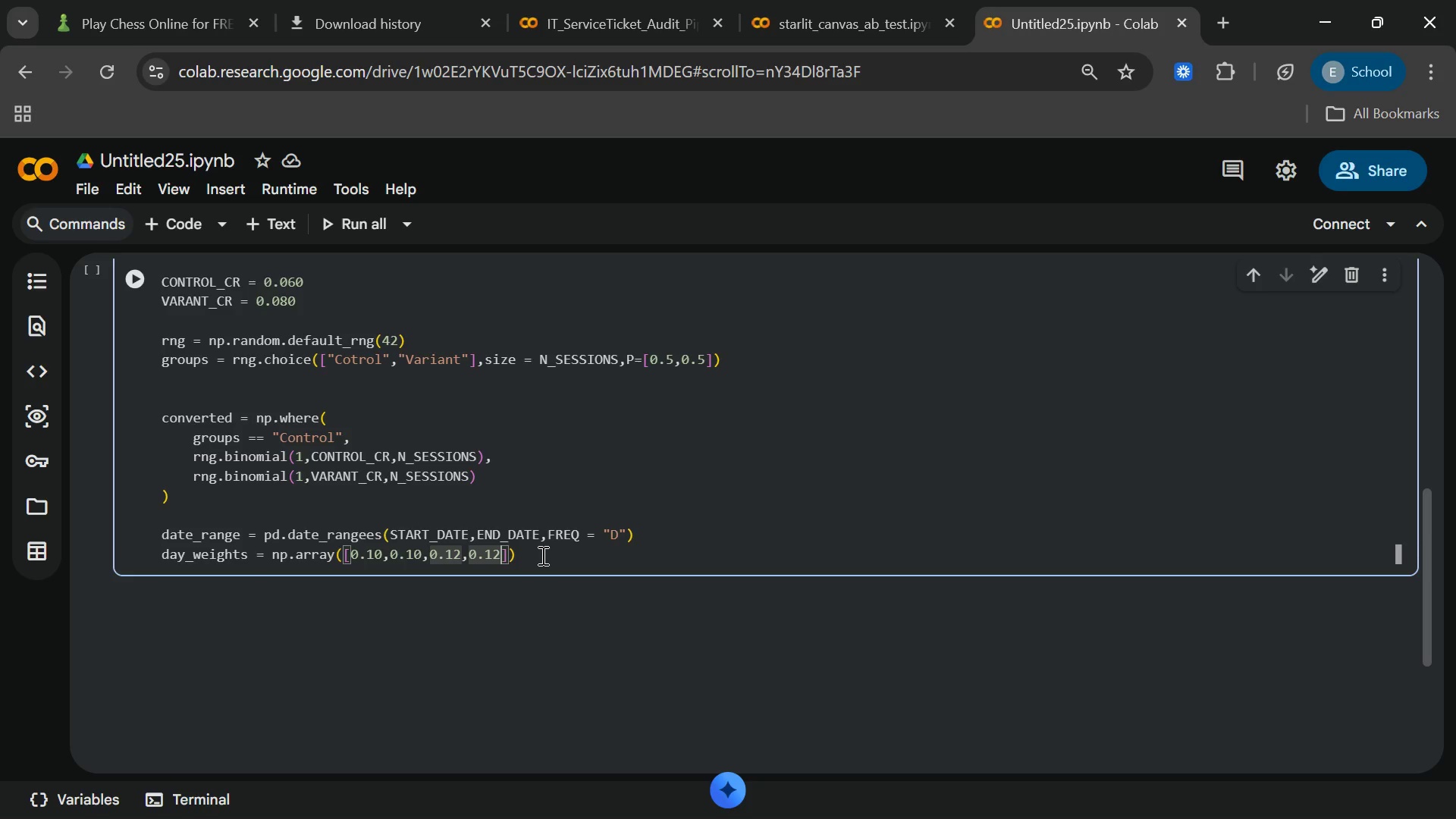 
type(,0.14)
 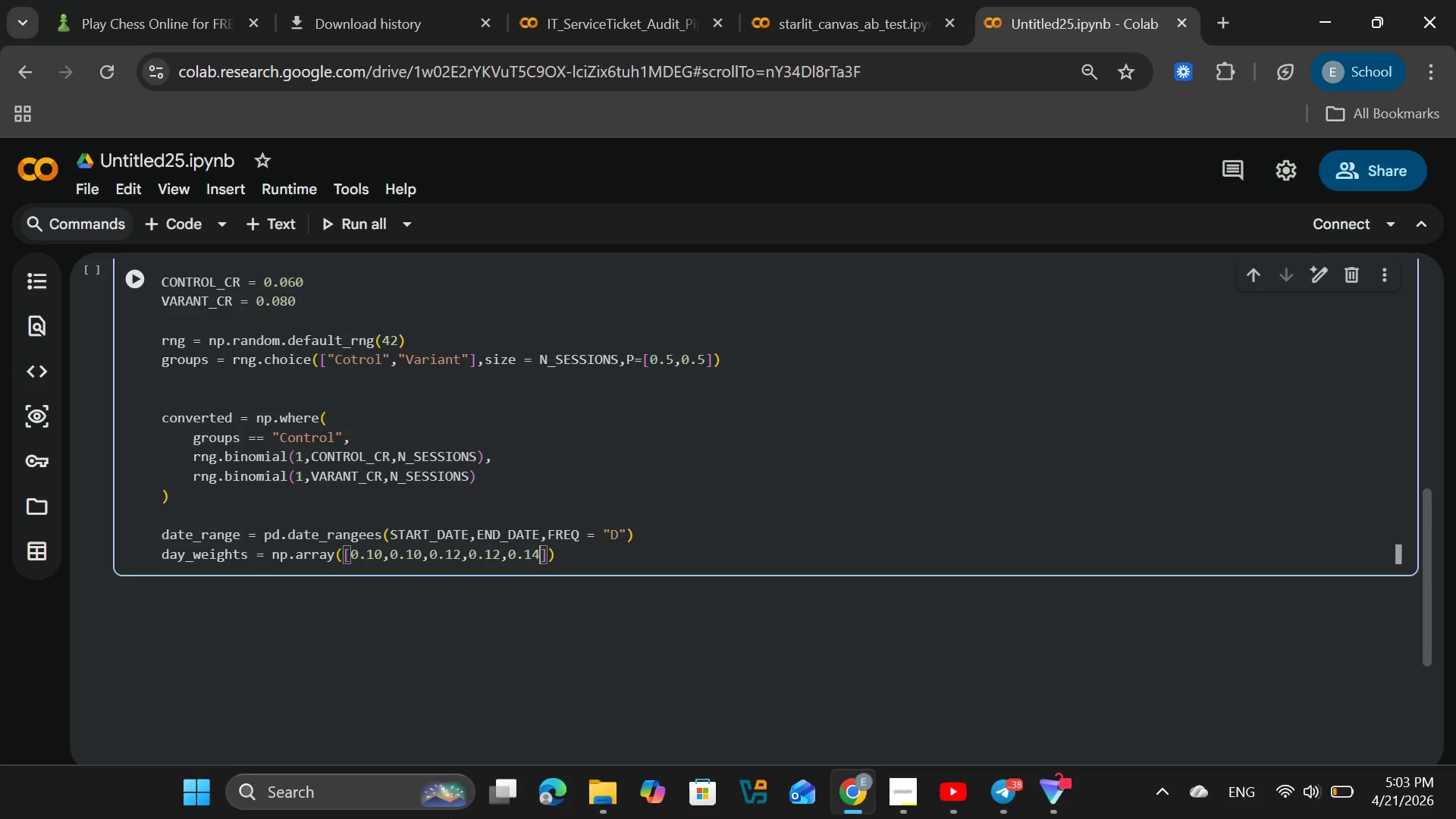 
wait(5.23)
 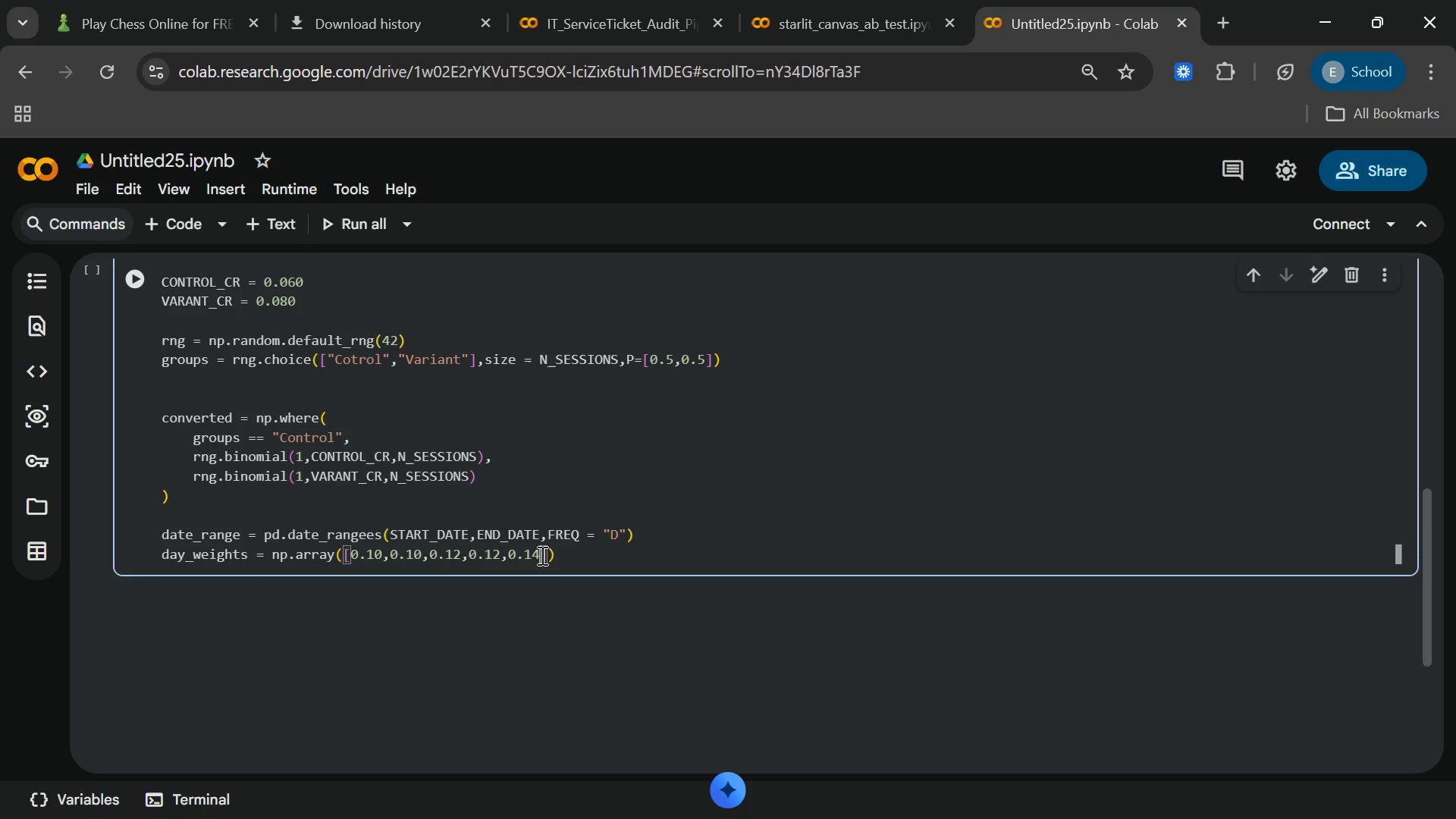 
type(,0.22,0.20)
 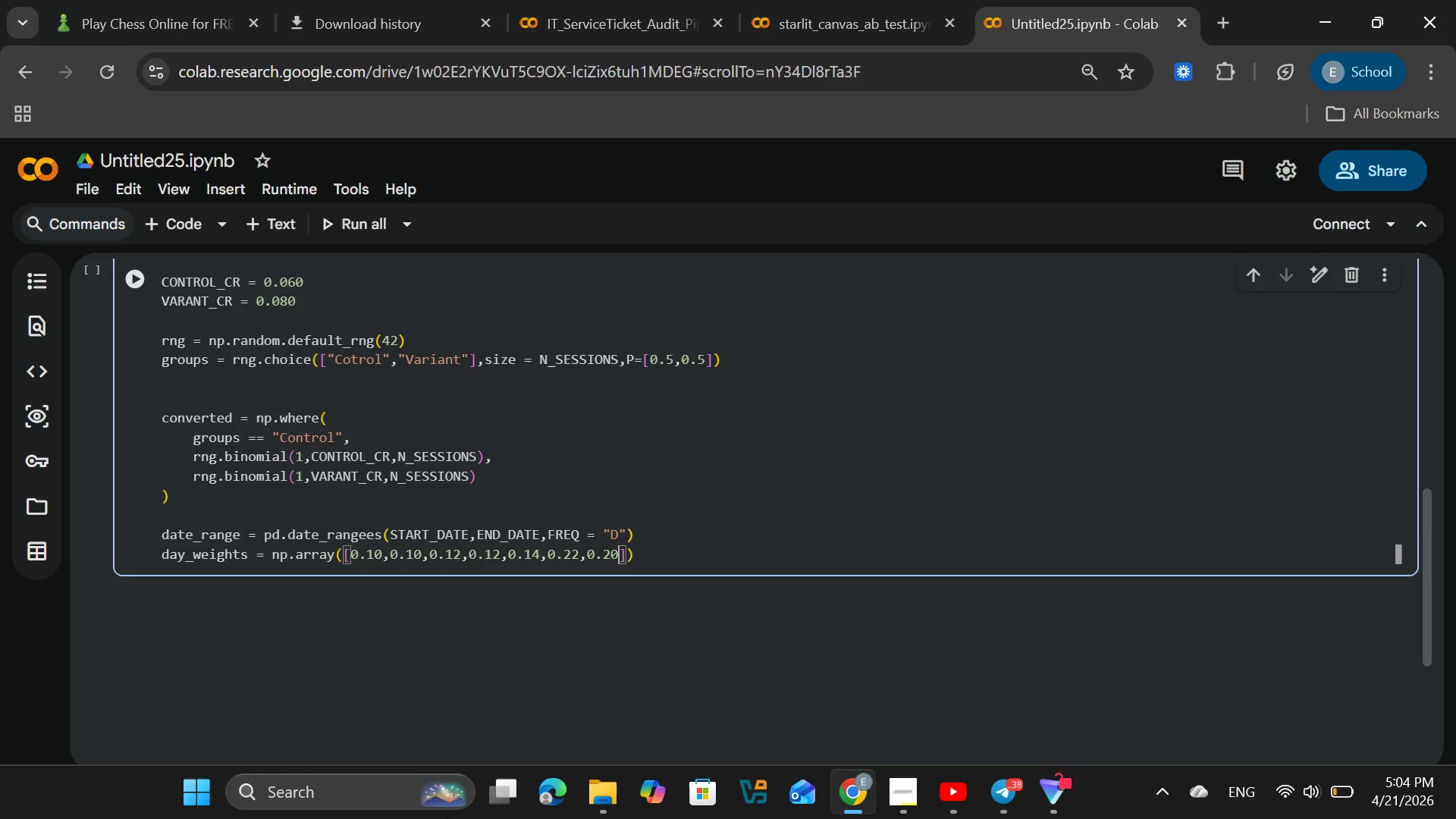 
key(ArrowRight)
 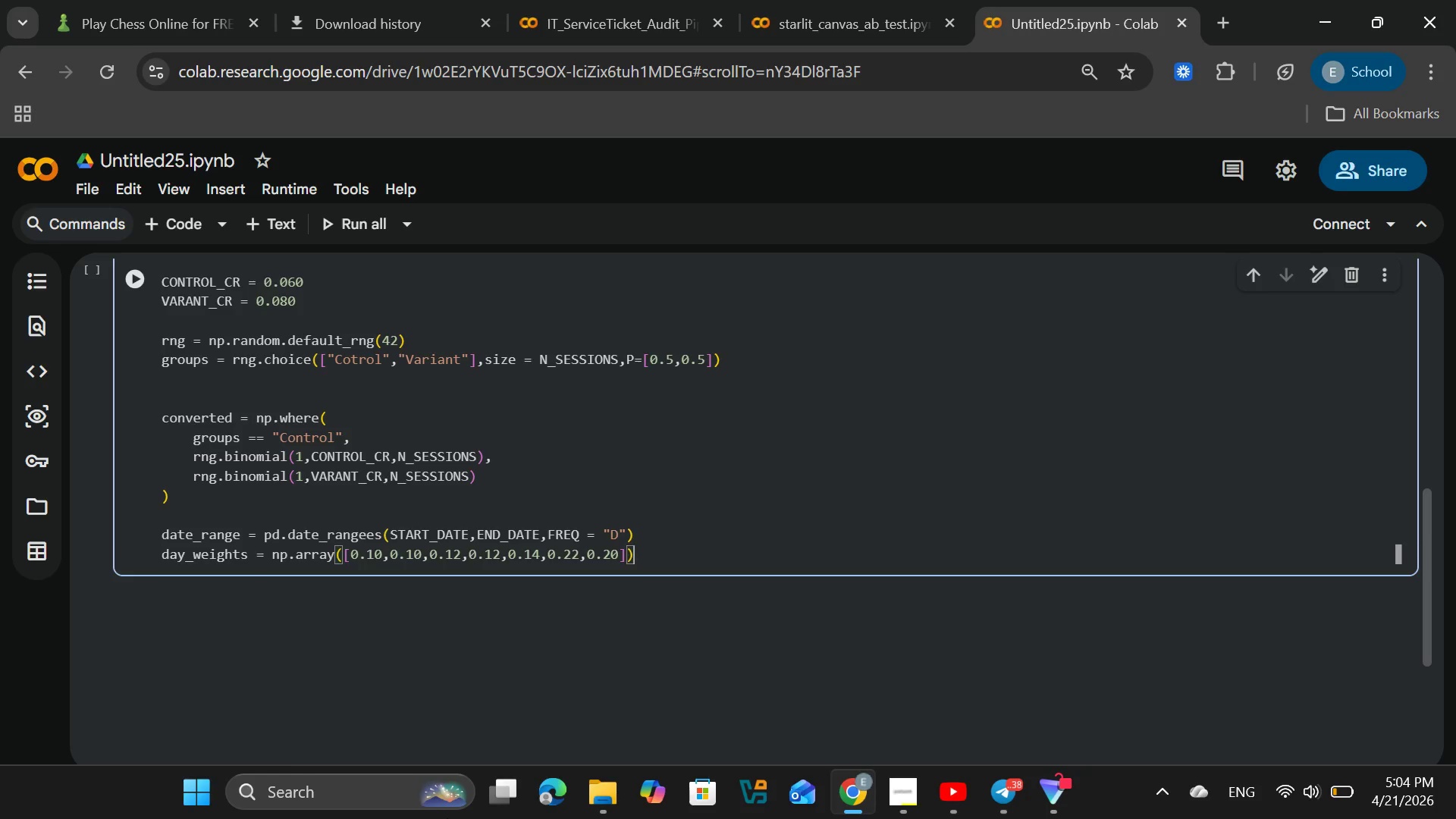 
key(ArrowRight)
 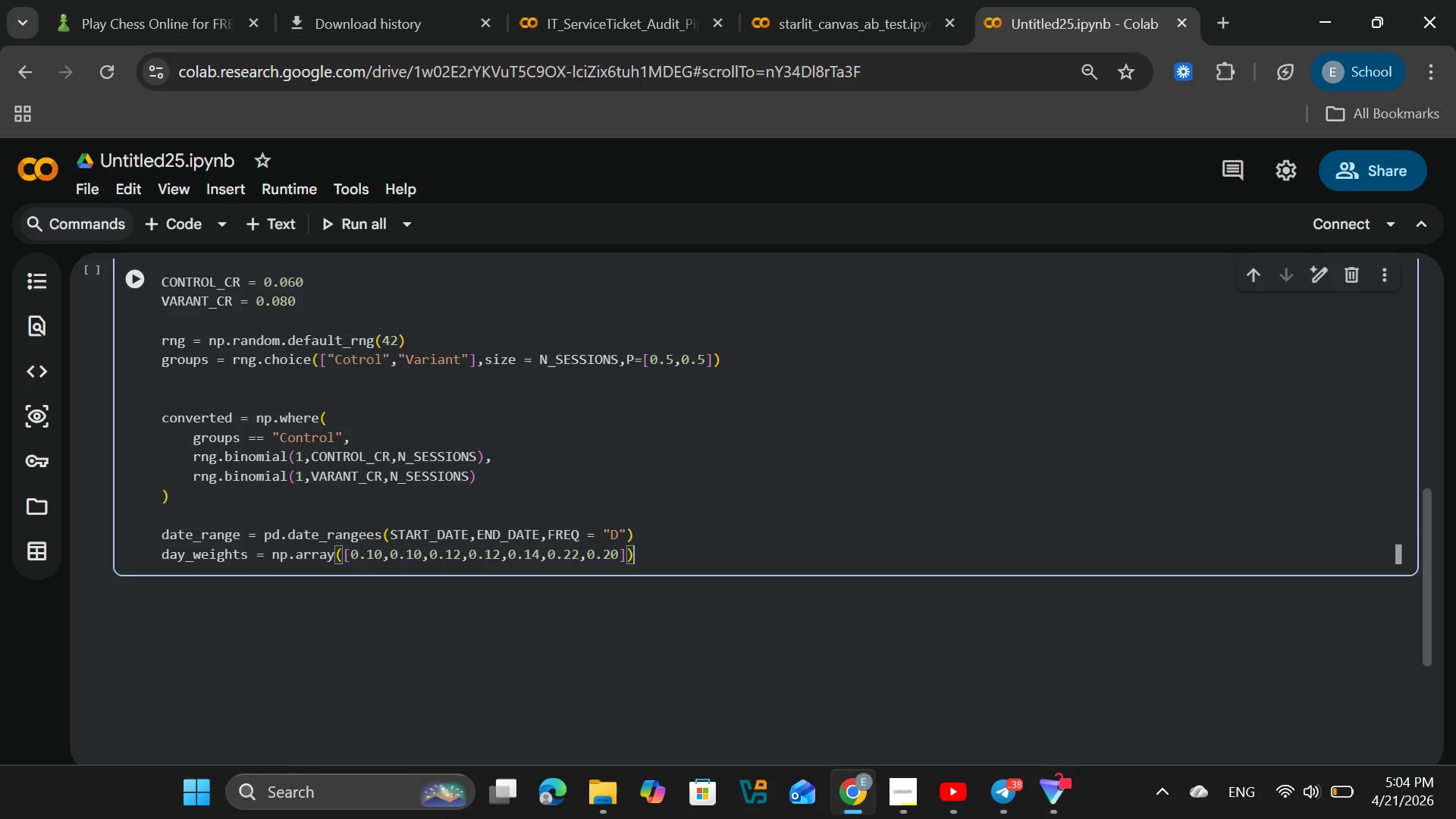 
key(Enter)
 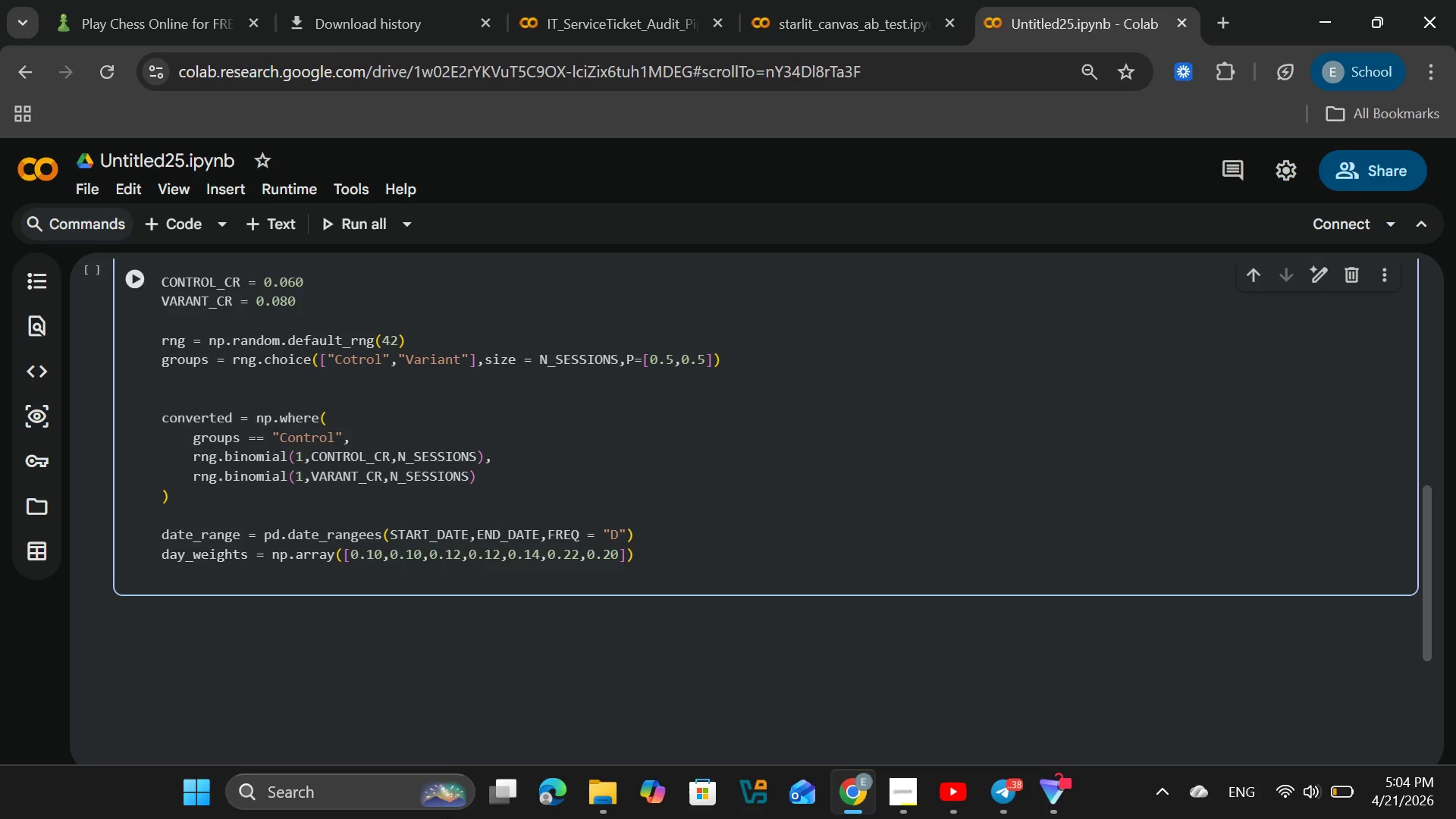 
type(dA)
key(Backspace)
type(ay)
 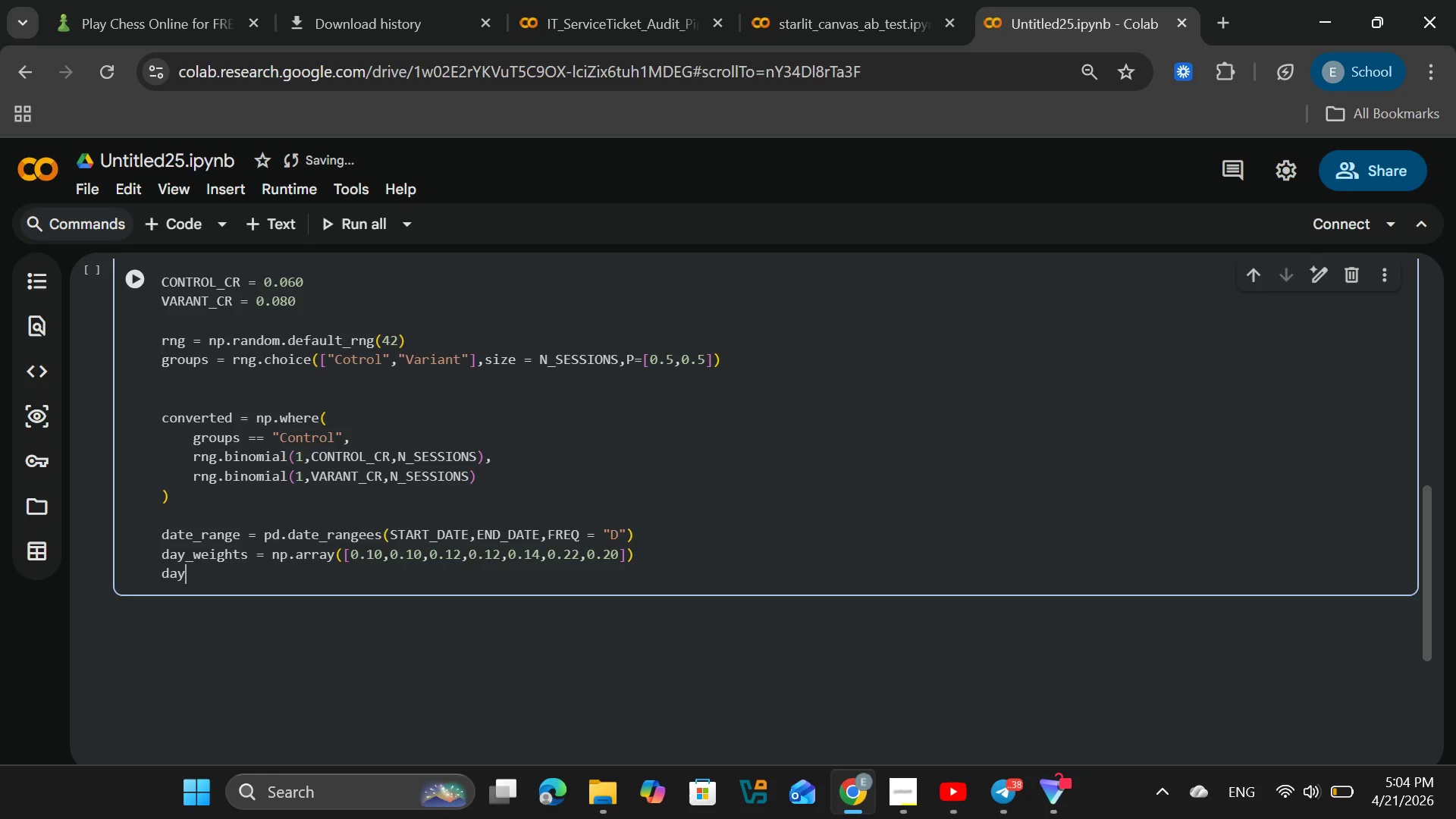 
type(_probs/=)
key(Backspace)
key(Backspace)
type( / =)
 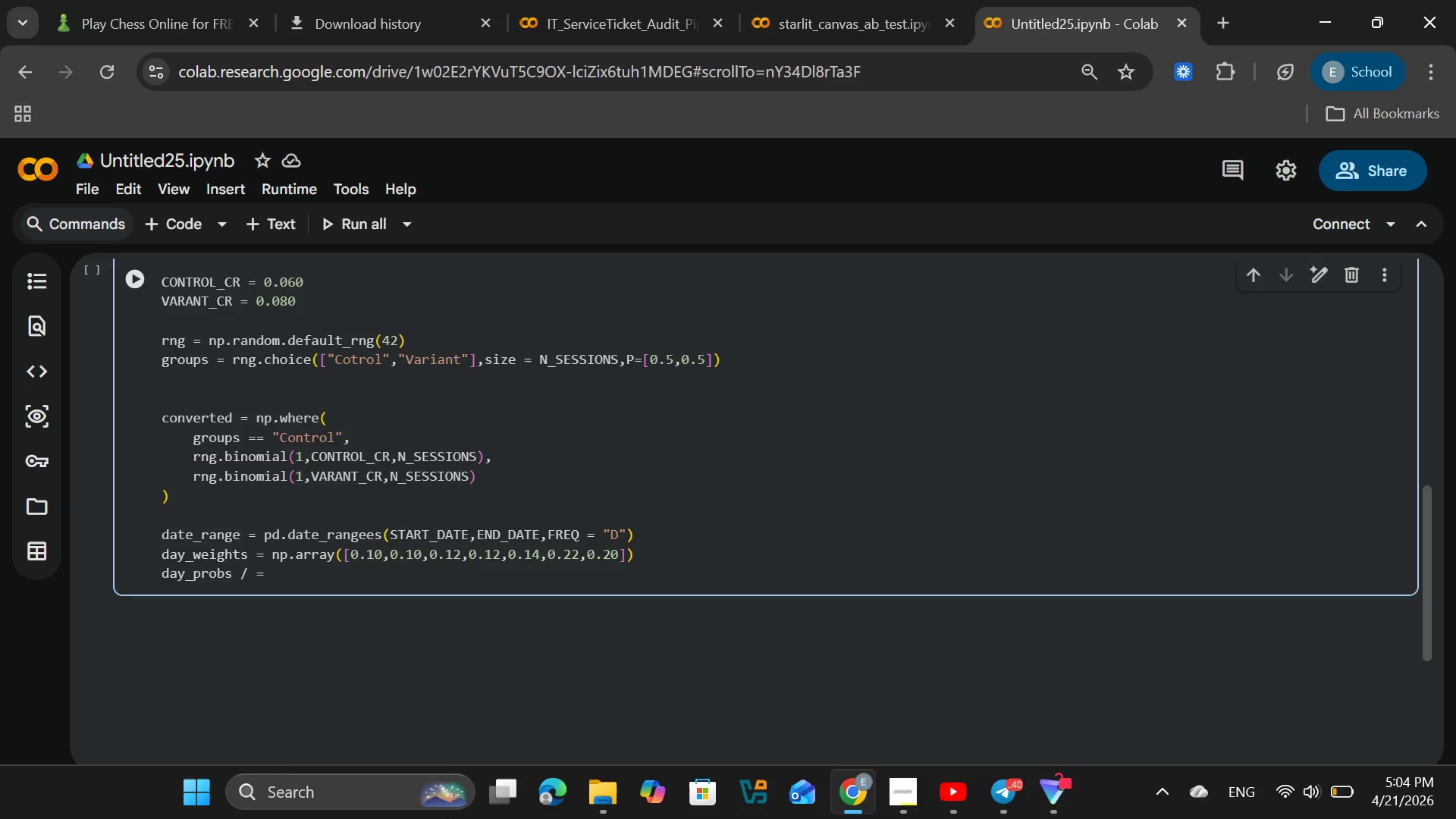 
wait(7.16)
 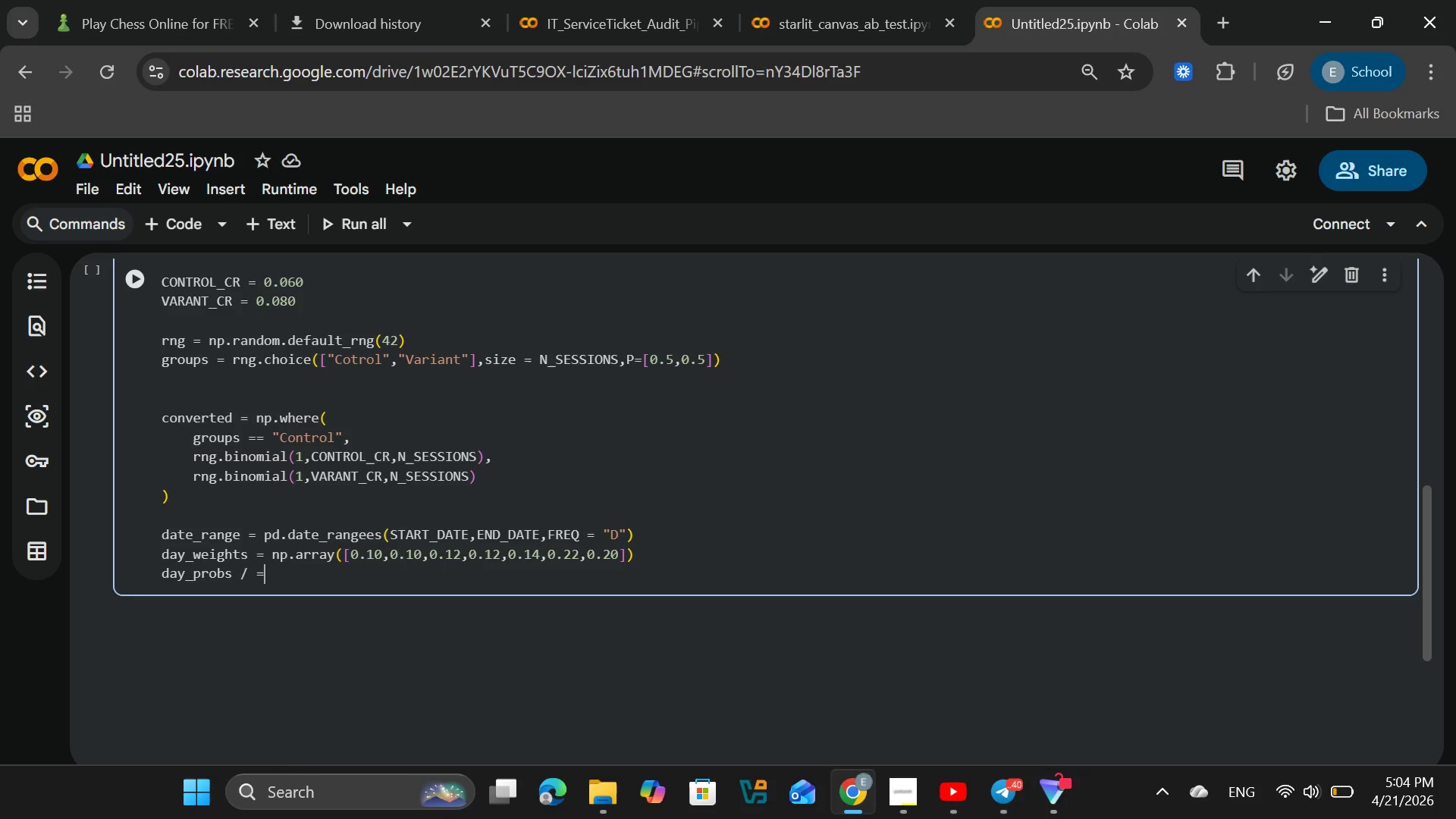 
type(dat)
key(Backspace)
type(ys\probs)
 